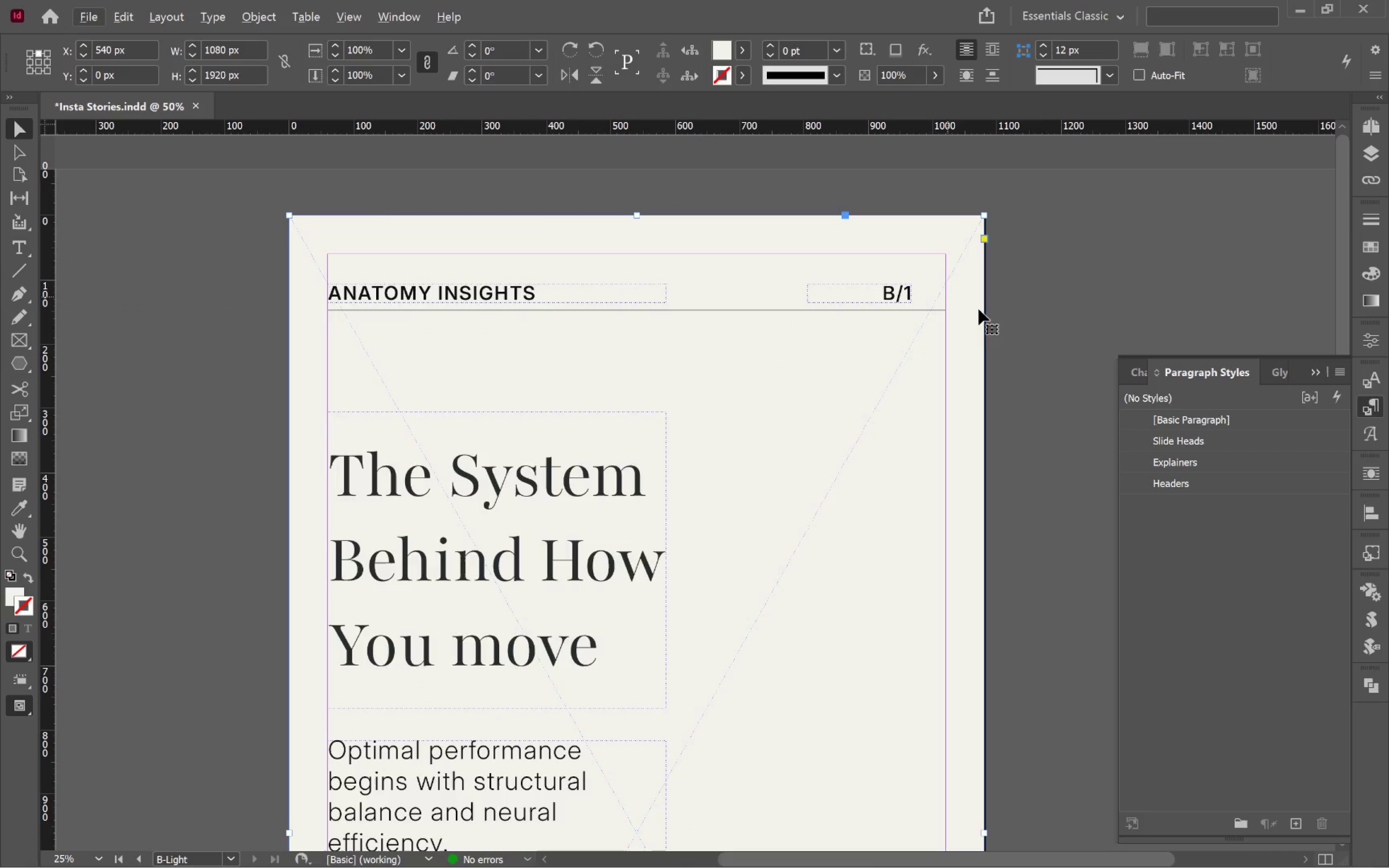 
hold_key(key=Space, duration=0.52)
 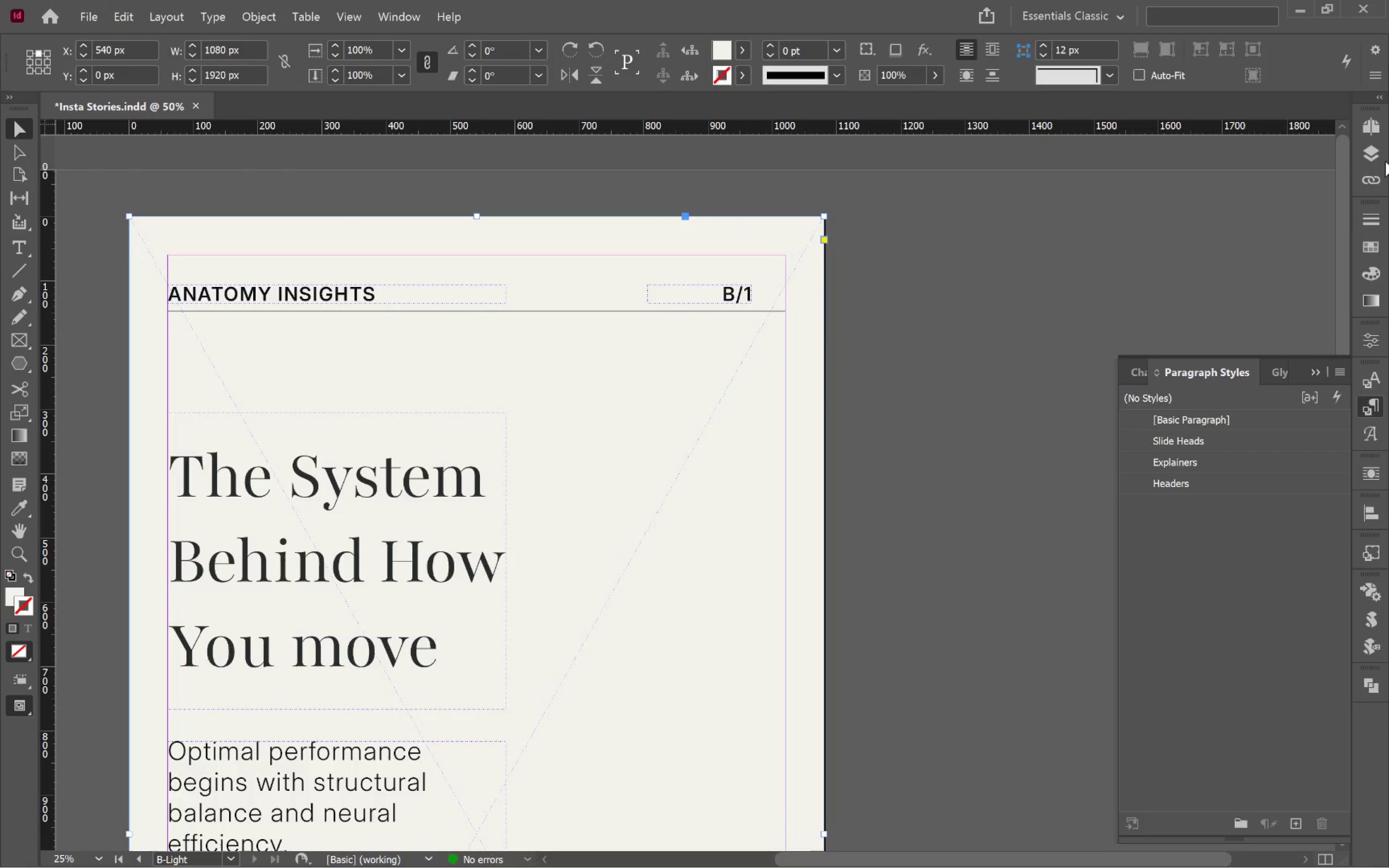 
left_click_drag(start_coordinate=[983, 332], to_coordinate=[824, 349])
 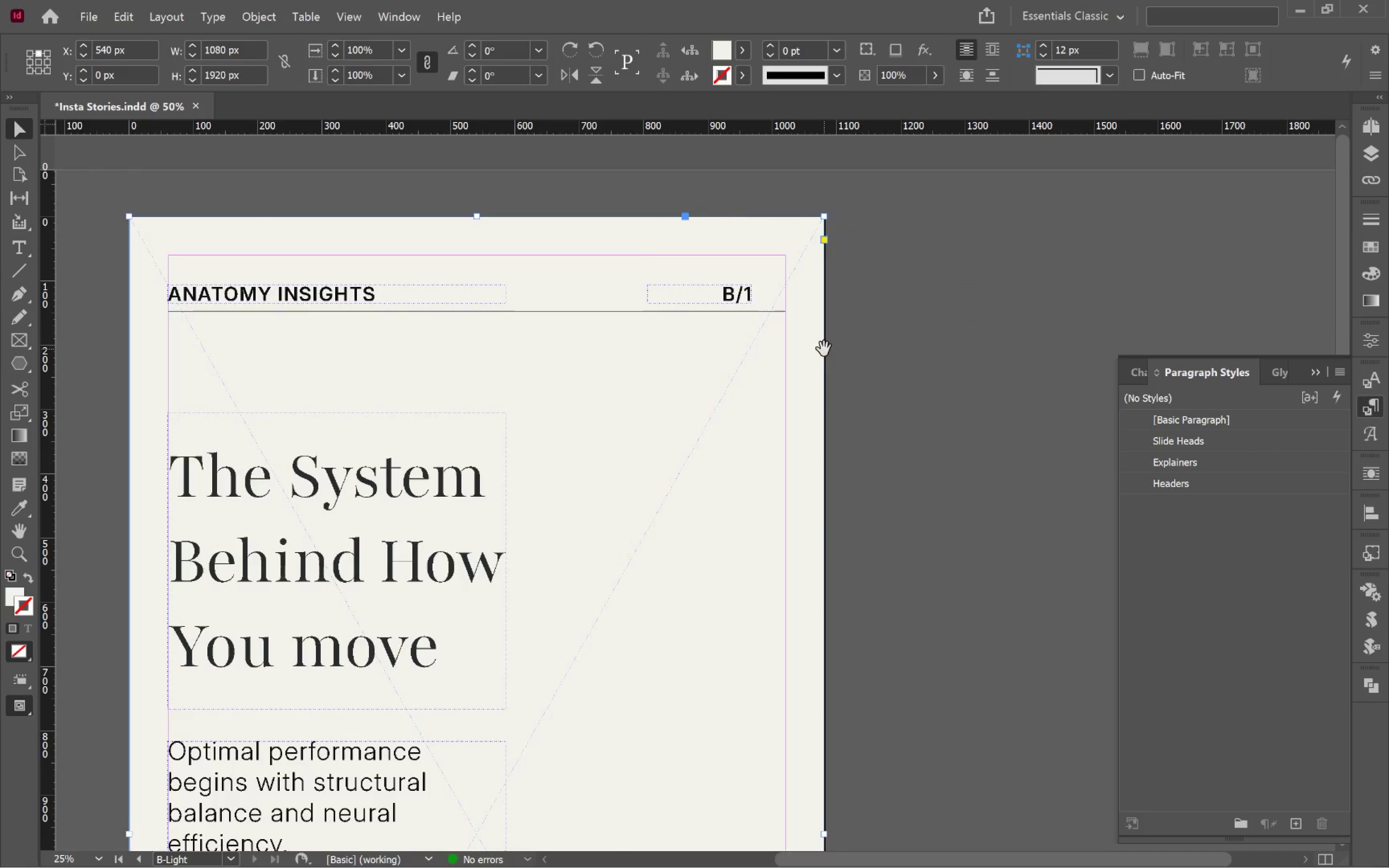 
hold_key(key=Space, duration=15.53)
 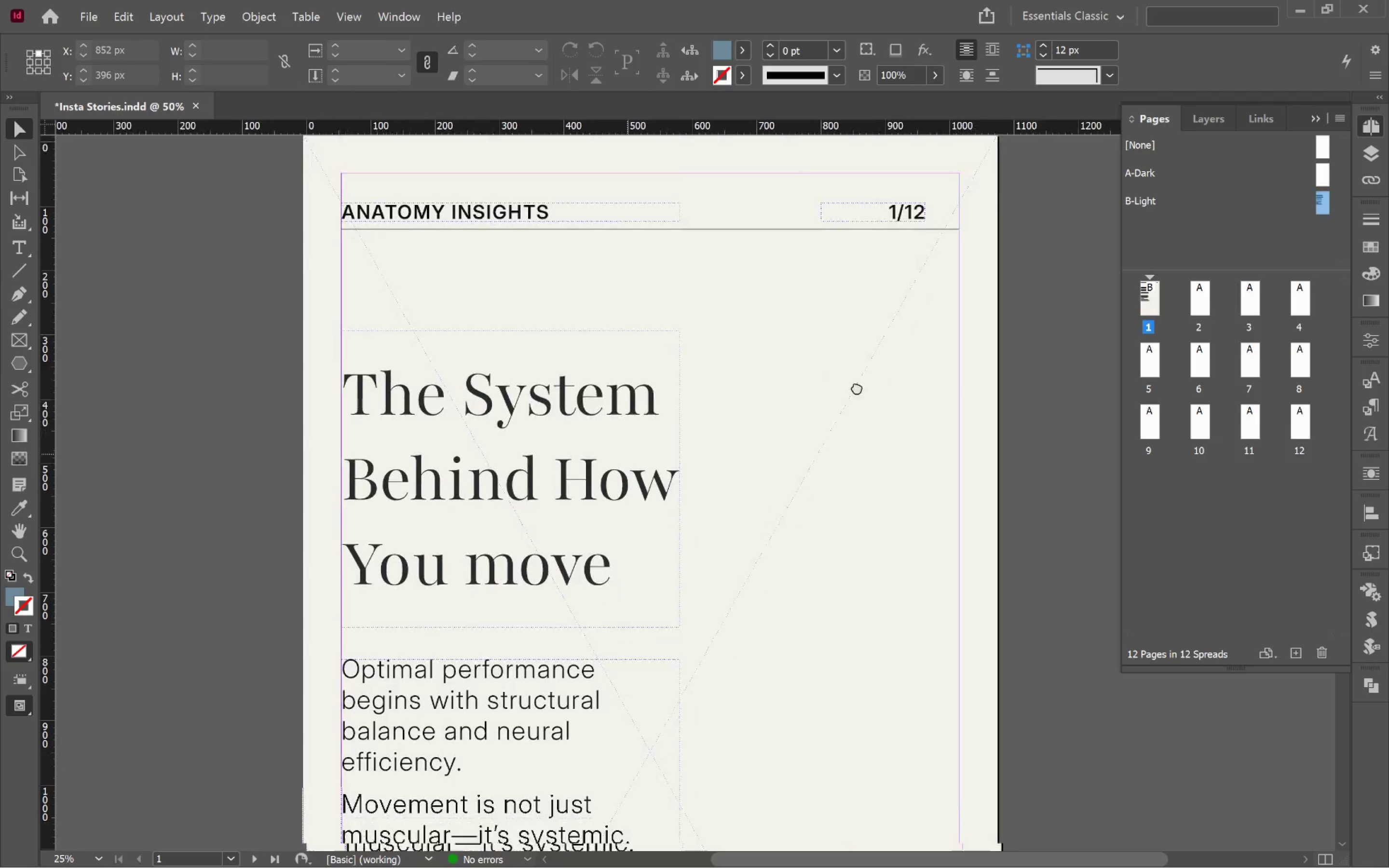 
left_click([1368, 159])
 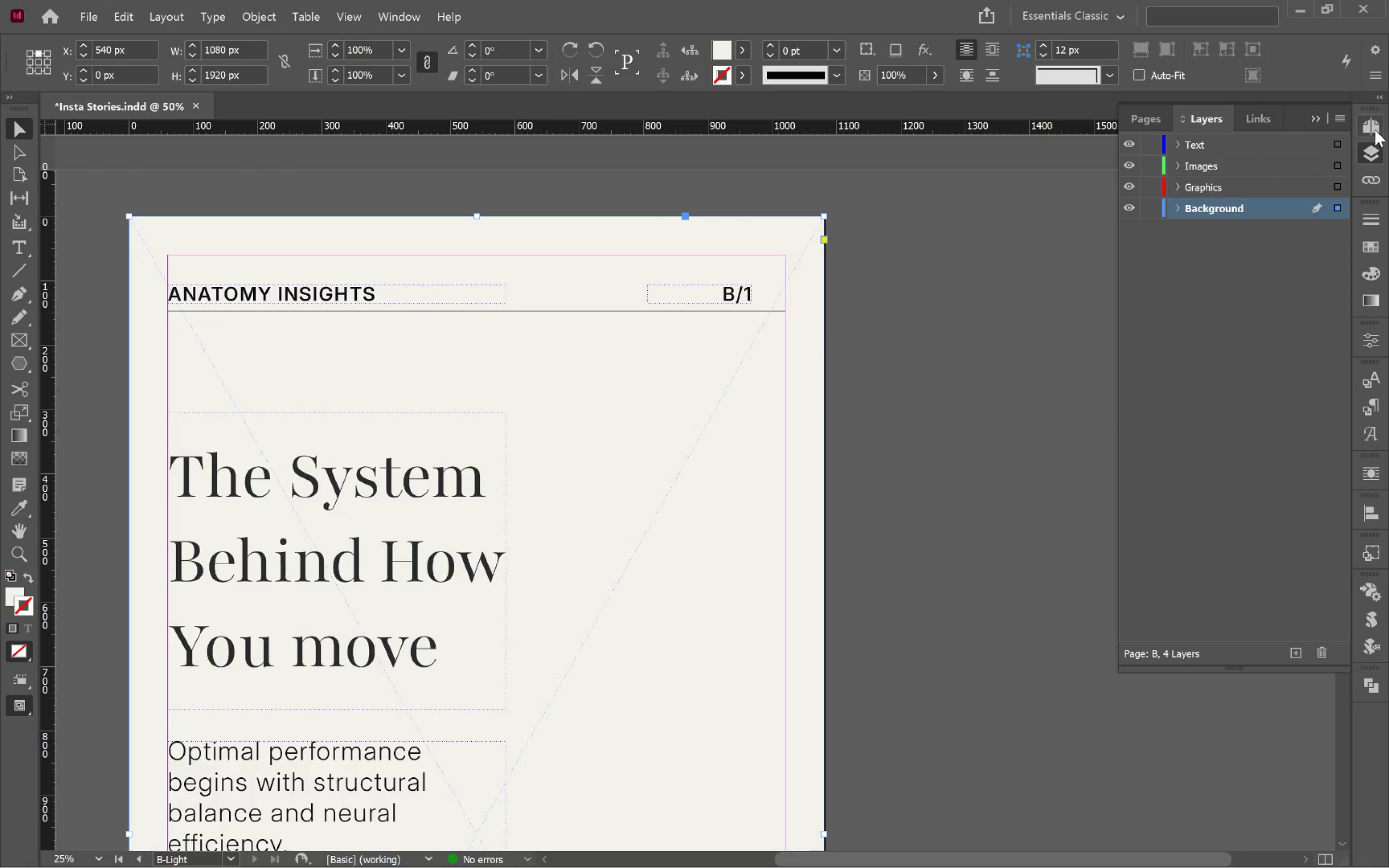 
left_click([1375, 127])
 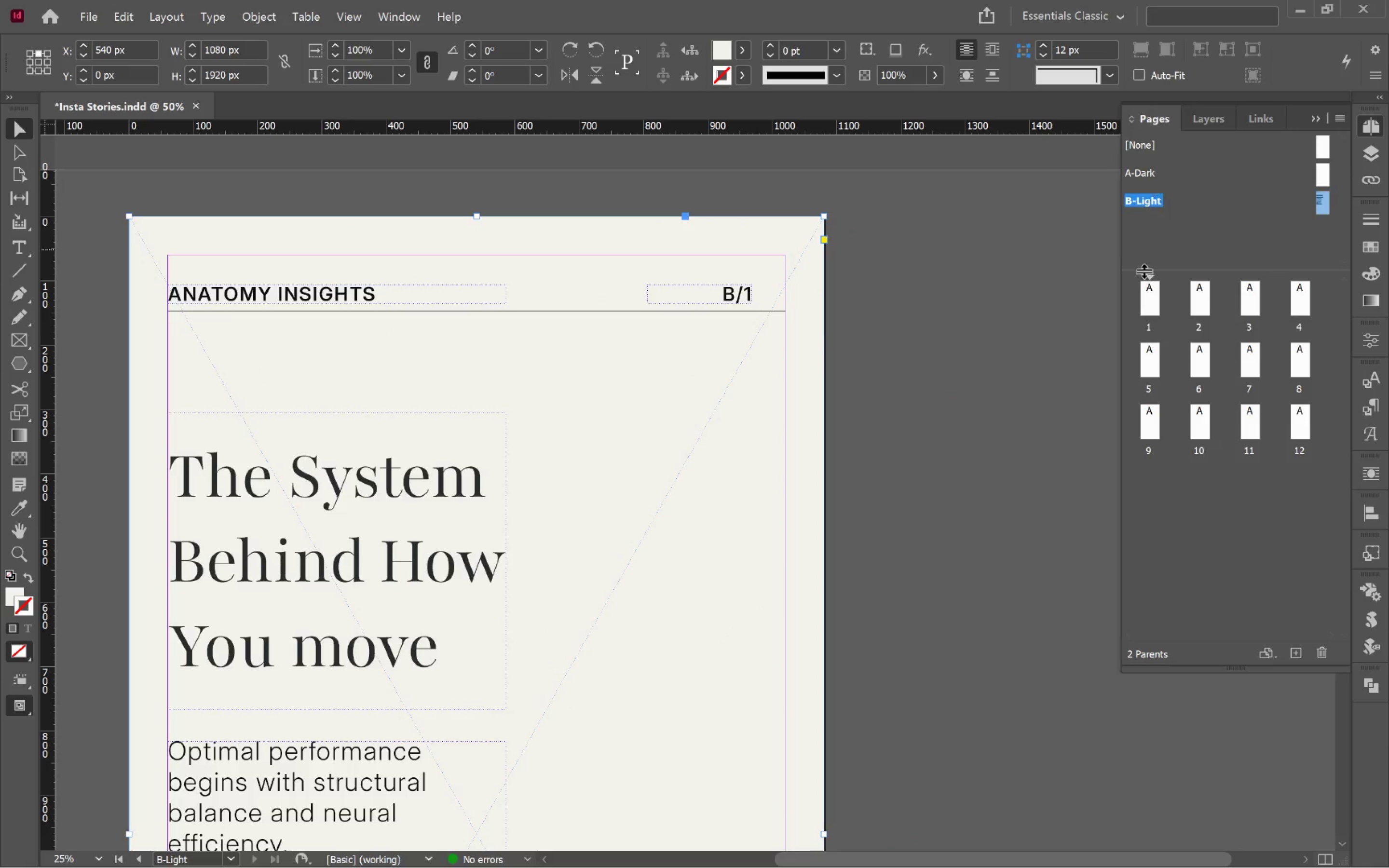 
double_click([1151, 302])
 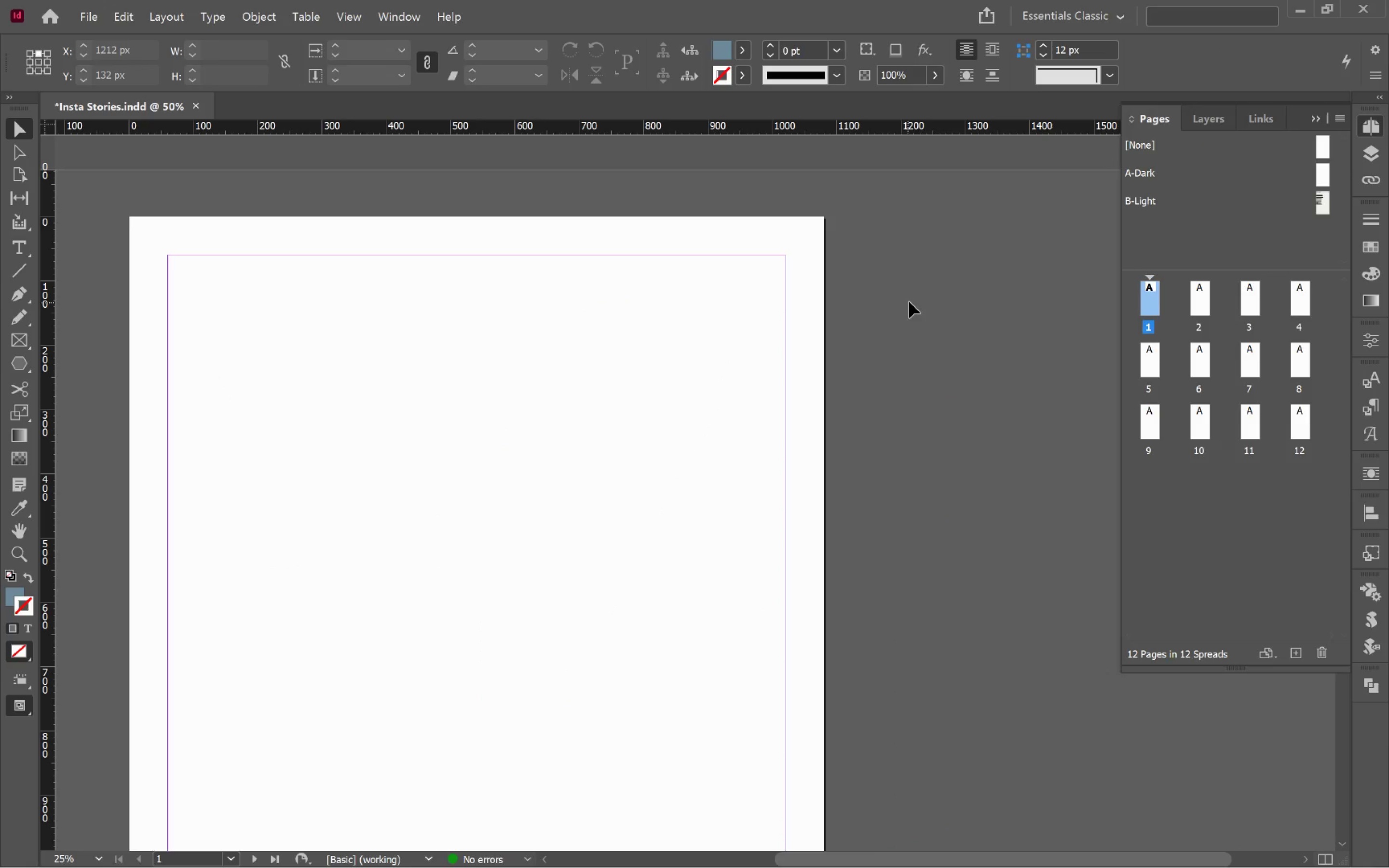 
left_click([911, 298])
 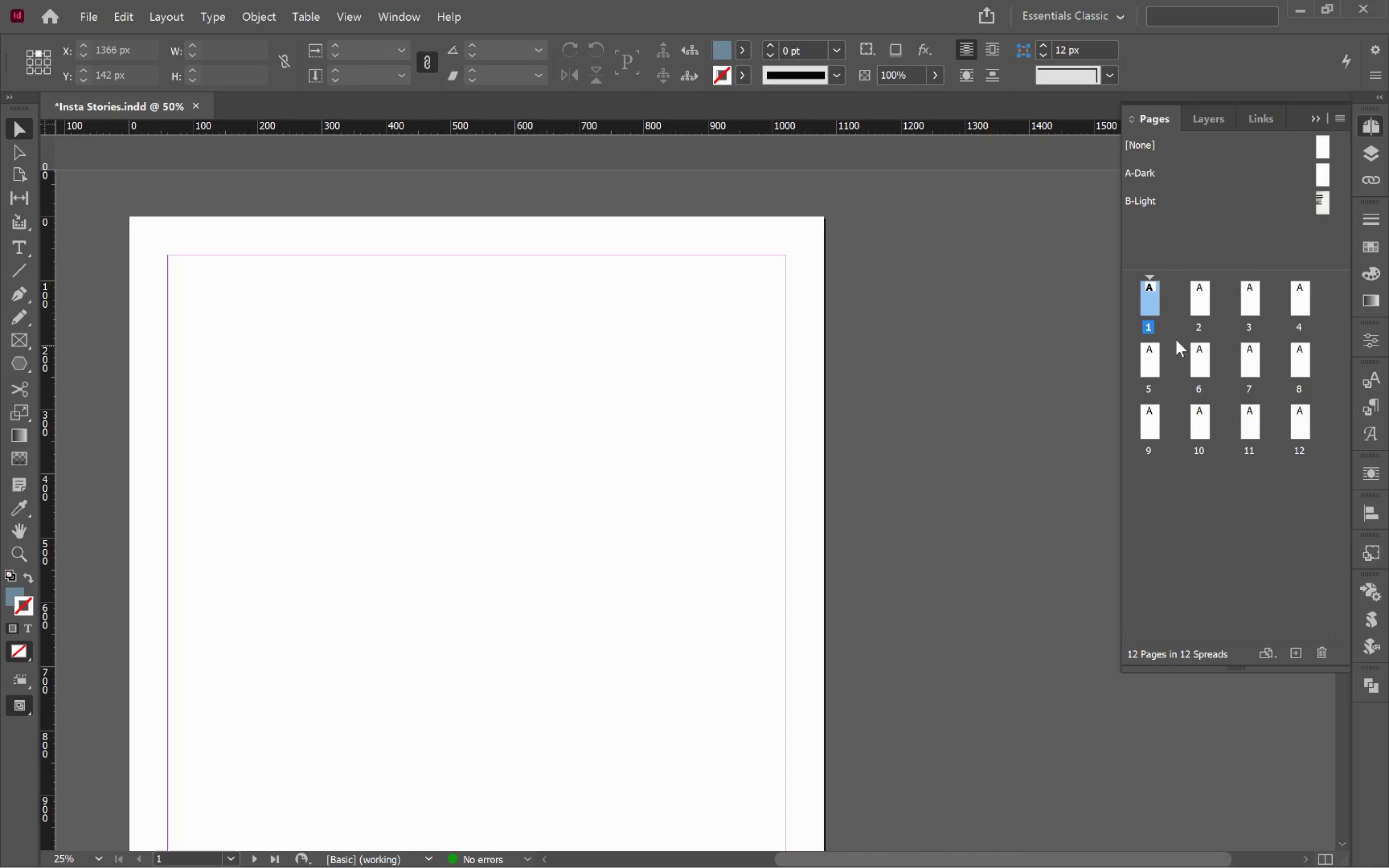 
left_click_drag(start_coordinate=[1141, 200], to_coordinate=[1157, 305])
 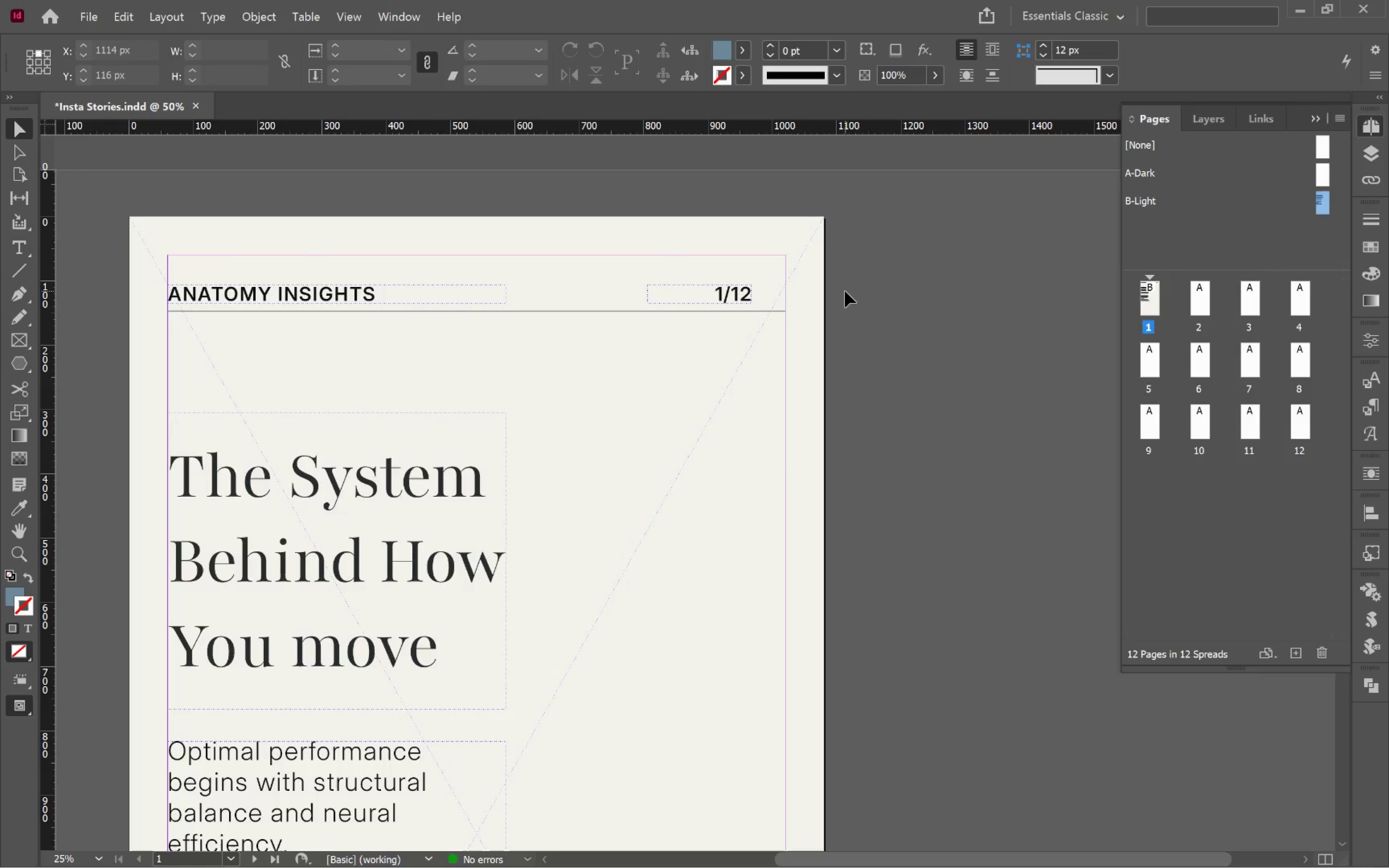 
hold_key(key=AltLeft, duration=2.14)
scroll: coordinate [745, 299], scroll_direction: up, amount: 4.0
 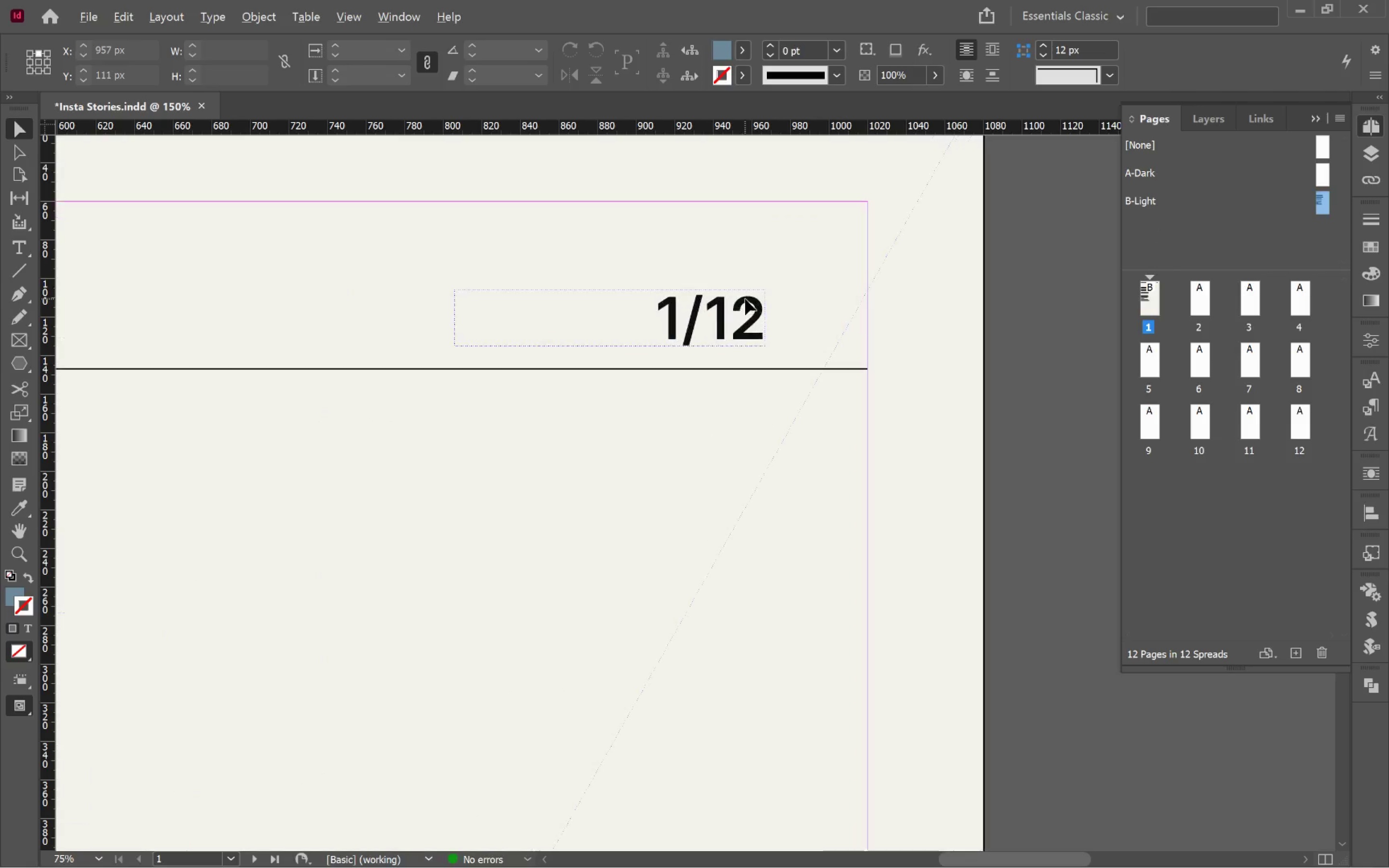 
scroll: coordinate [745, 299], scroll_direction: down, amount: 2.0
 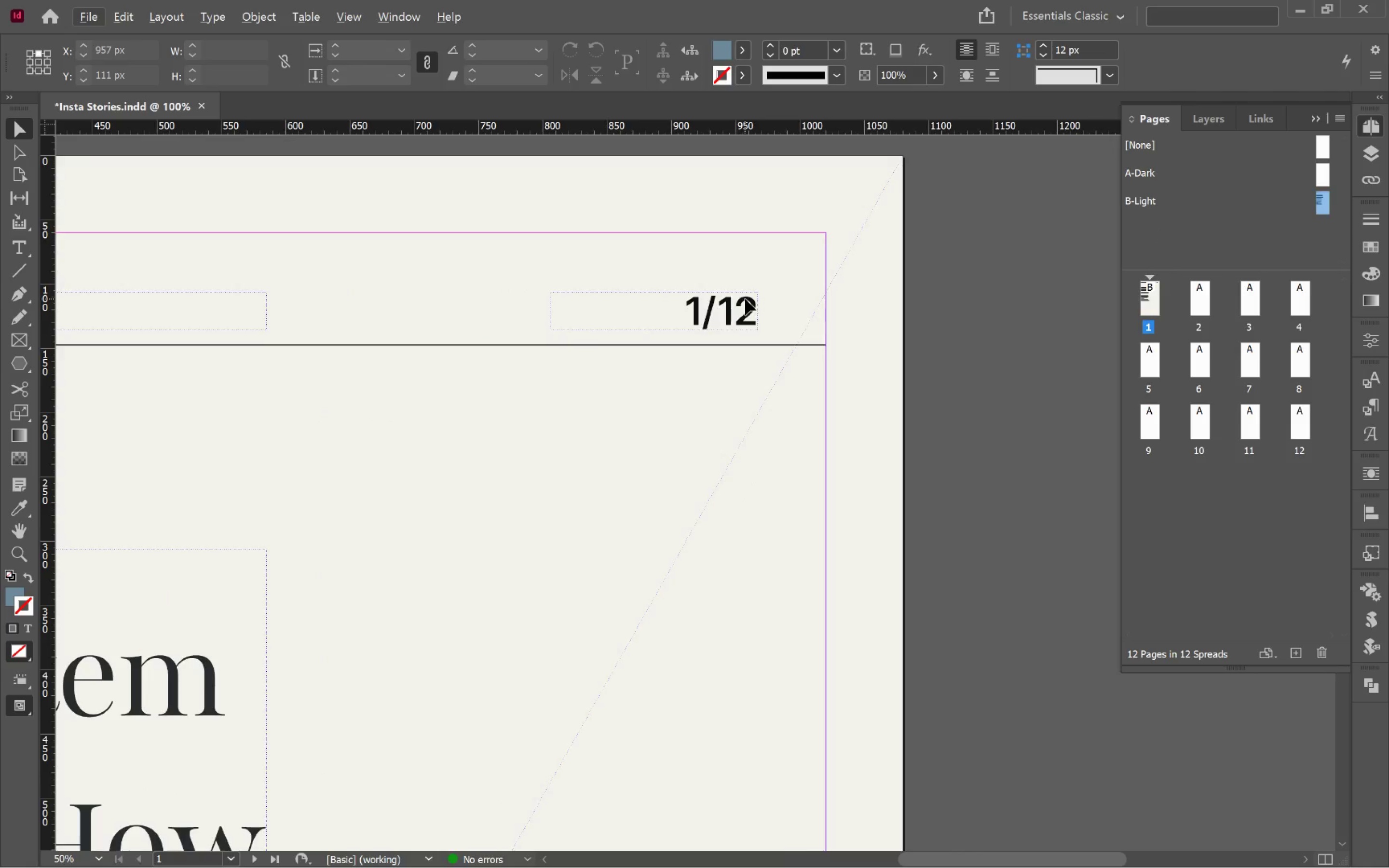 
hold_key(key=AltLeft, duration=0.7)
 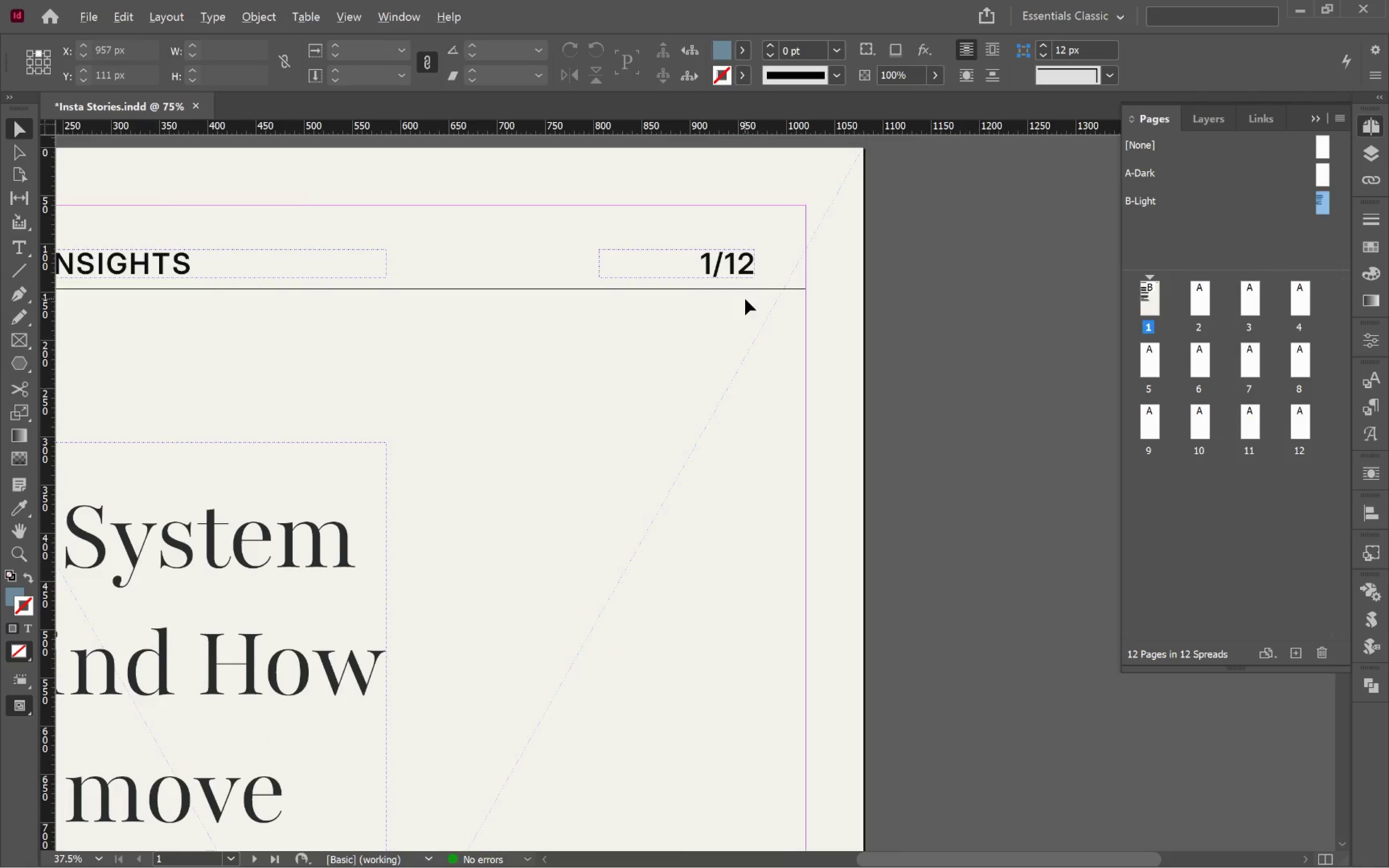 
hold_key(key=AltLeft, duration=0.36)
 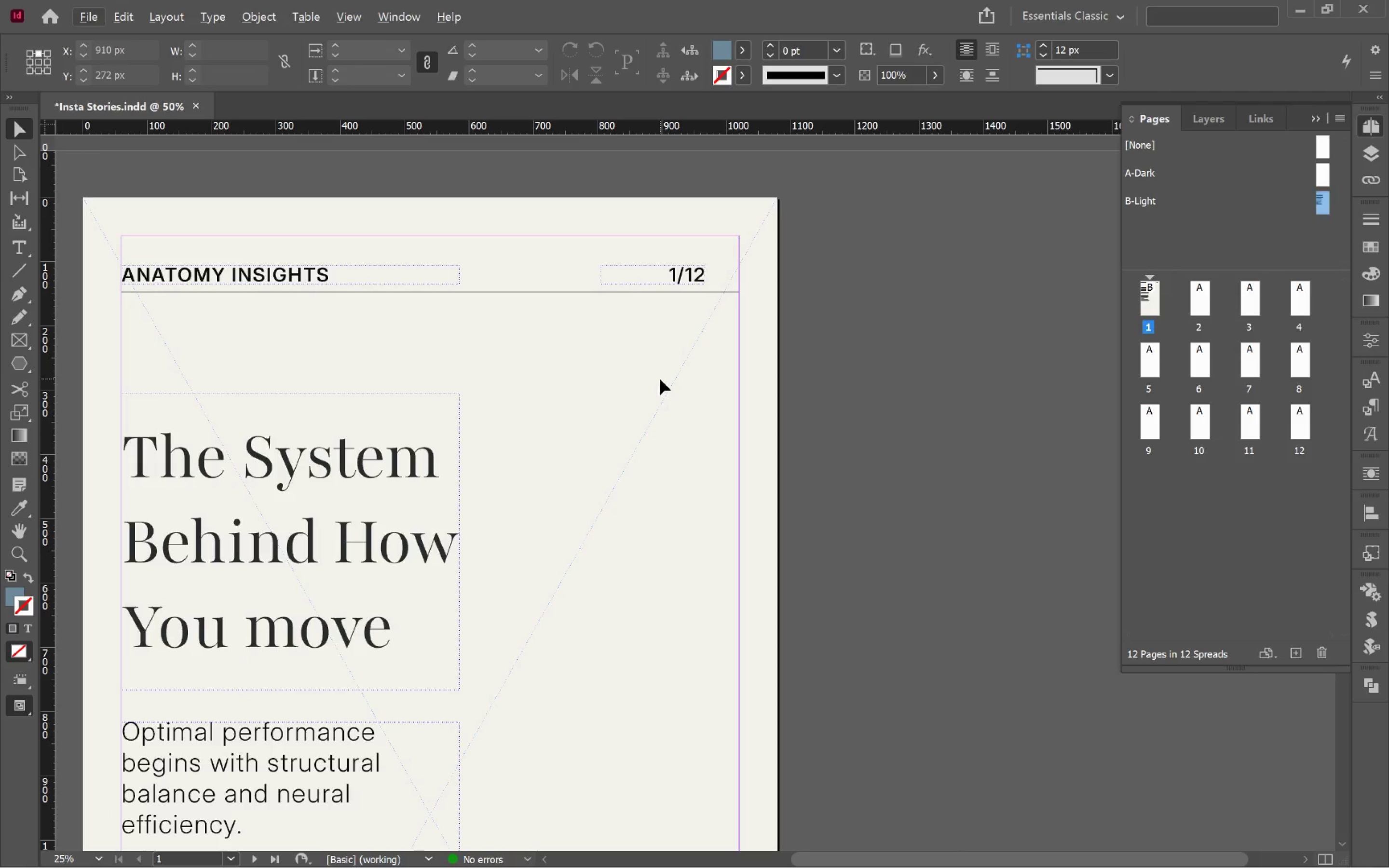 
left_click_drag(start_coordinate=[664, 379], to_coordinate=[671, 380])
 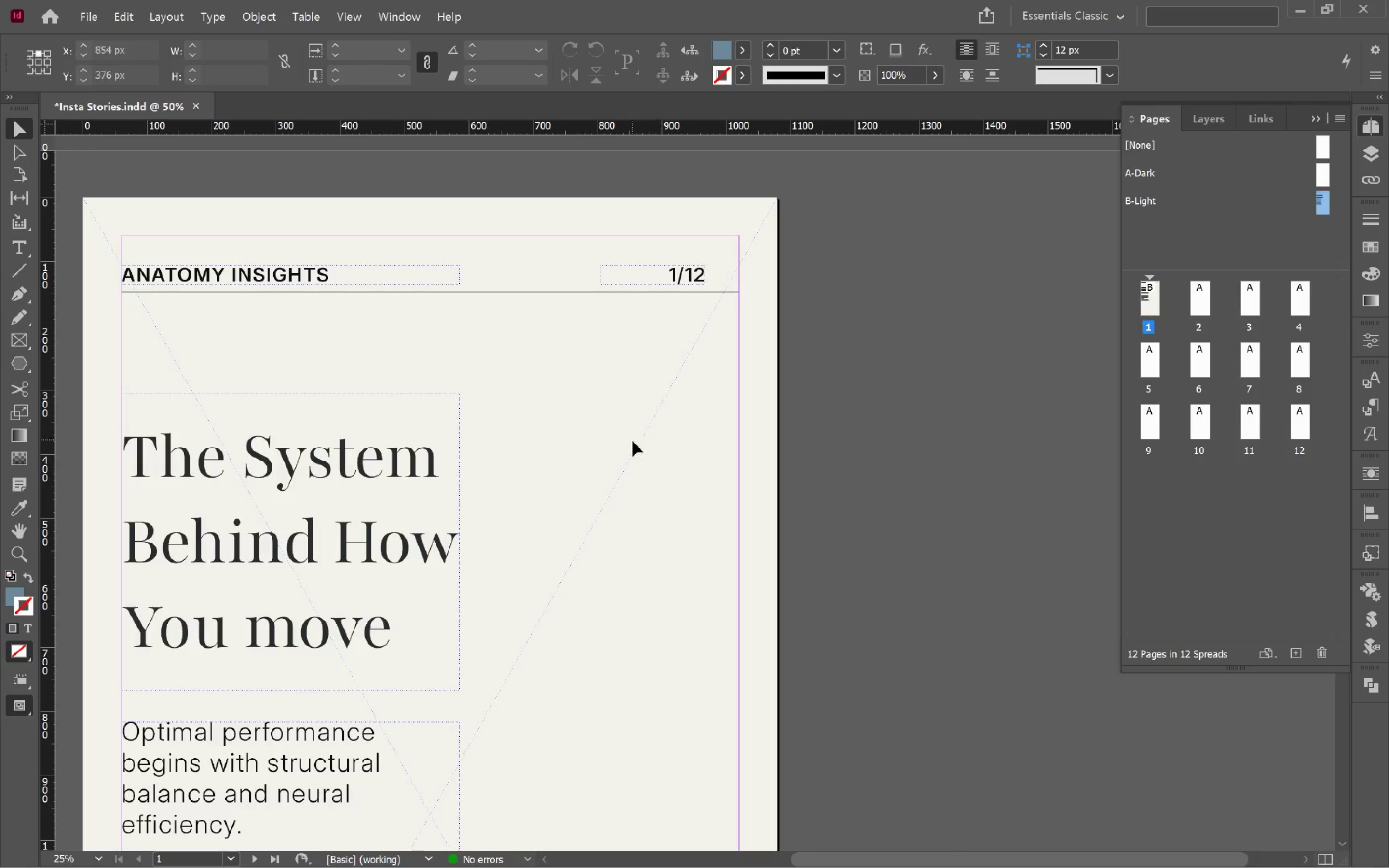 
hold_key(key=Space, duration=0.81)
 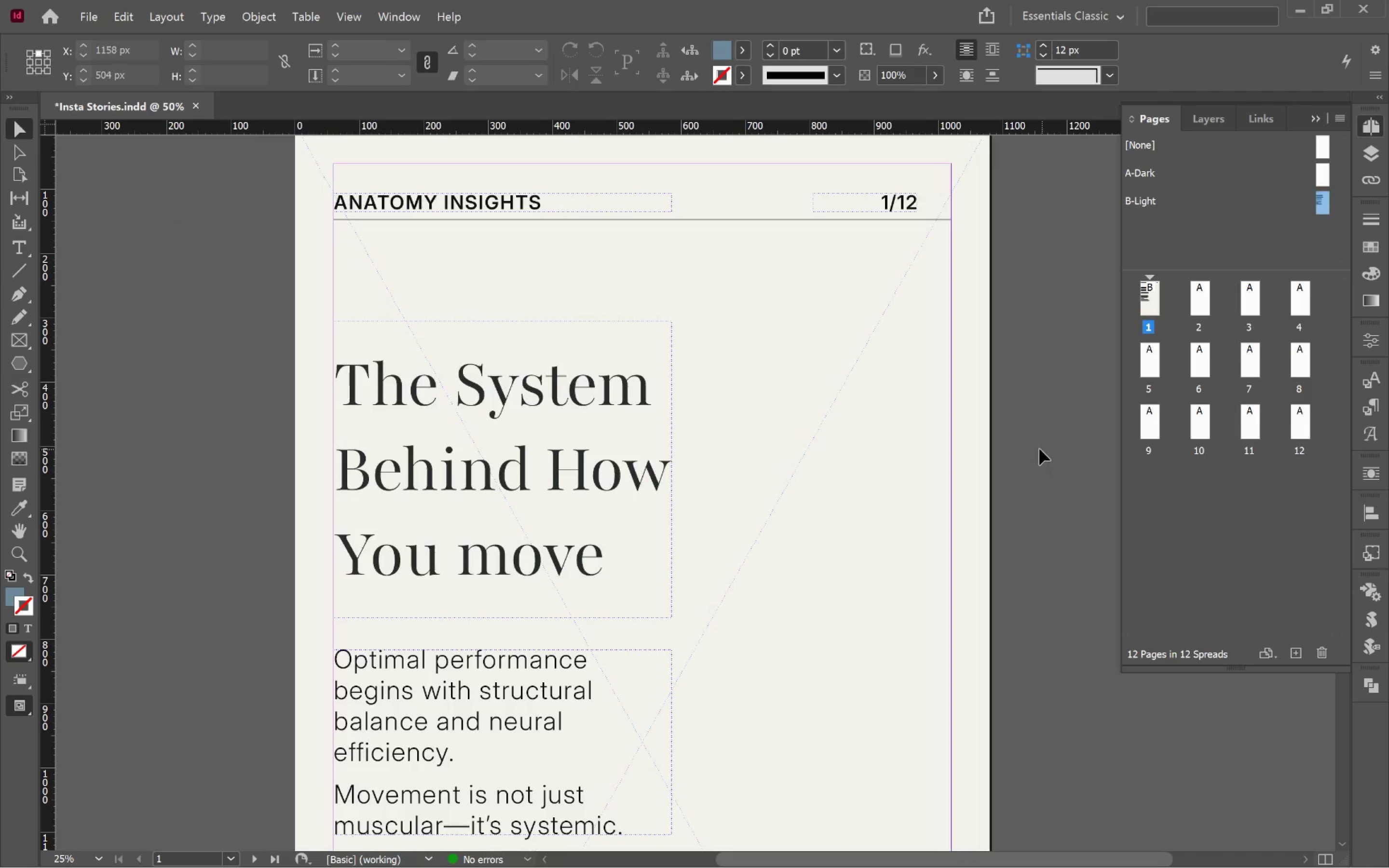 
left_click_drag(start_coordinate=[640, 452], to_coordinate=[853, 380])
 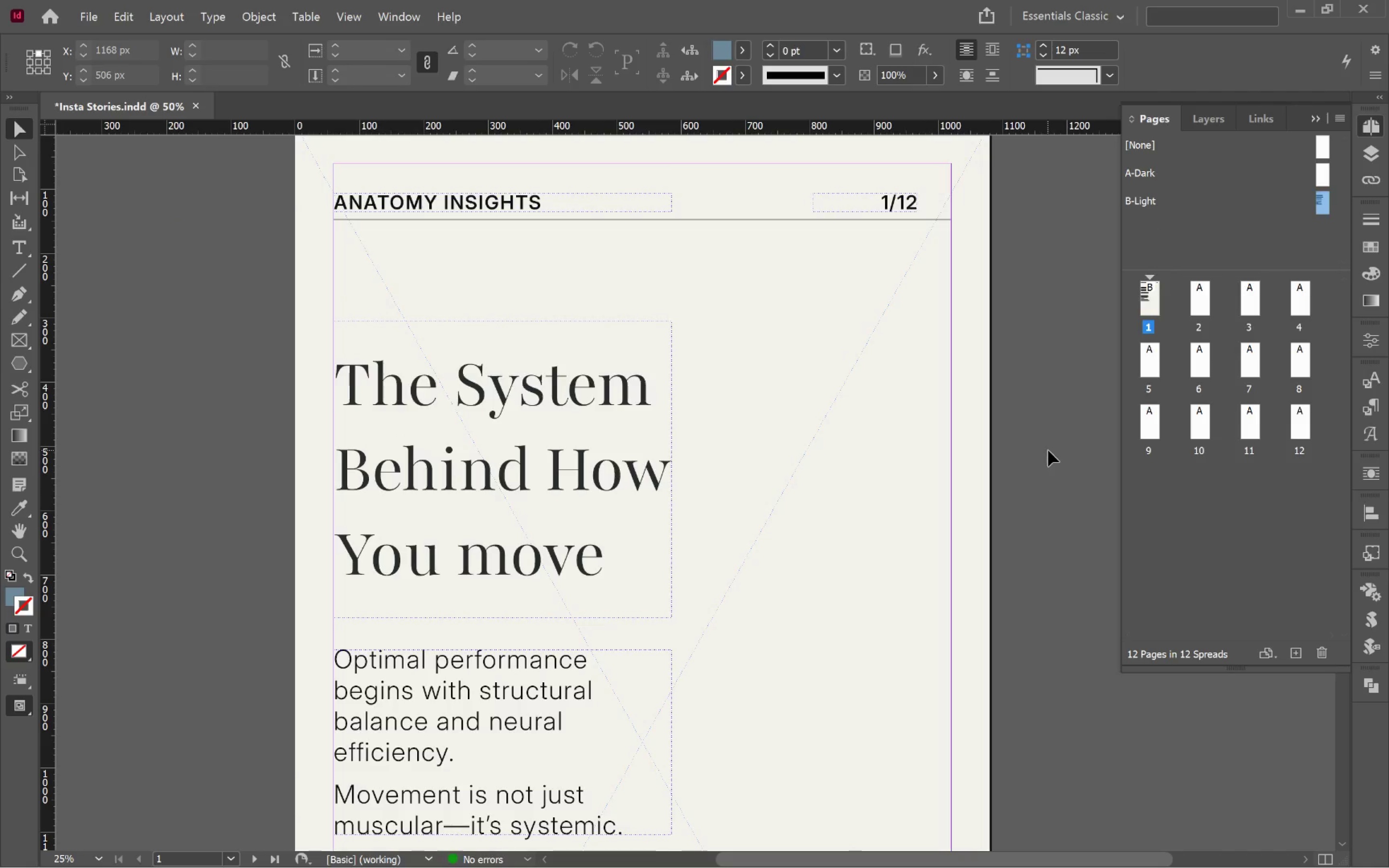 
left_click_drag(start_coordinate=[1045, 450], to_coordinate=[1042, 449])
 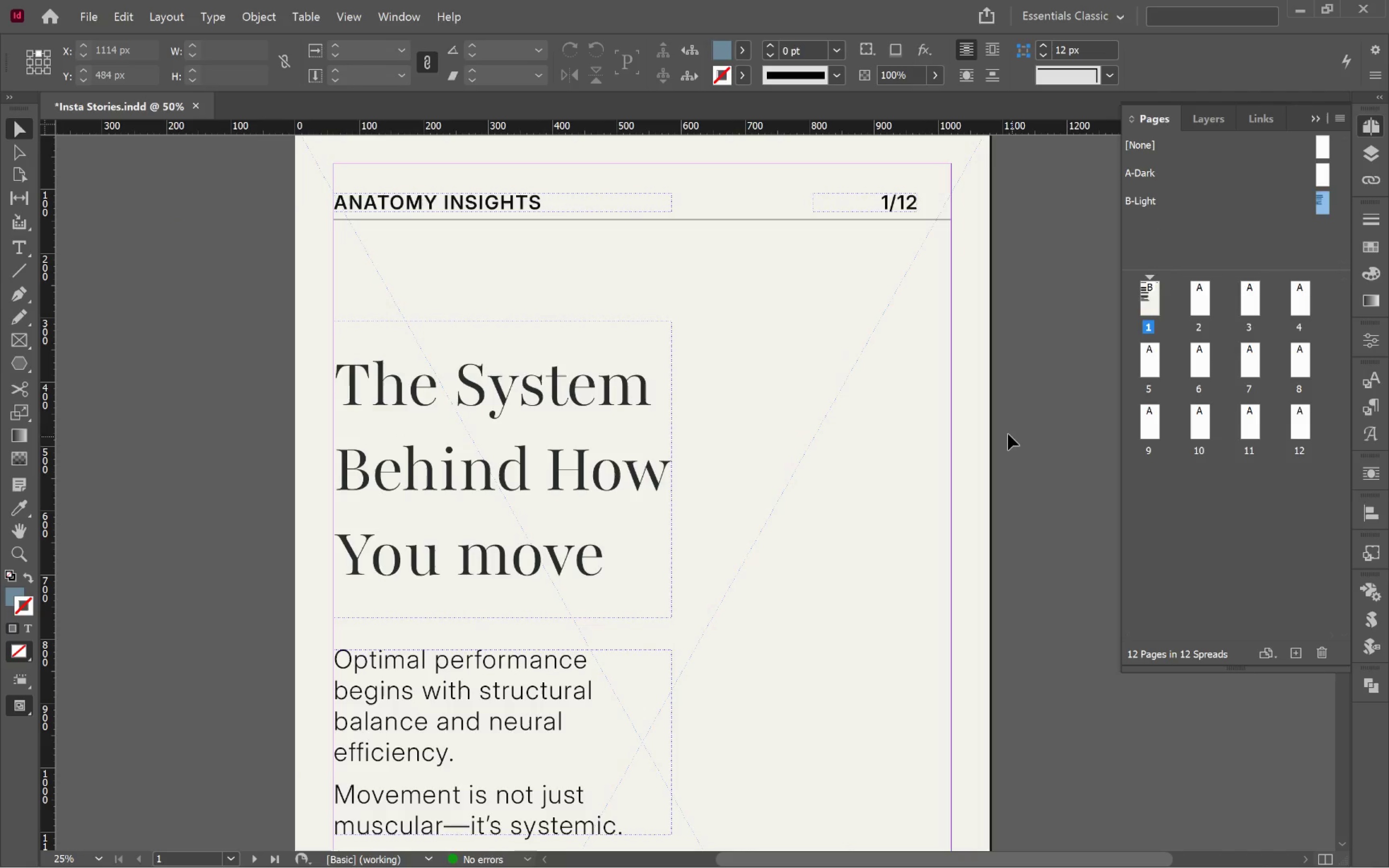 
hold_key(key=AltLeft, duration=0.73)
scroll: coordinate [1008, 428], scroll_direction: down, amount: 1.0
 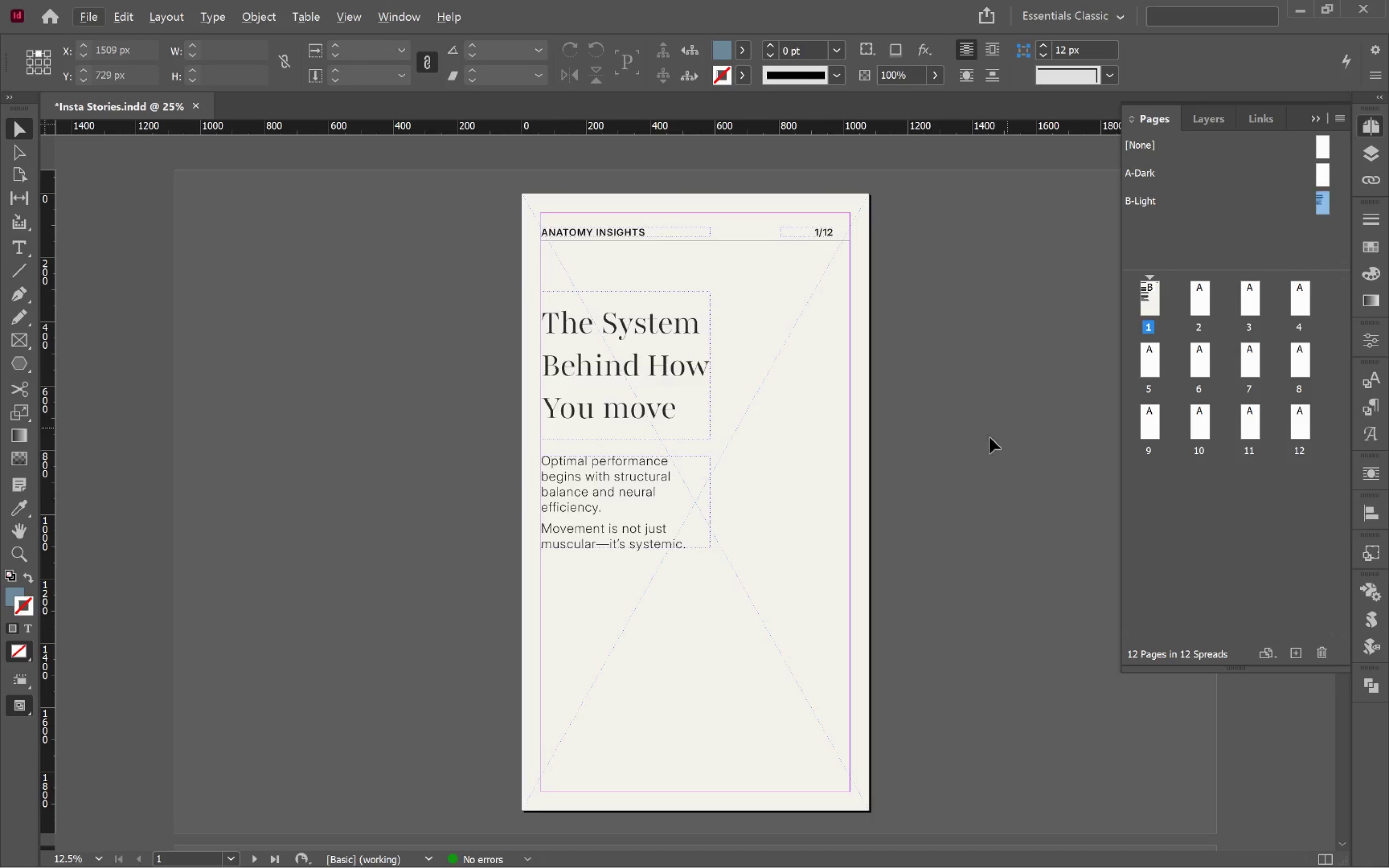 
left_click([971, 439])
 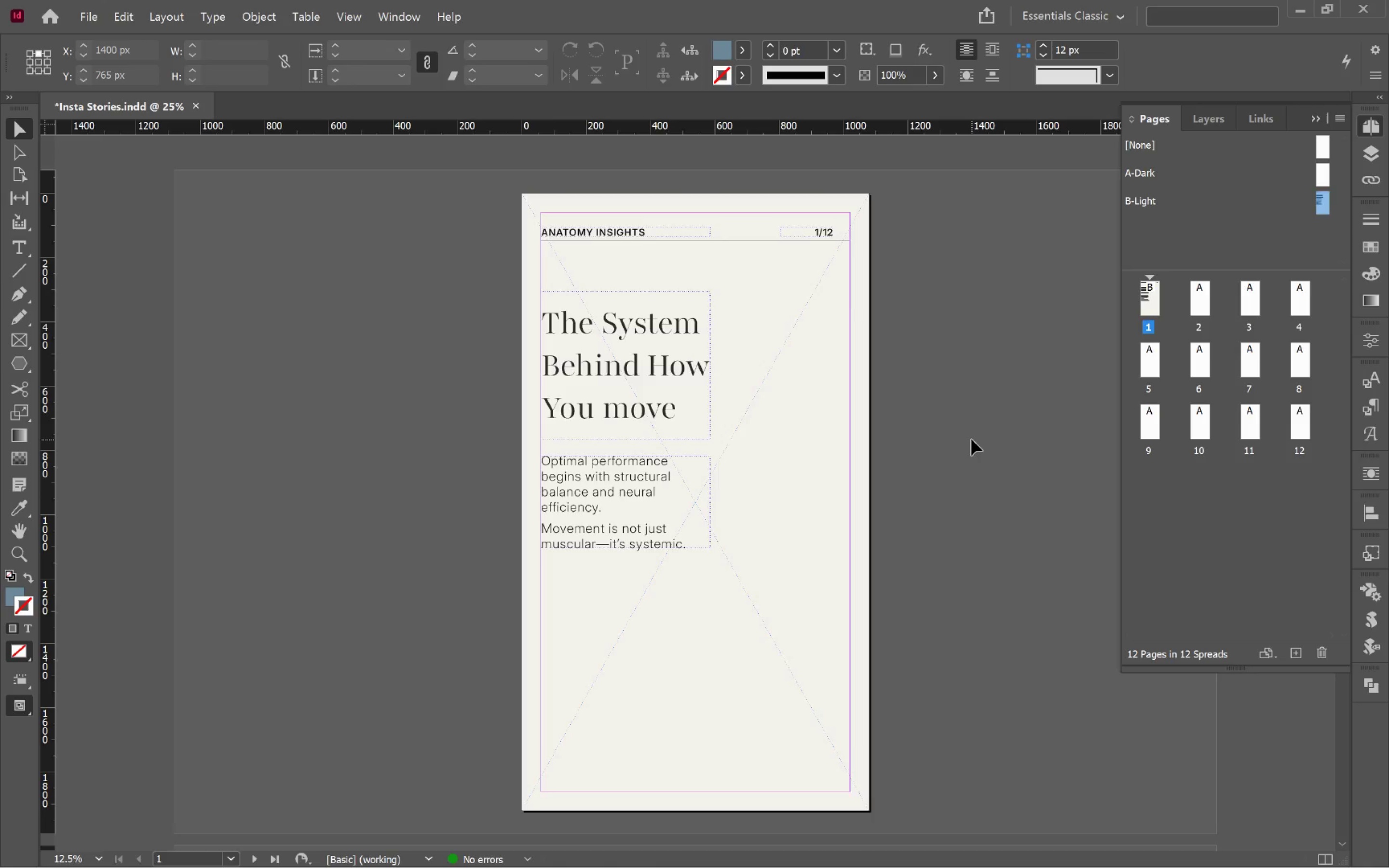 
key(W)
 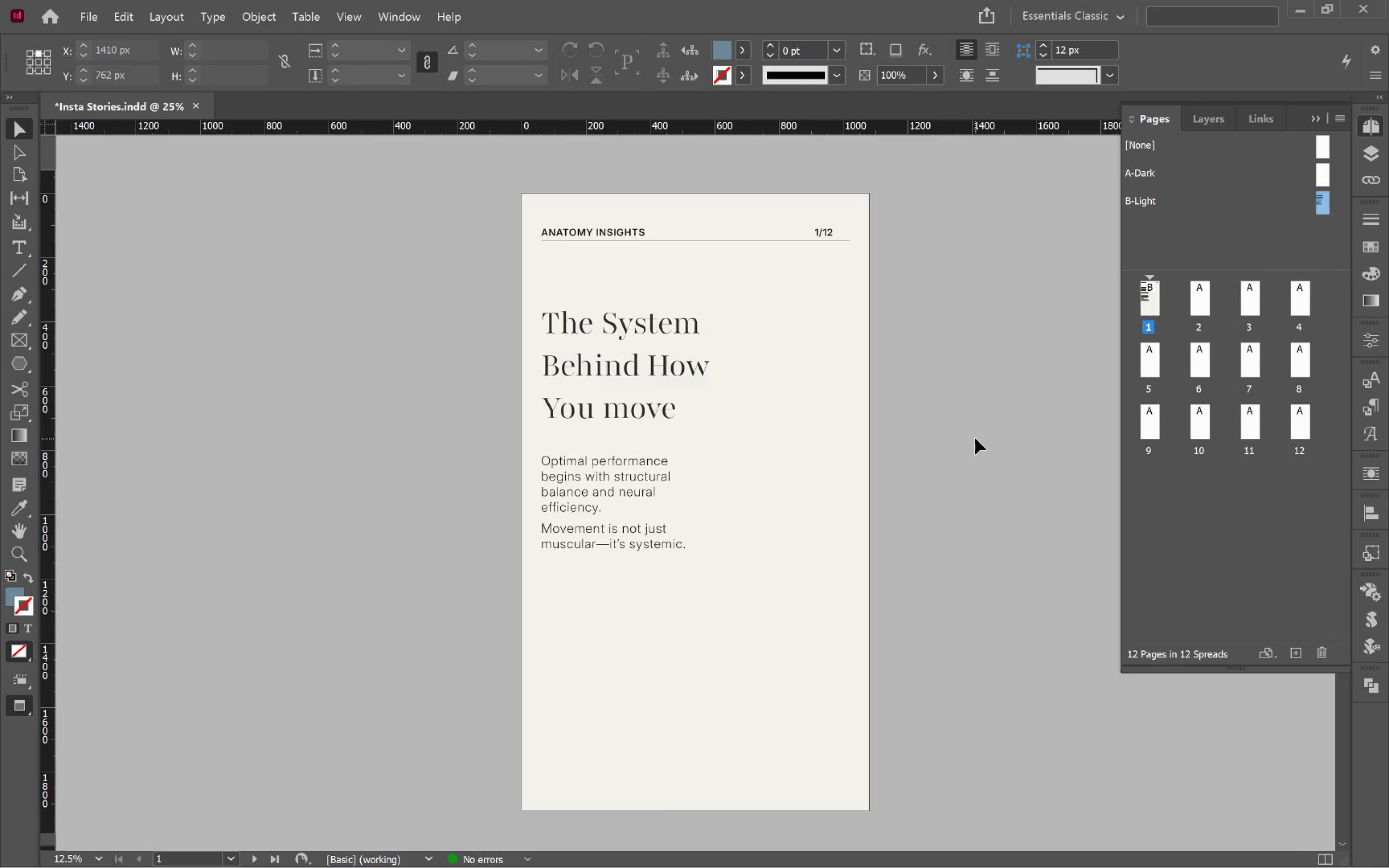 
wait(6.27)
 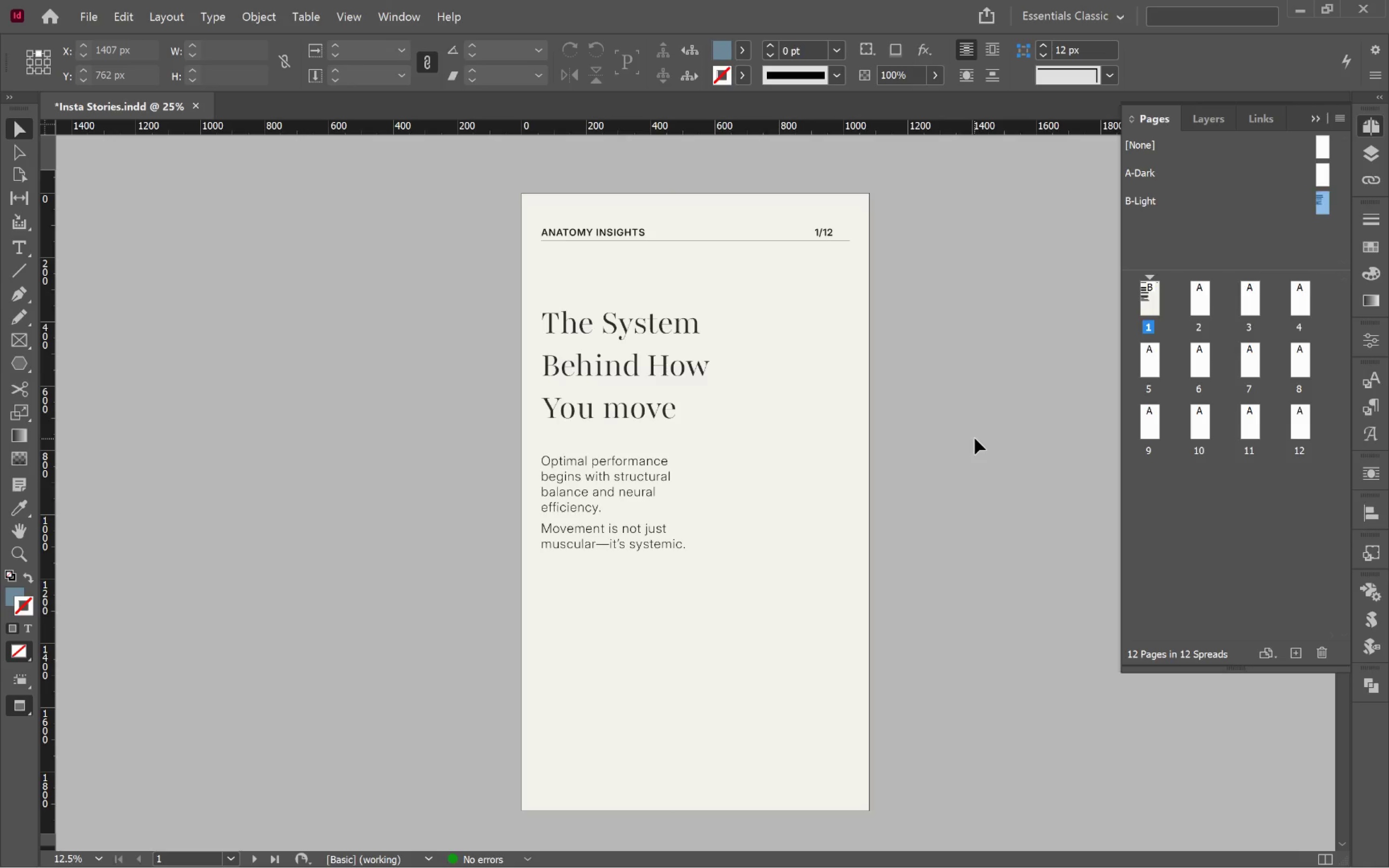 
double_click([1145, 198])
 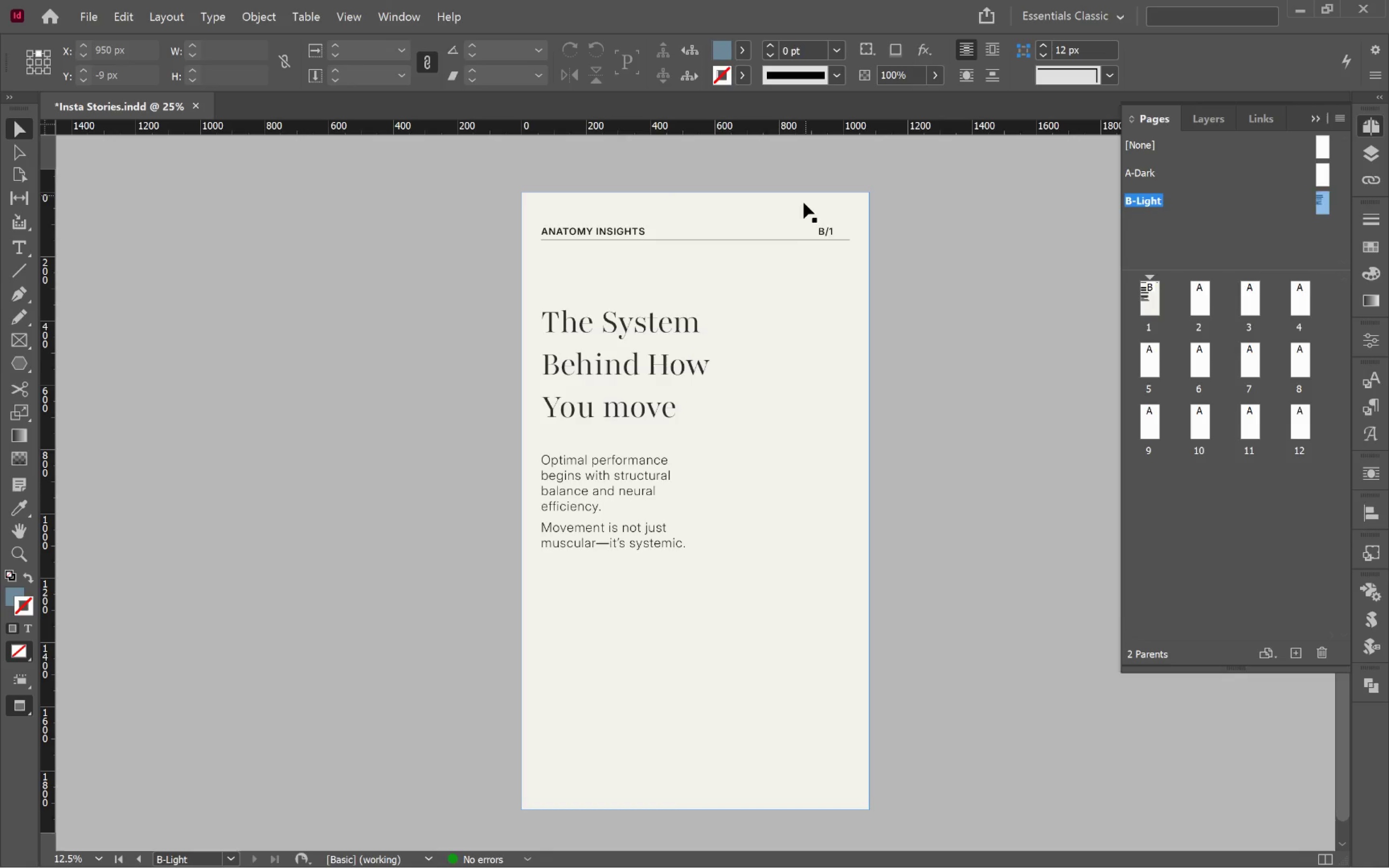 
hold_key(key=AltLeft, duration=0.7)
scroll: coordinate [828, 227], scroll_direction: up, amount: 4.0
 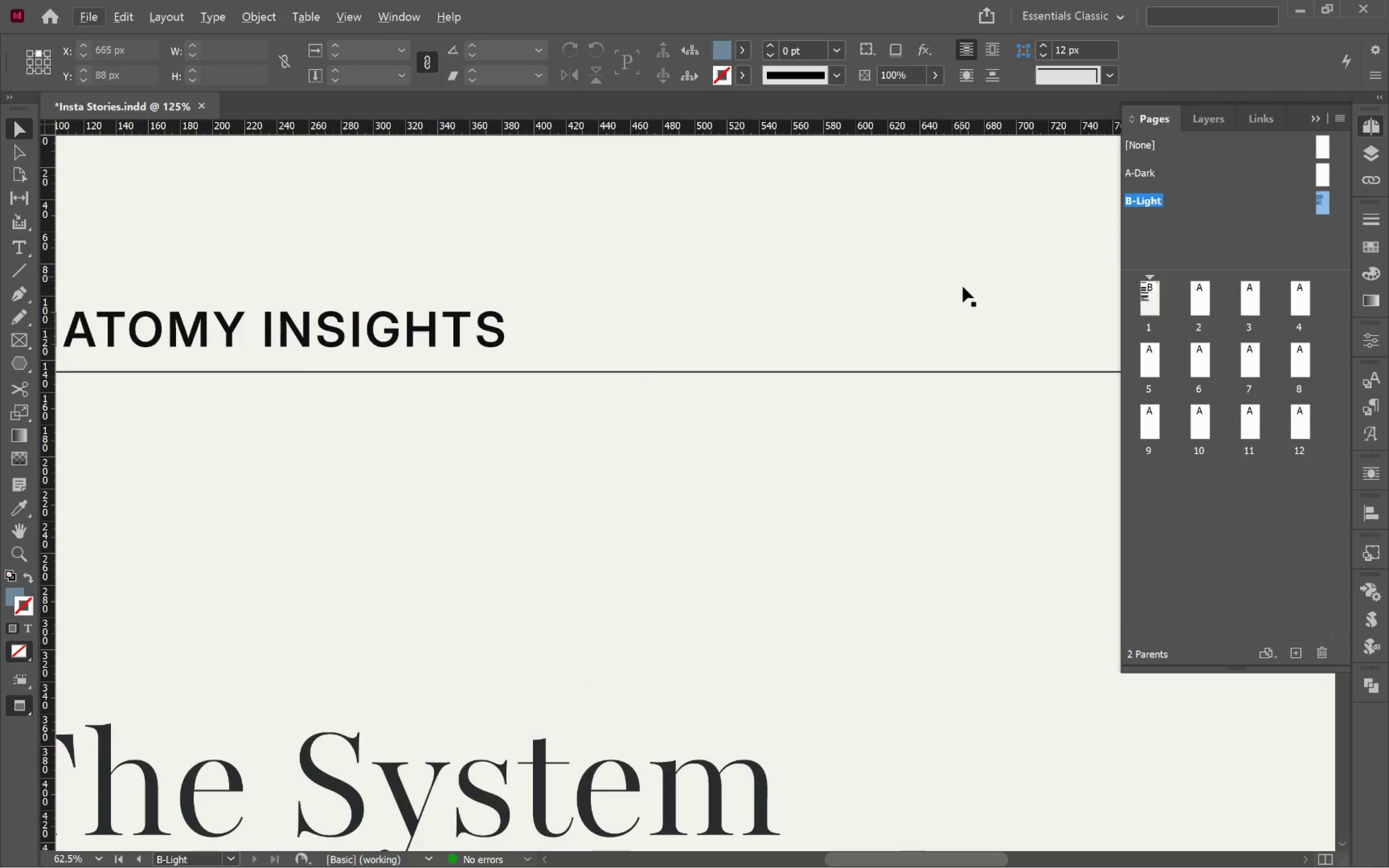 
hold_key(key=Space, duration=1.02)
 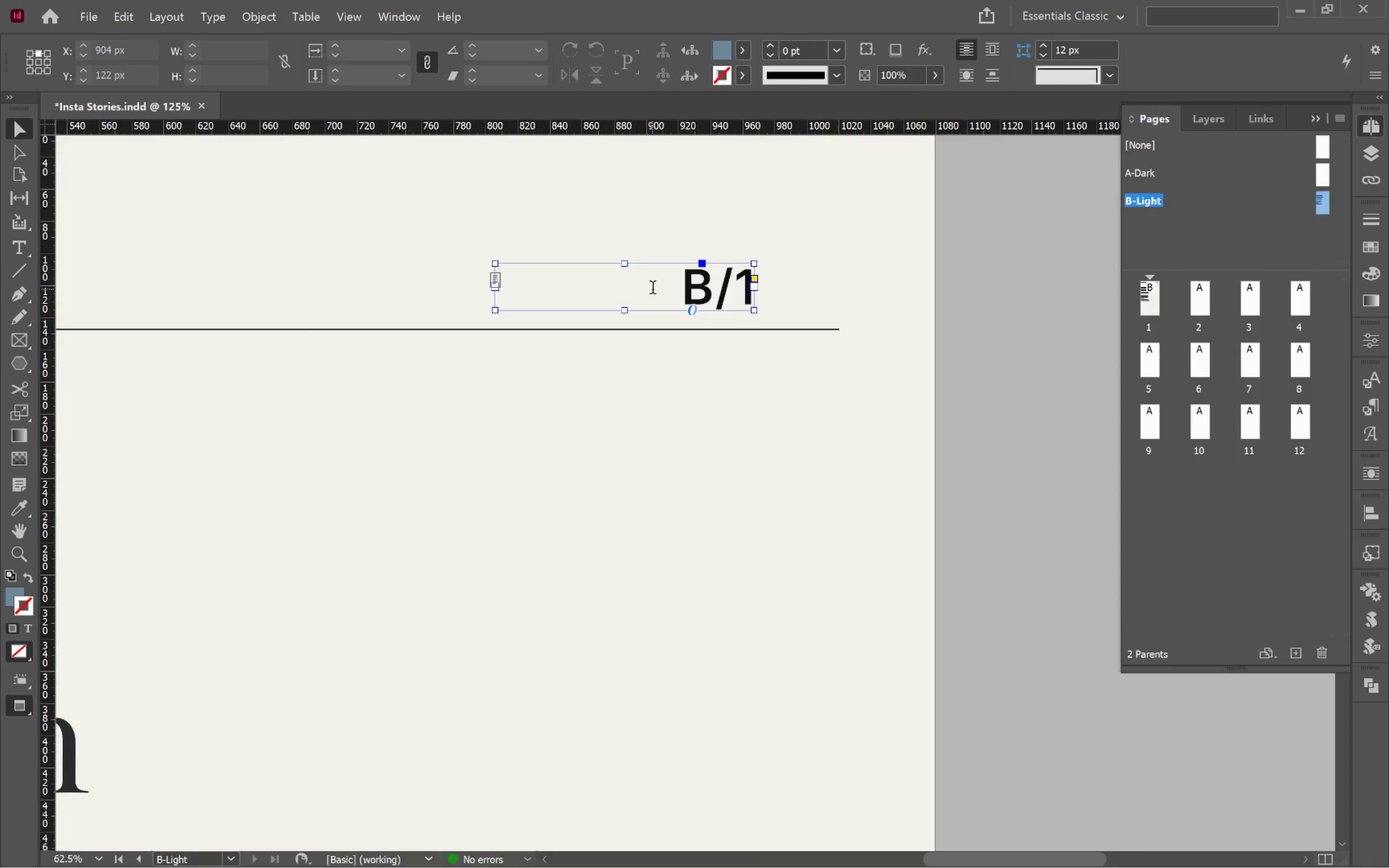 
left_click_drag(start_coordinate=[973, 300], to_coordinate=[313, 231])
 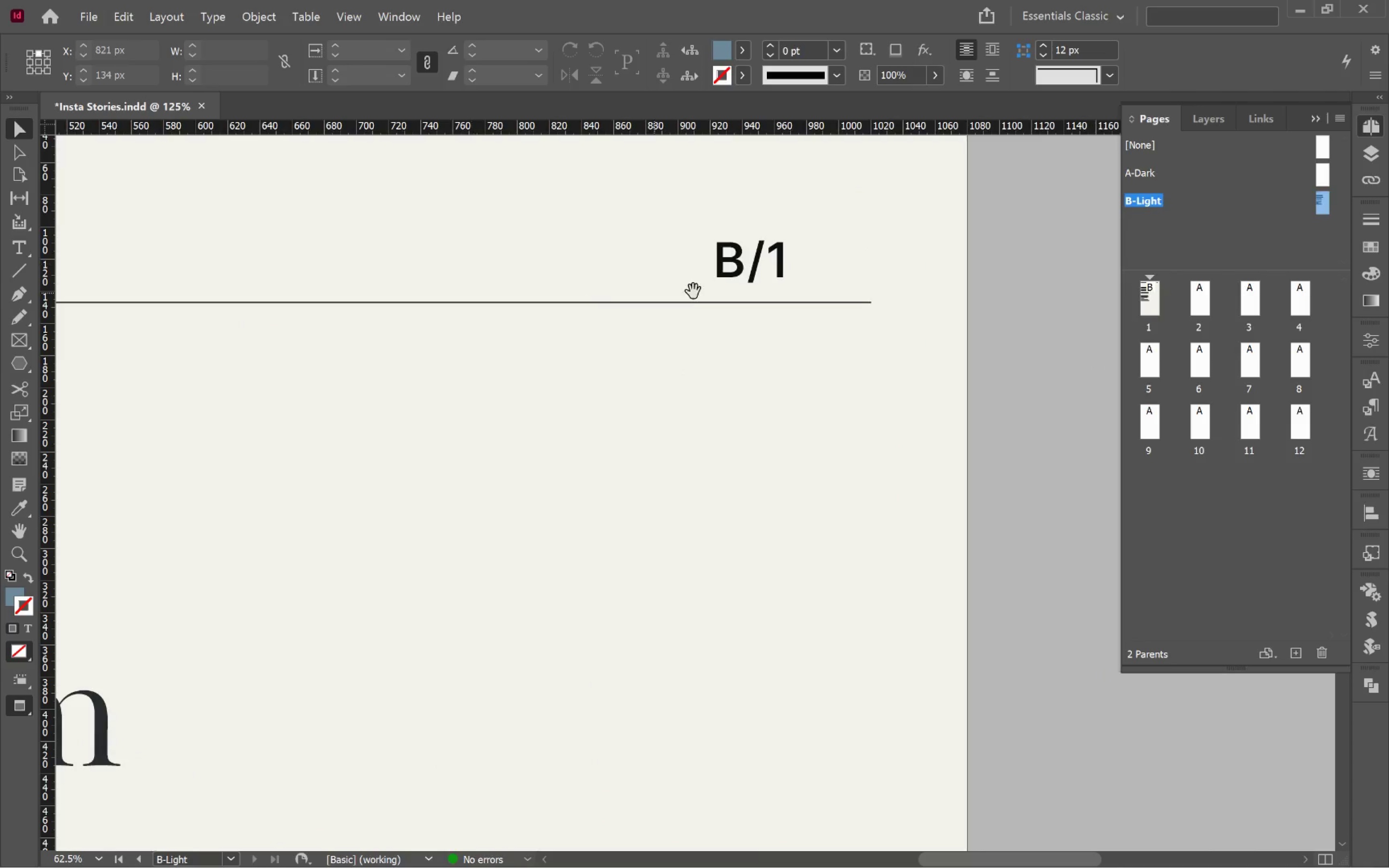 
left_click_drag(start_coordinate=[693, 291], to_coordinate=[660, 318])
 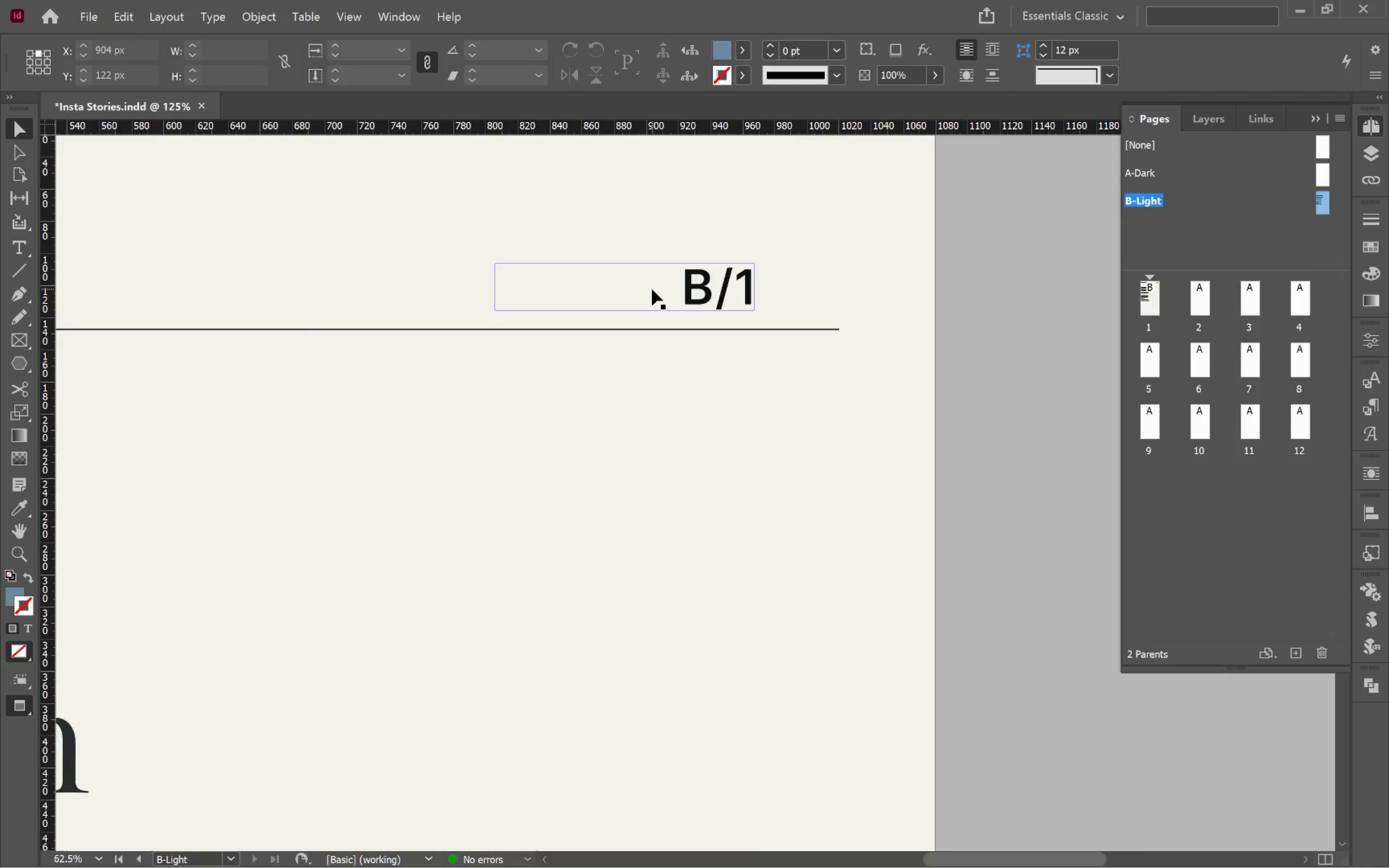 
double_click([653, 289])
 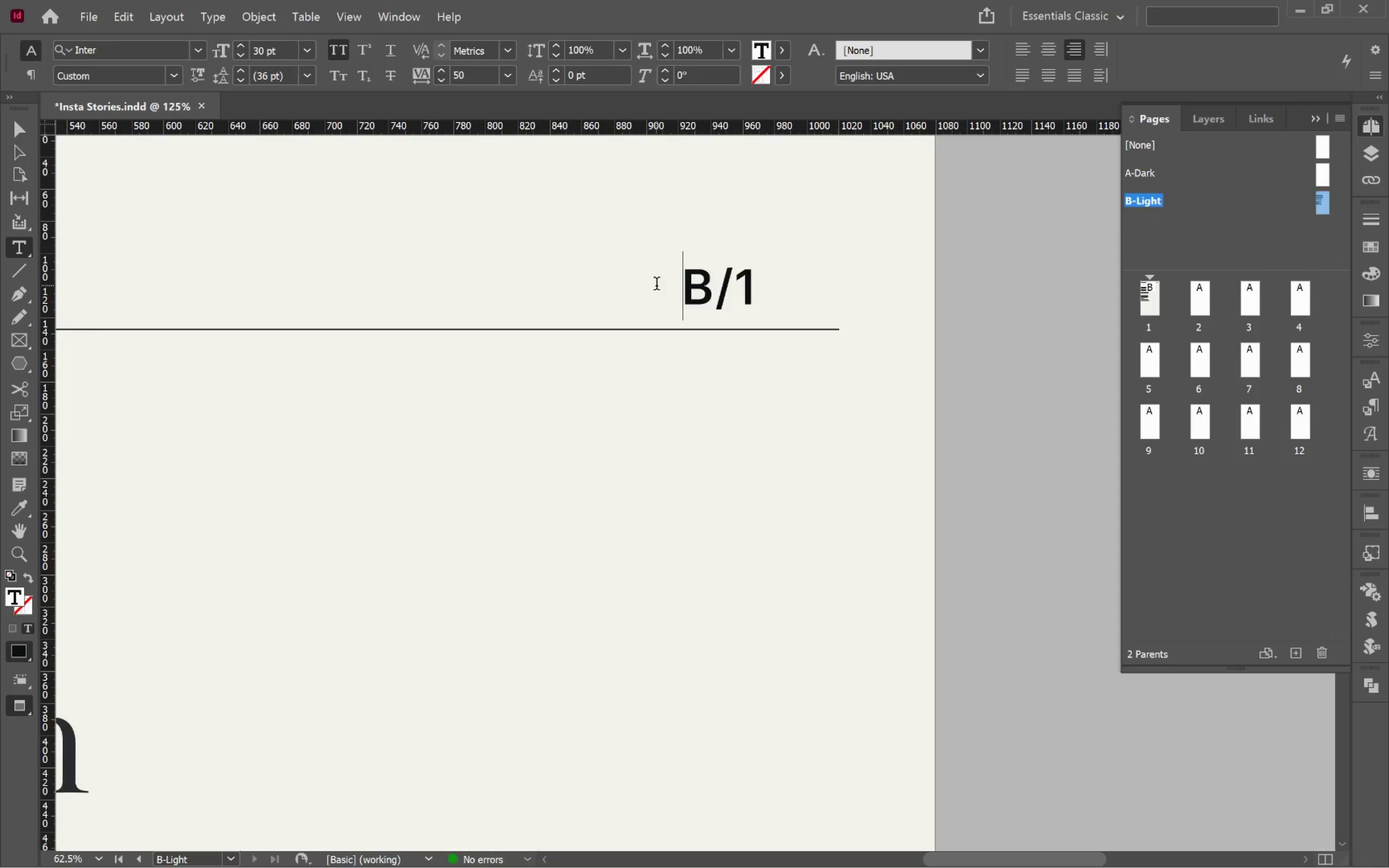 
key(0)
 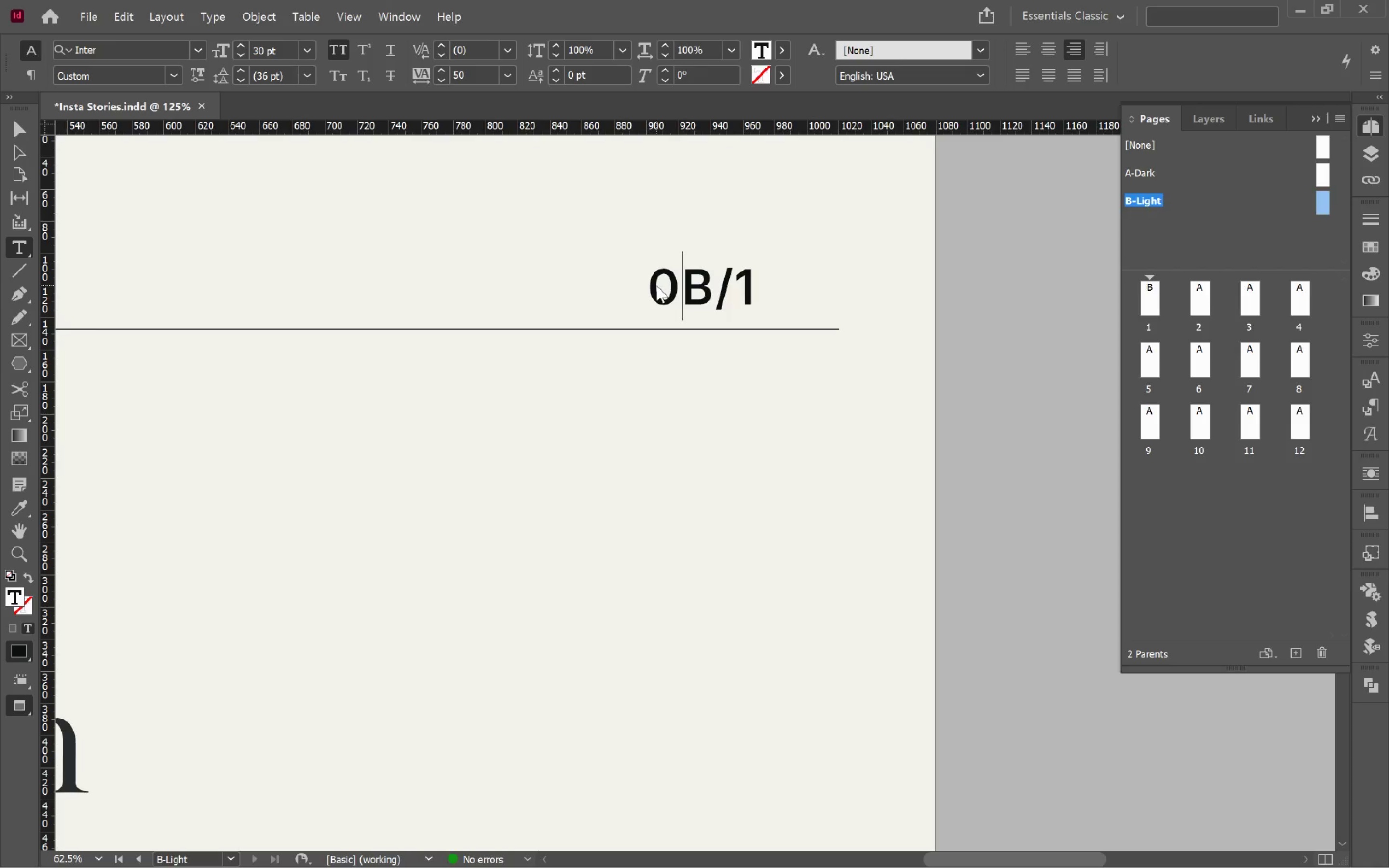 
key(Backspace)
 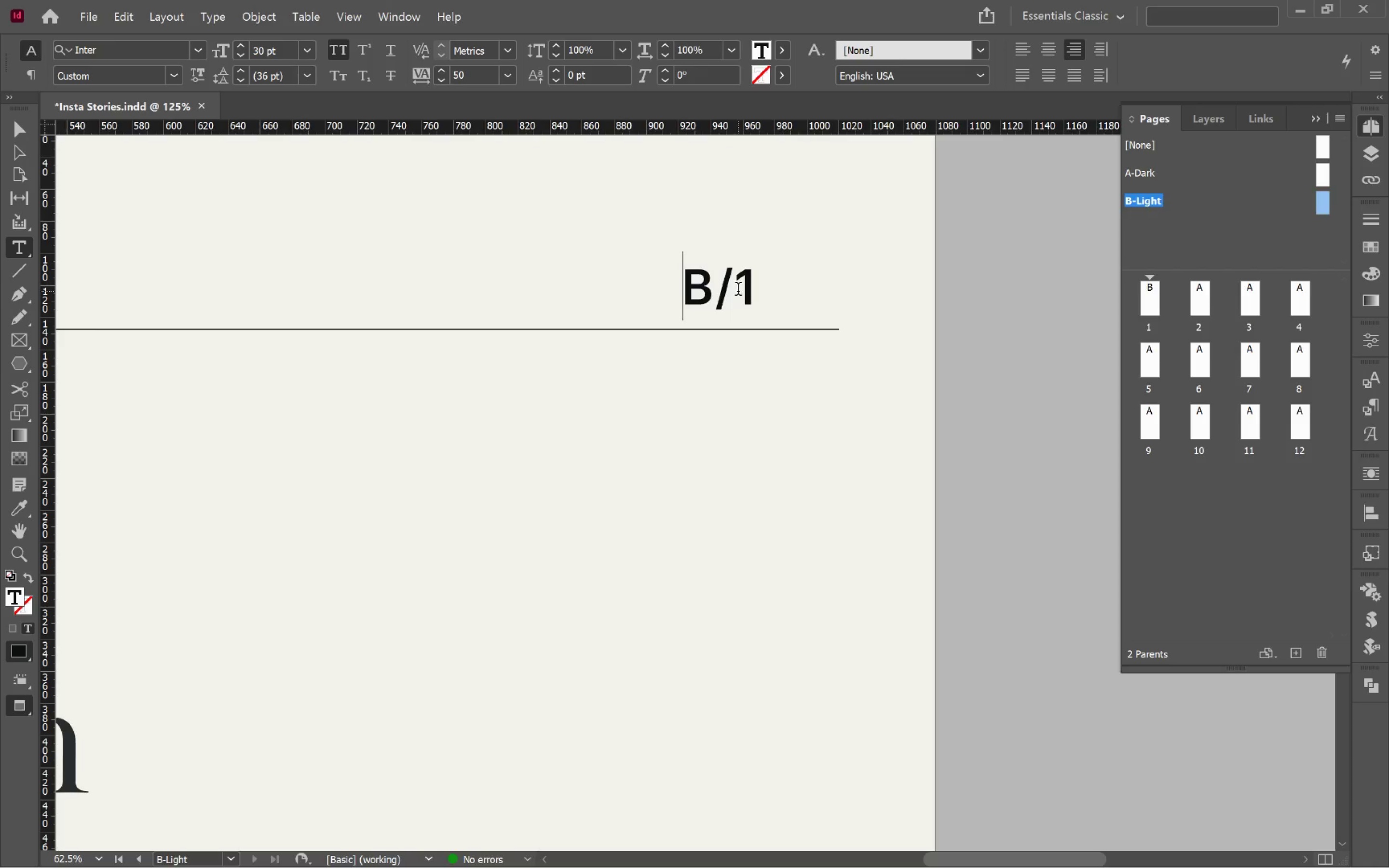 
left_click([711, 290])
 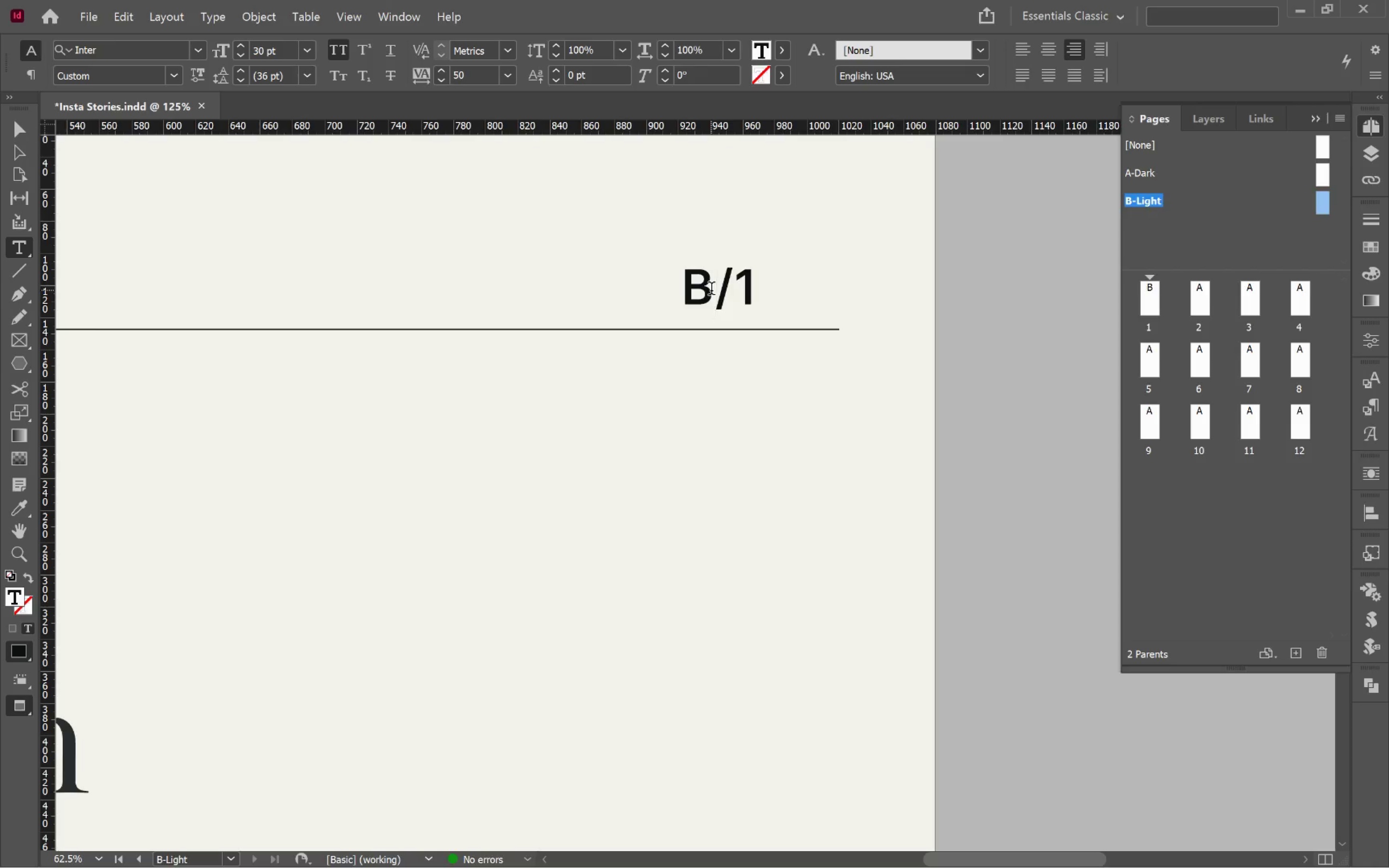 
key(Space)
 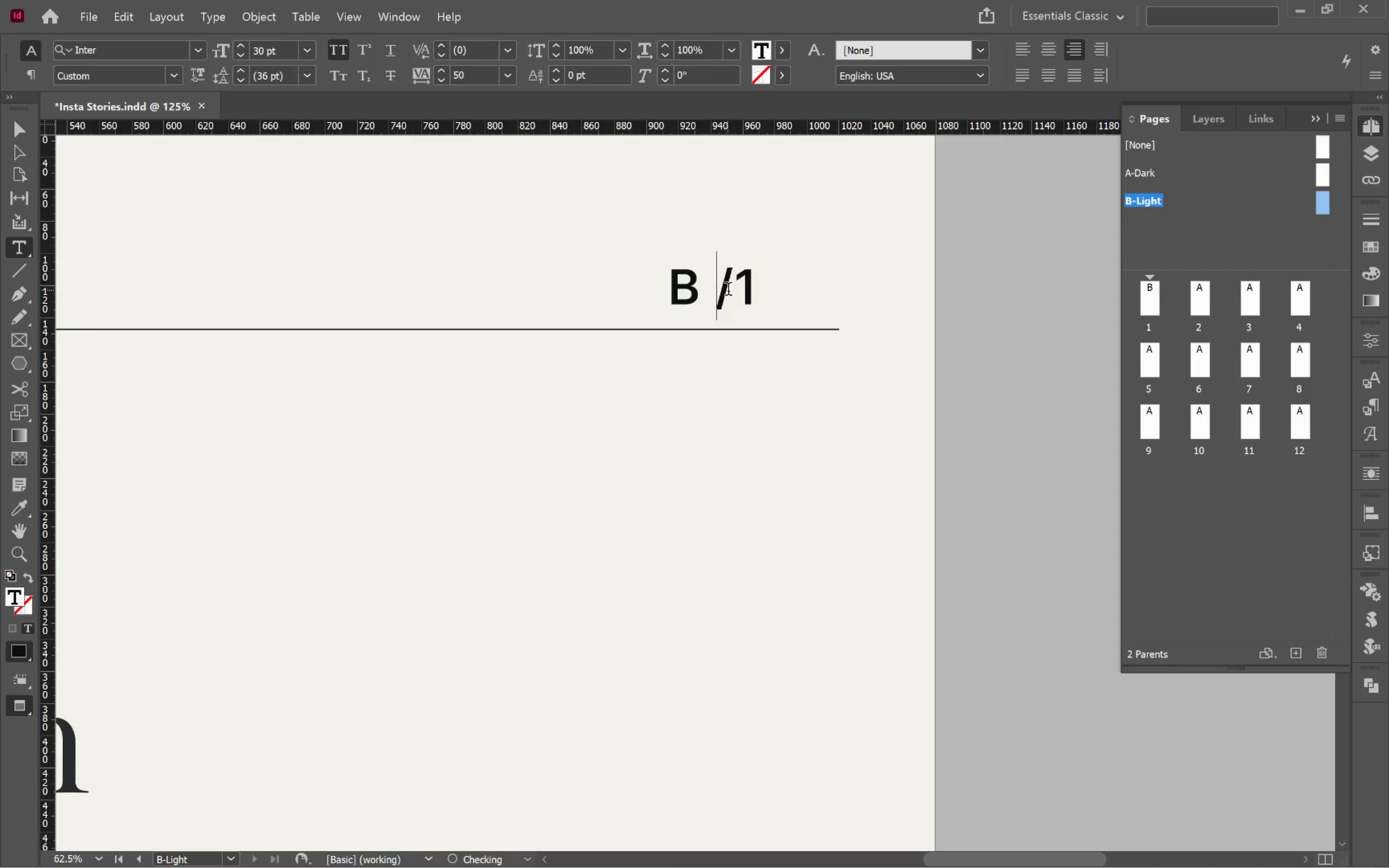 
left_click([732, 292])
 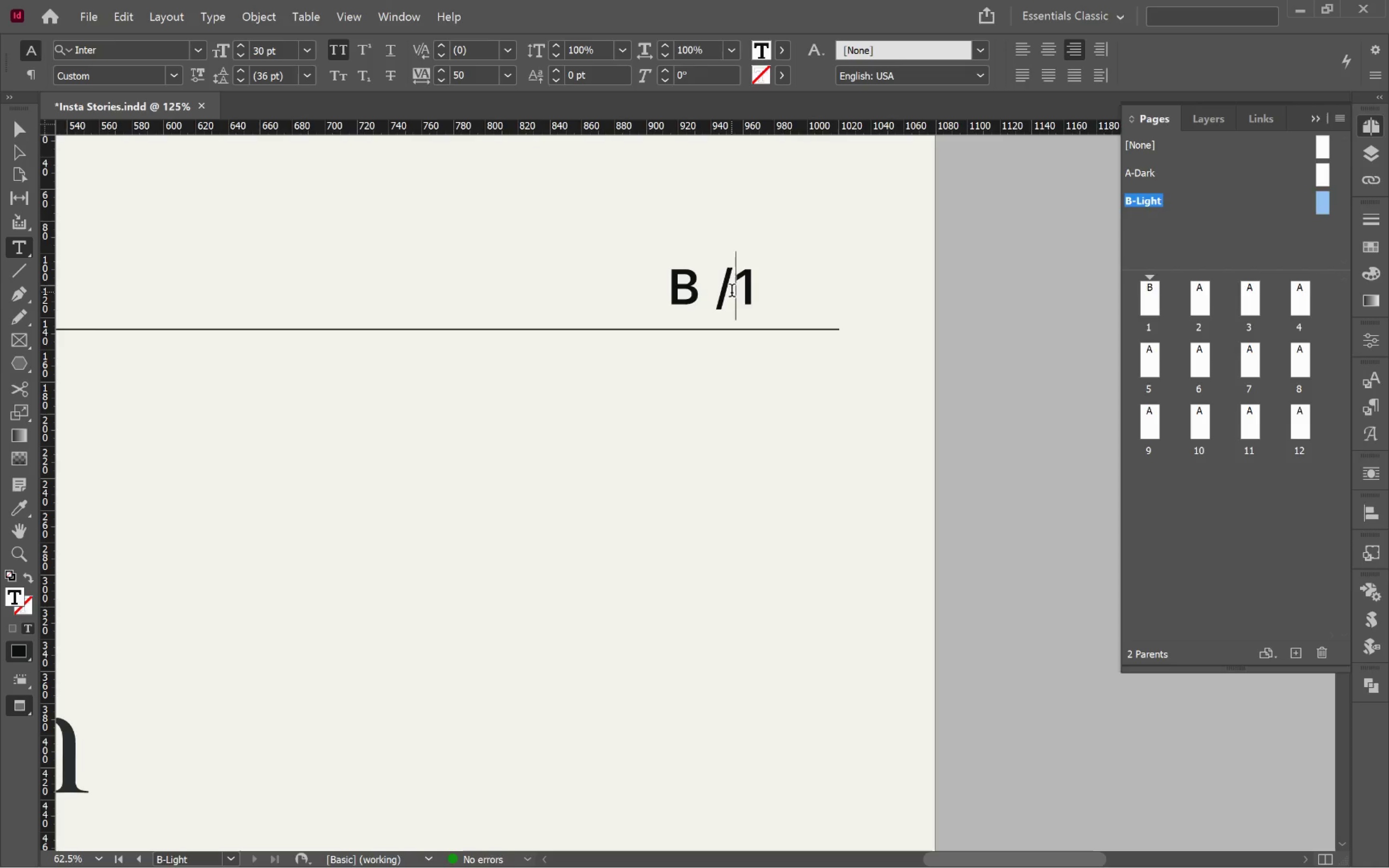 
key(Space)
 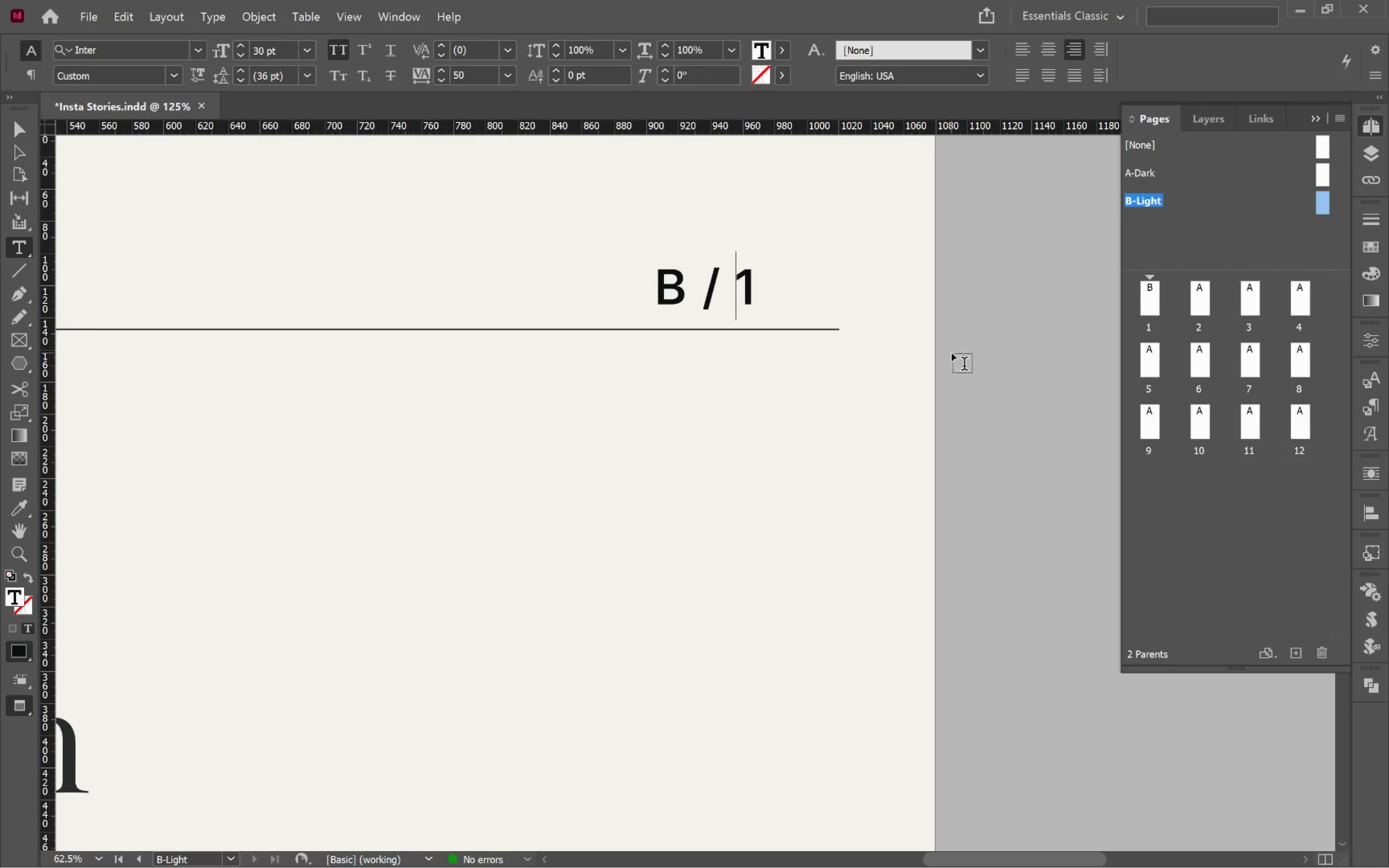 
hold_key(key=ControlLeft, duration=0.67)
left_click([1039, 364])
 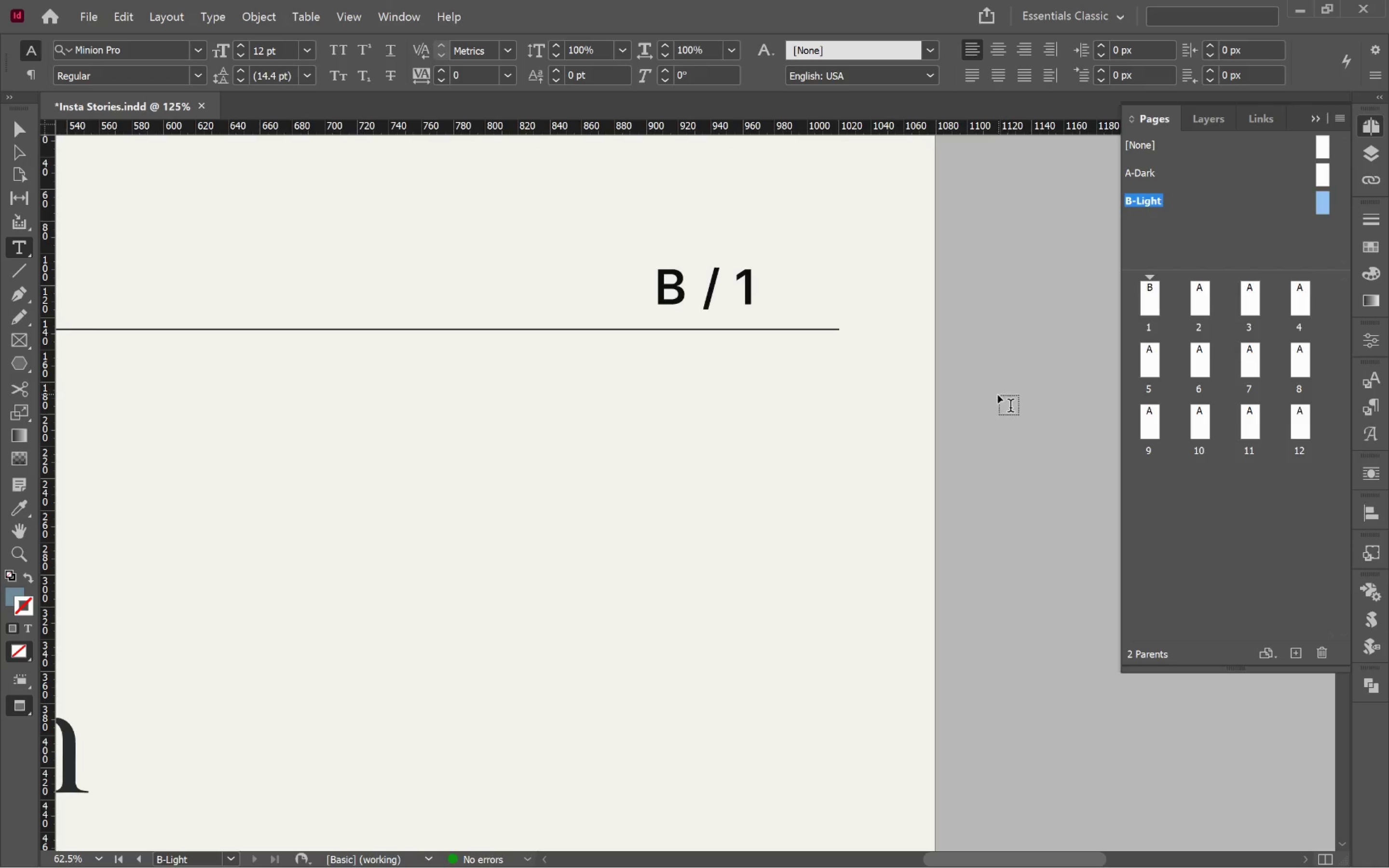 
key(V)
 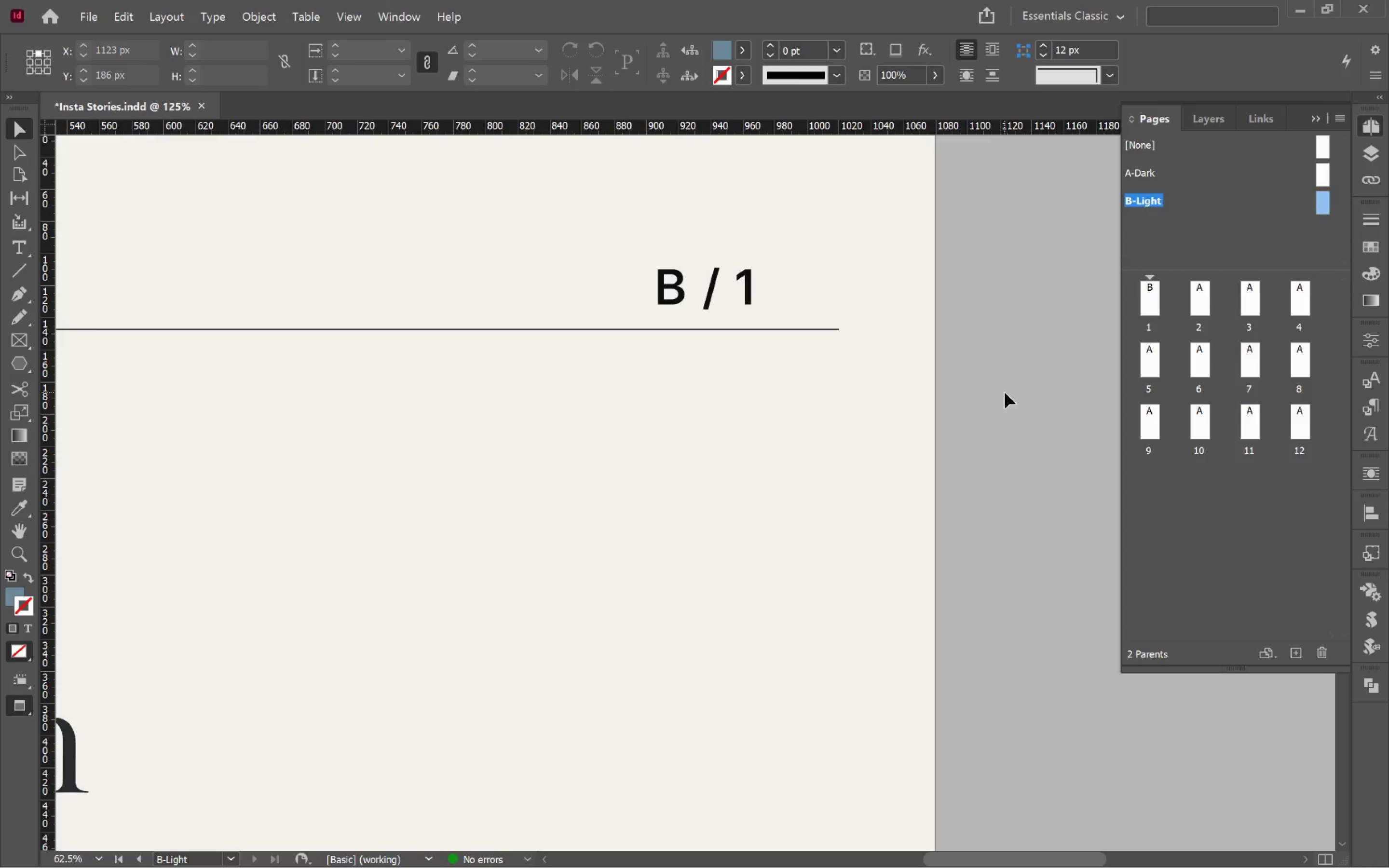 
left_click([1005, 393])
 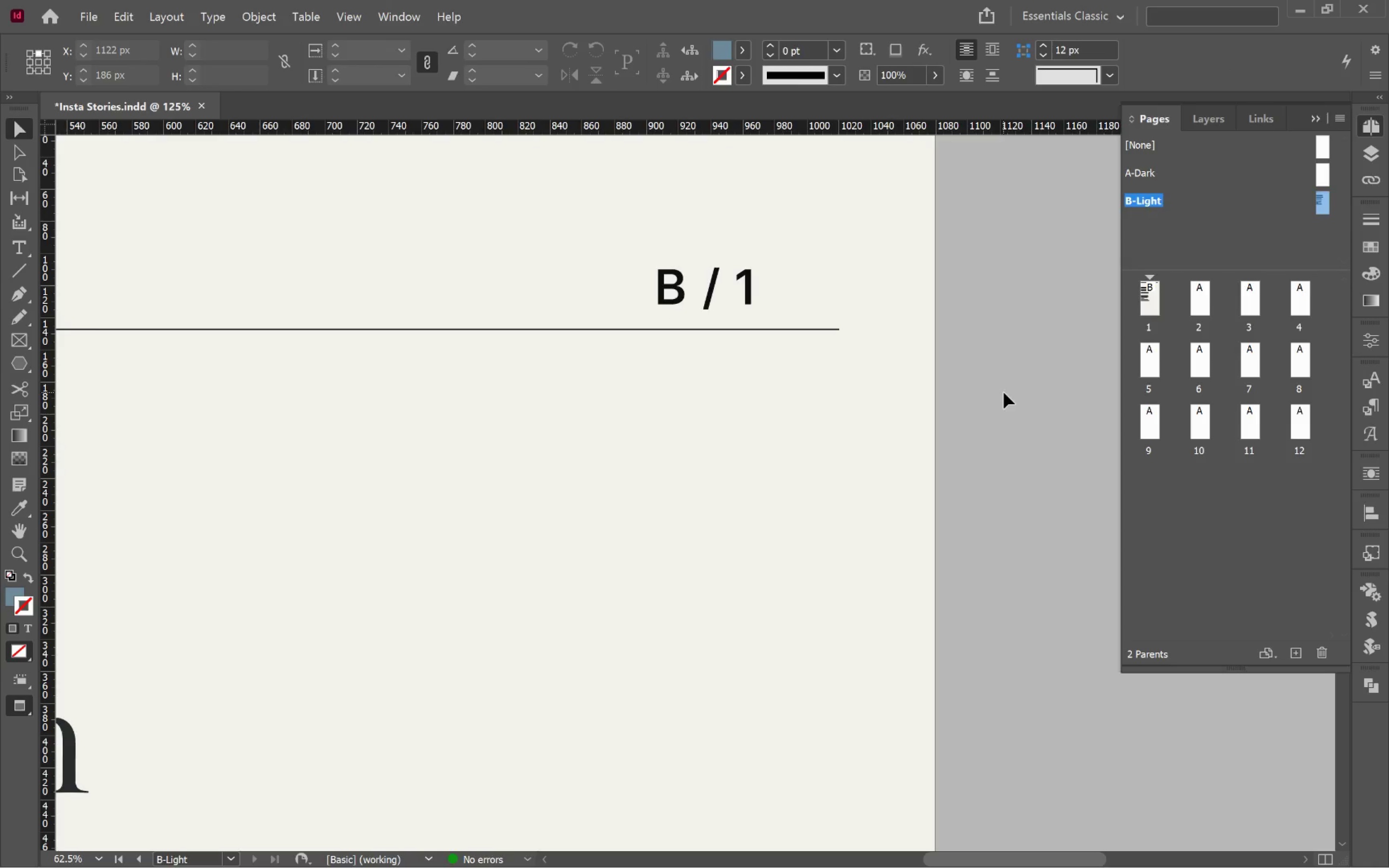 
hold_key(key=AltLeft, duration=1.14)
scroll: coordinate [1004, 393], scroll_direction: down, amount: 3.0
 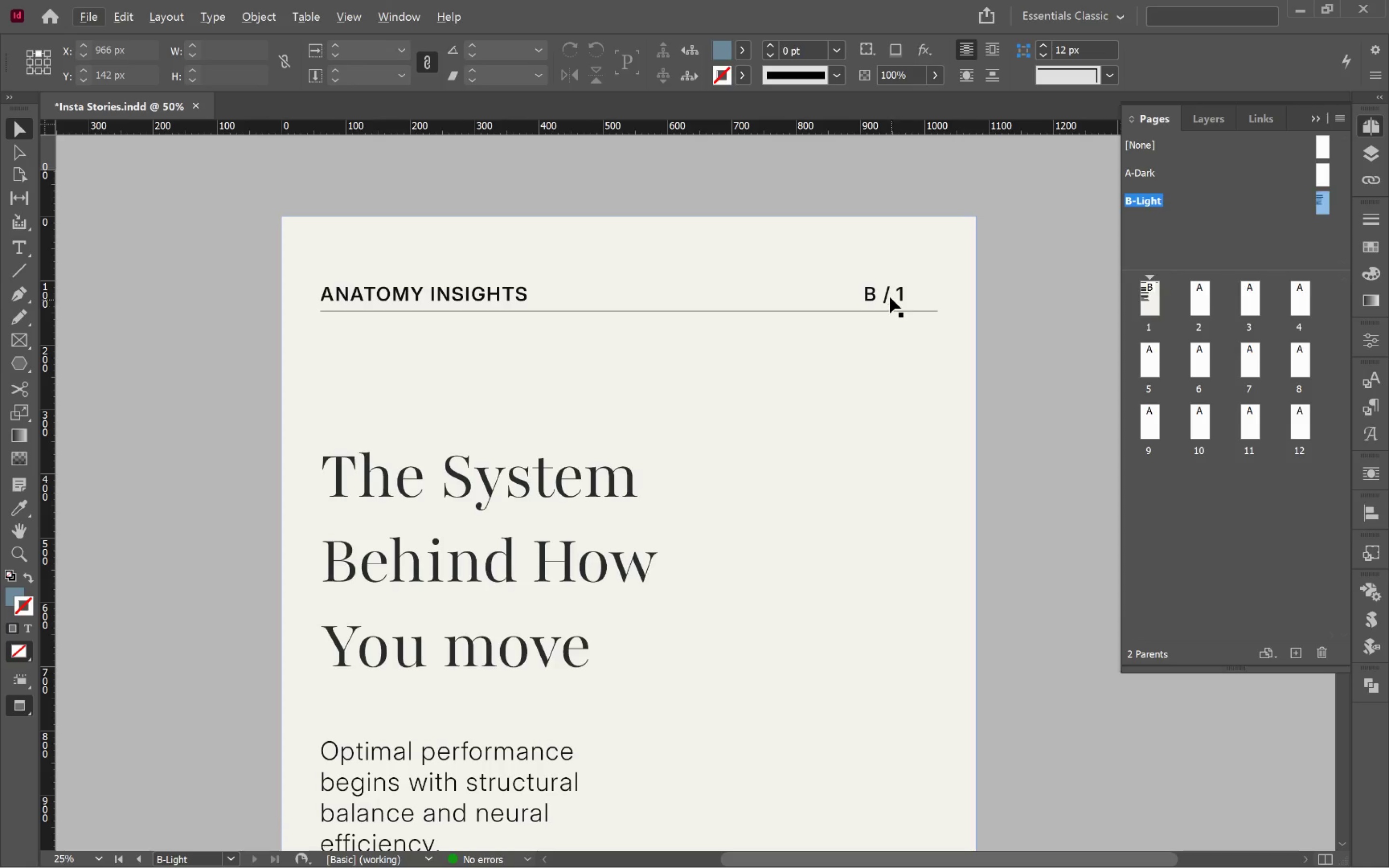 
left_click([887, 295])
 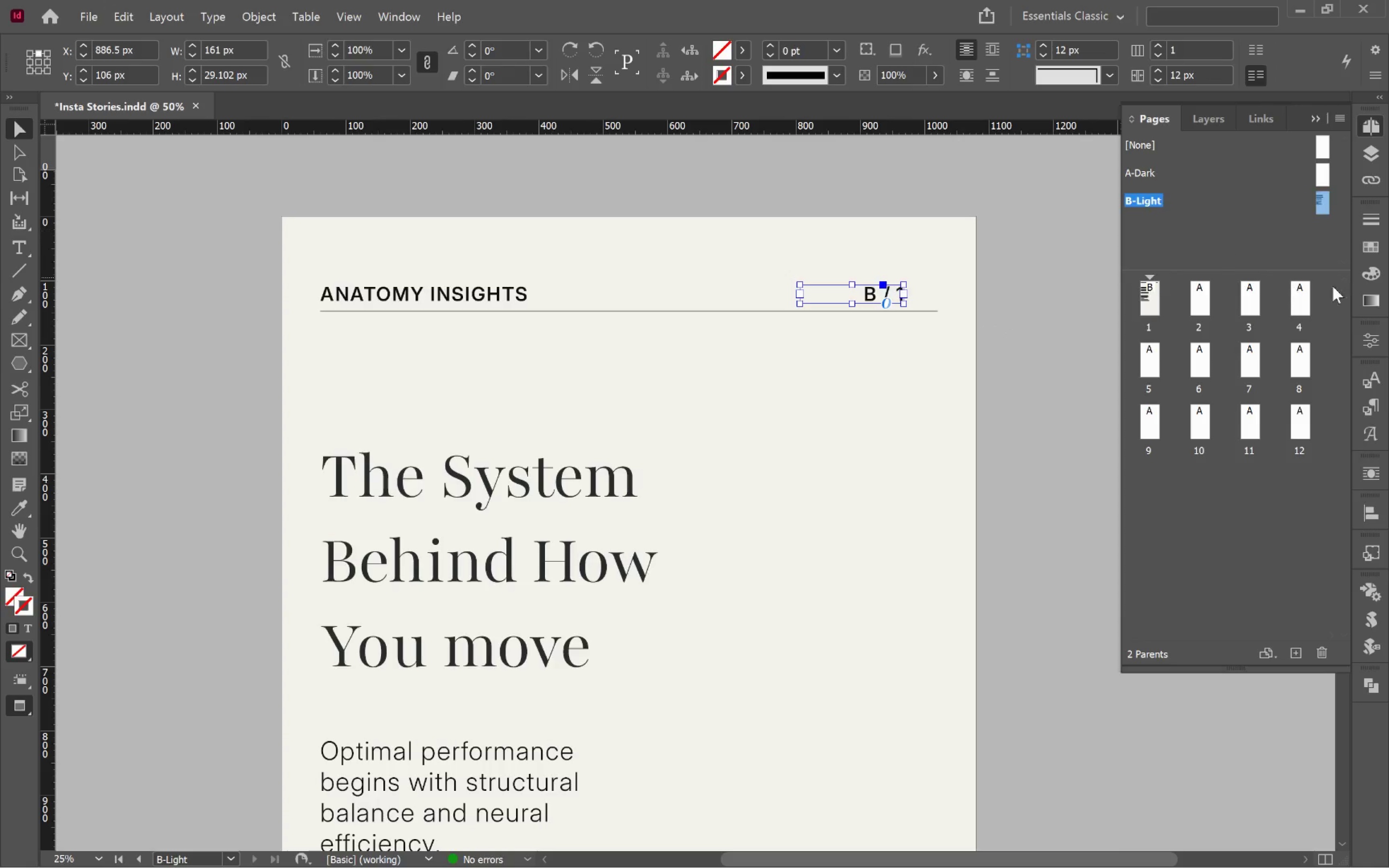 
left_click([1376, 405])
 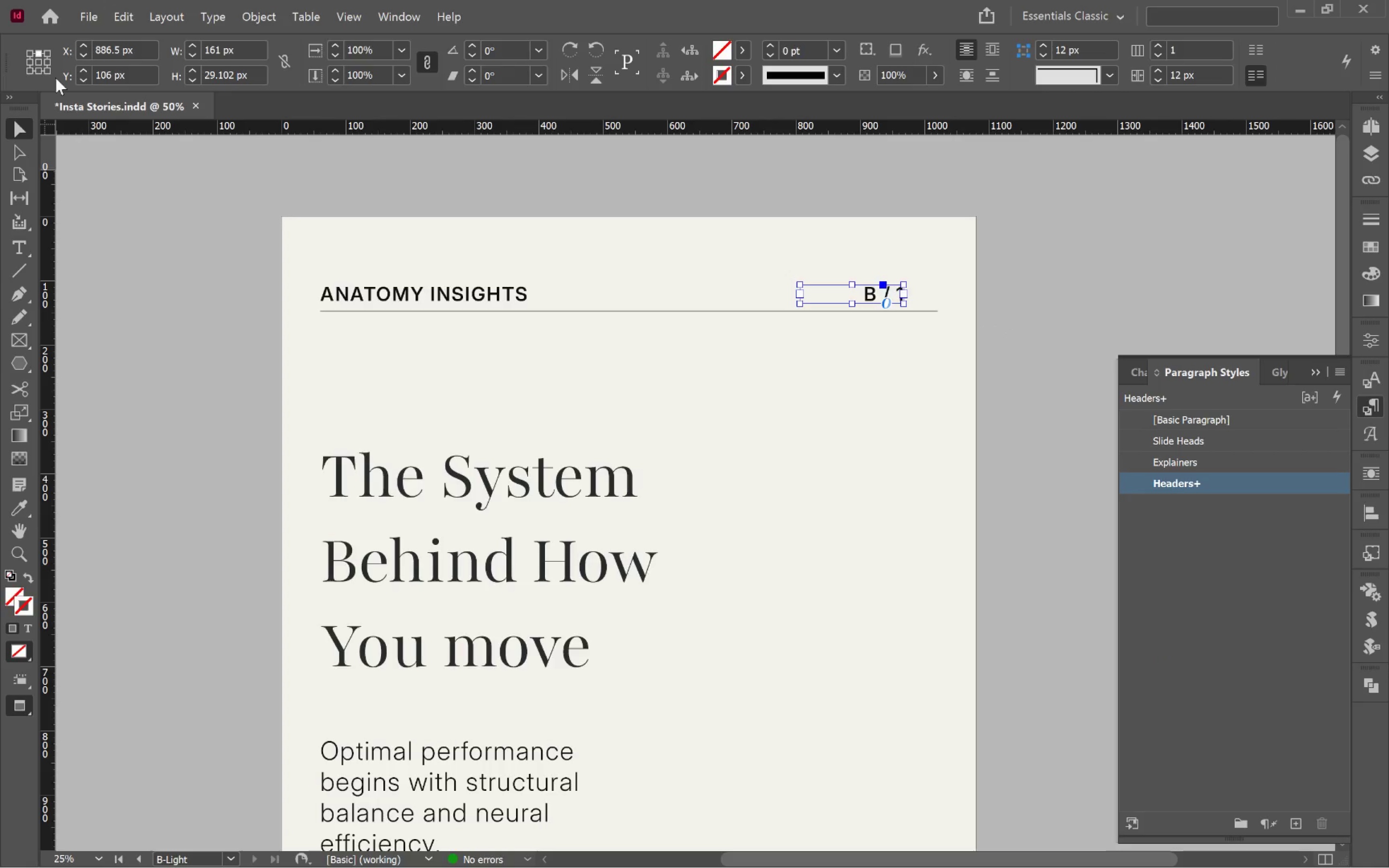 
left_click([9, 246])
 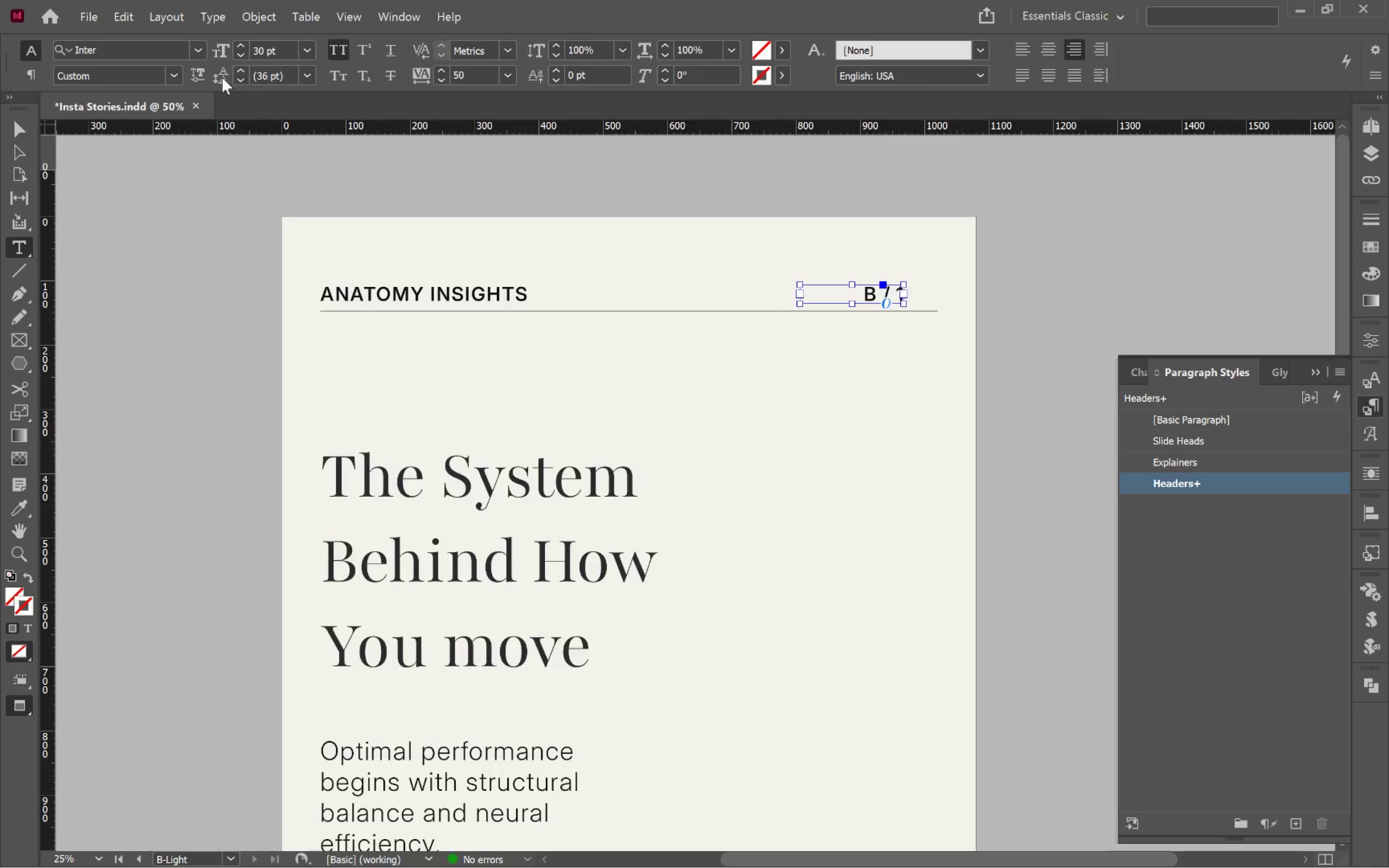 
left_click([173, 71])
 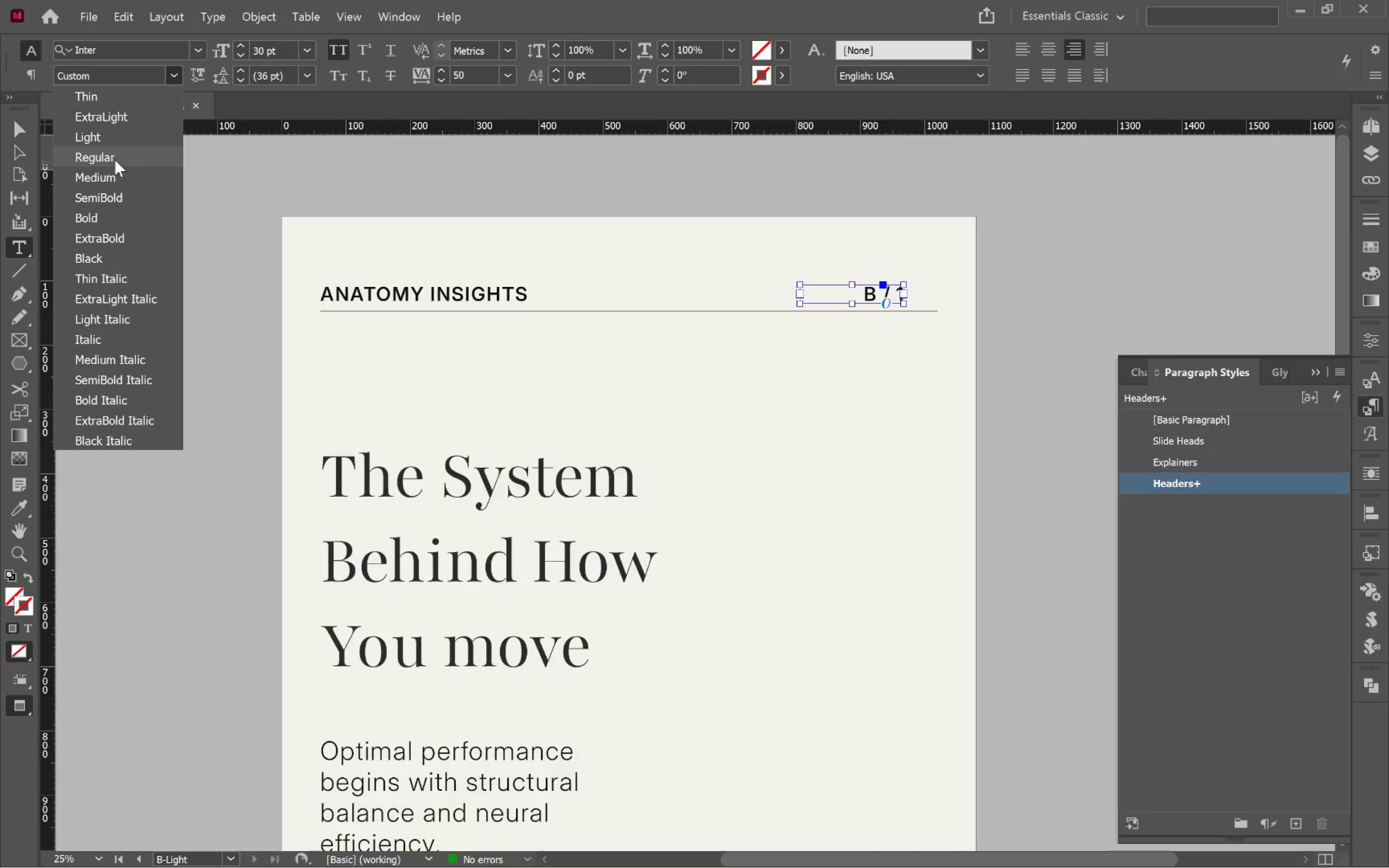 
left_click([115, 159])
 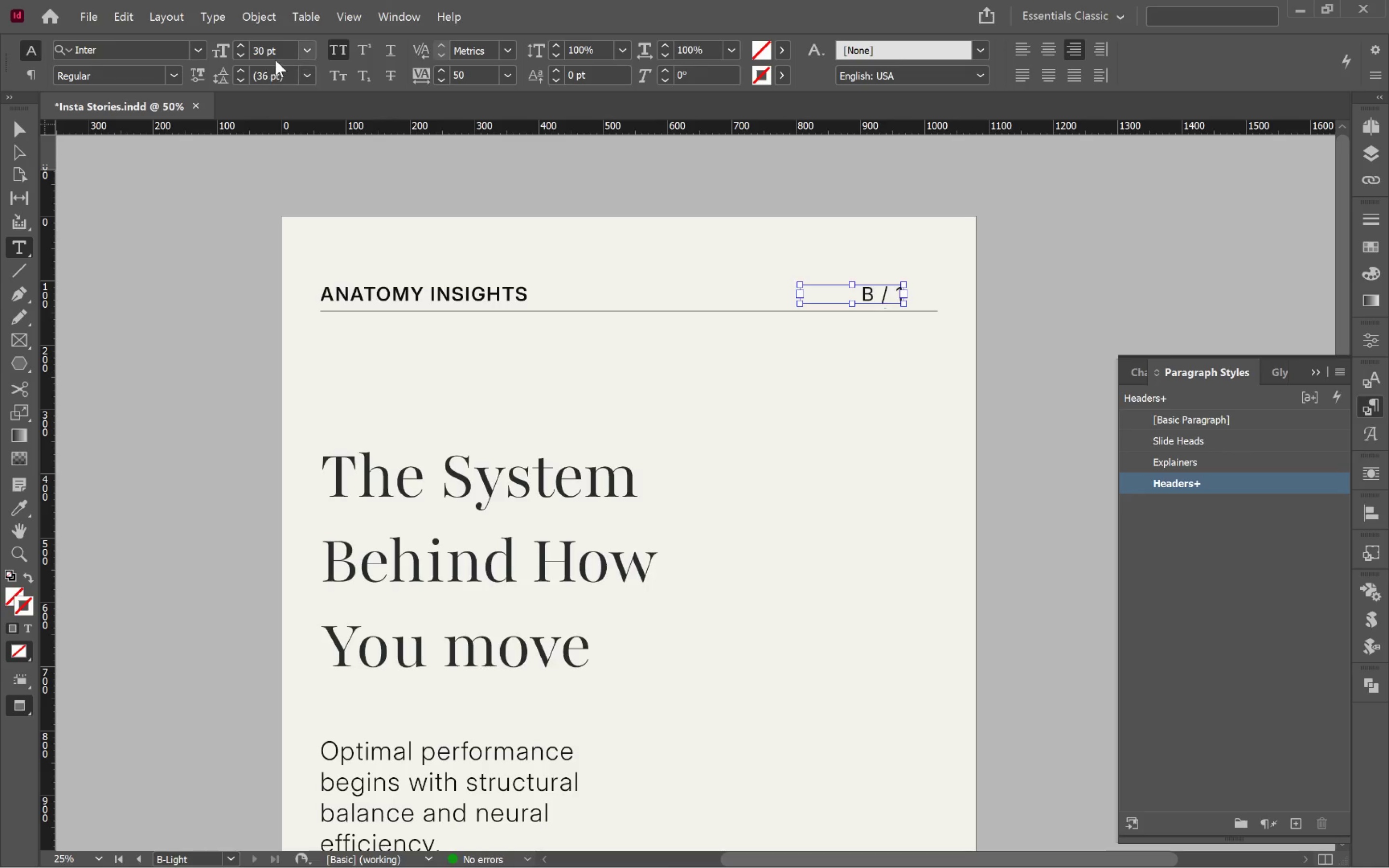 
left_click([237, 56])
 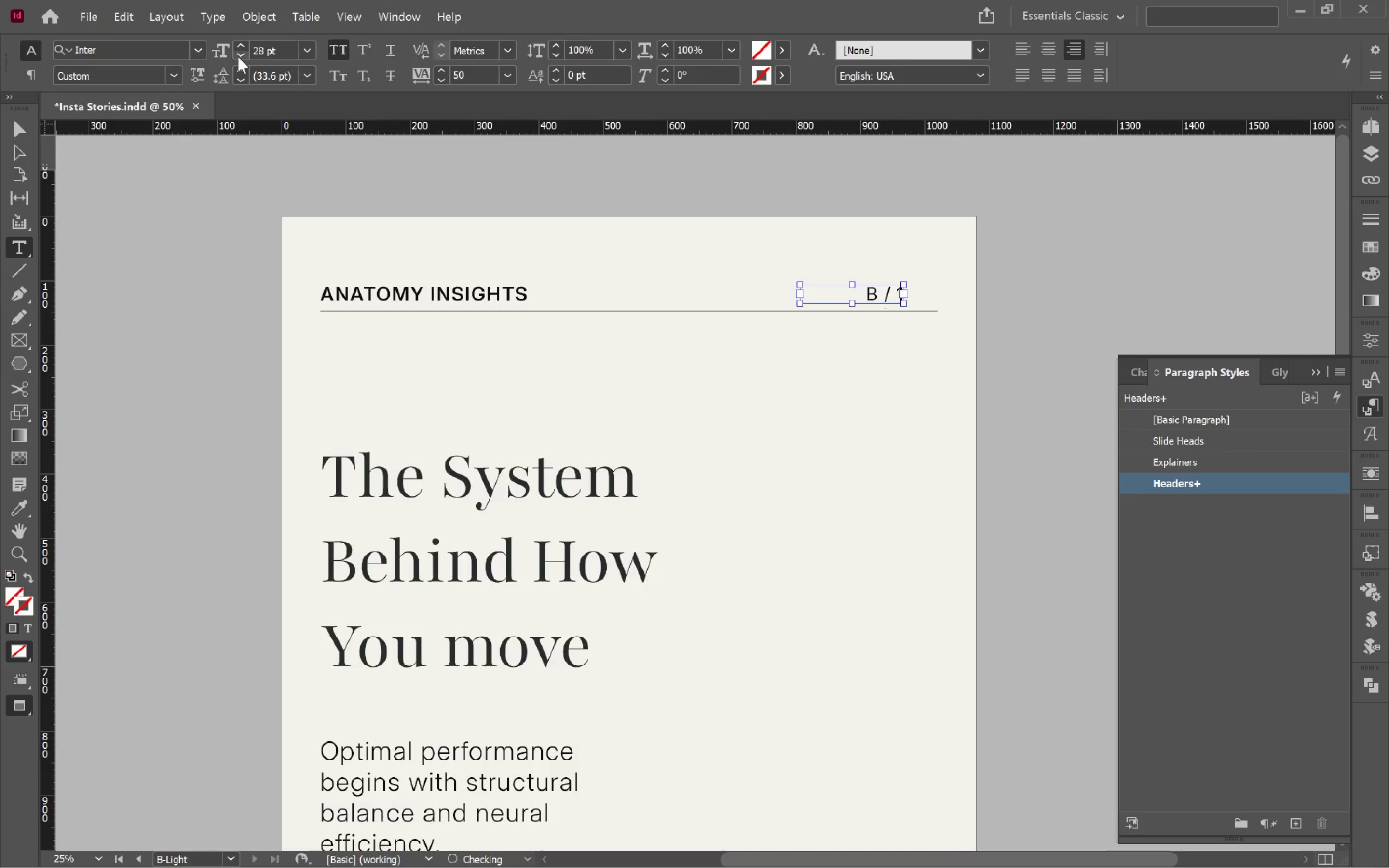 
triple_click([238, 56])
 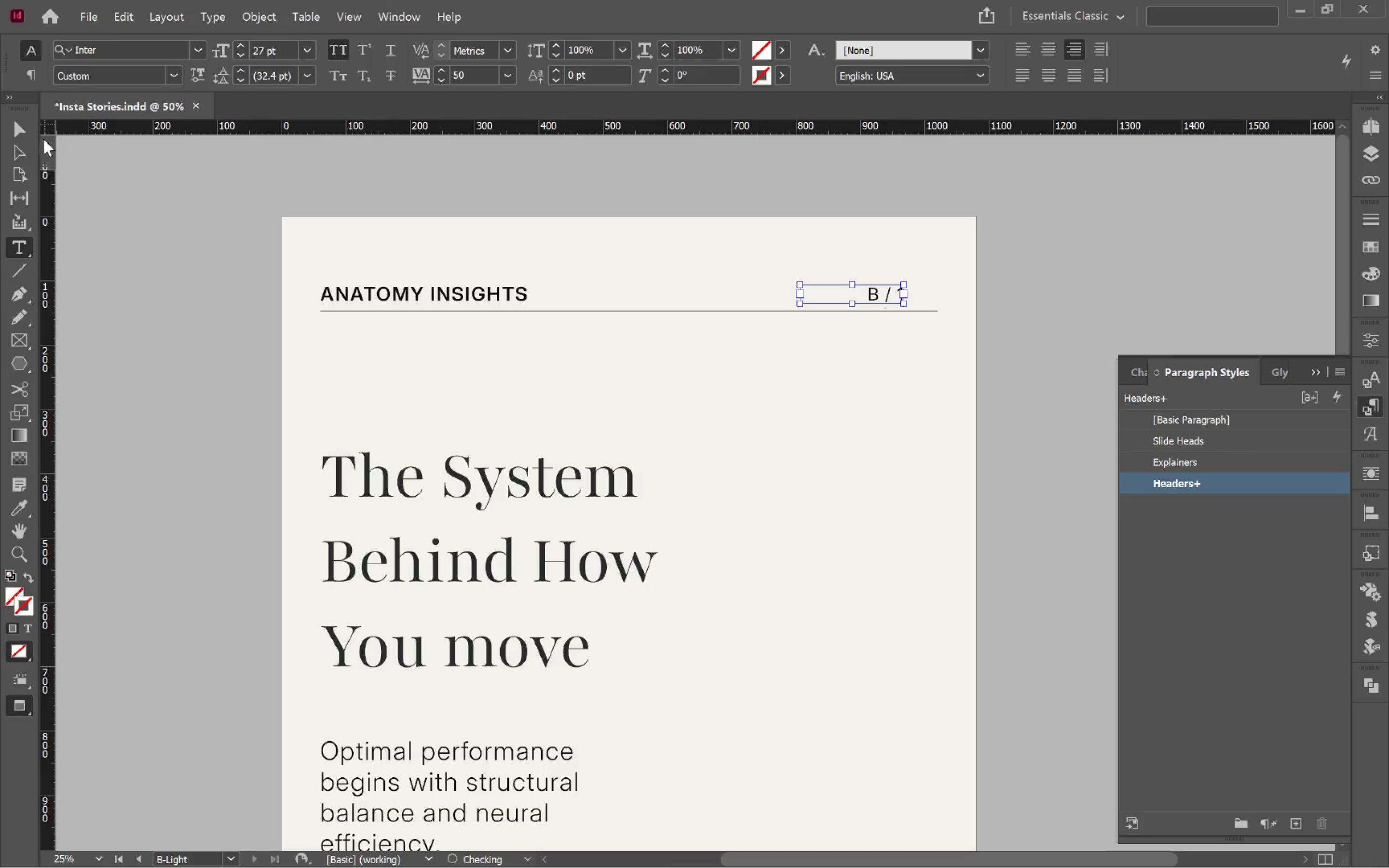 
left_click([12, 124])
 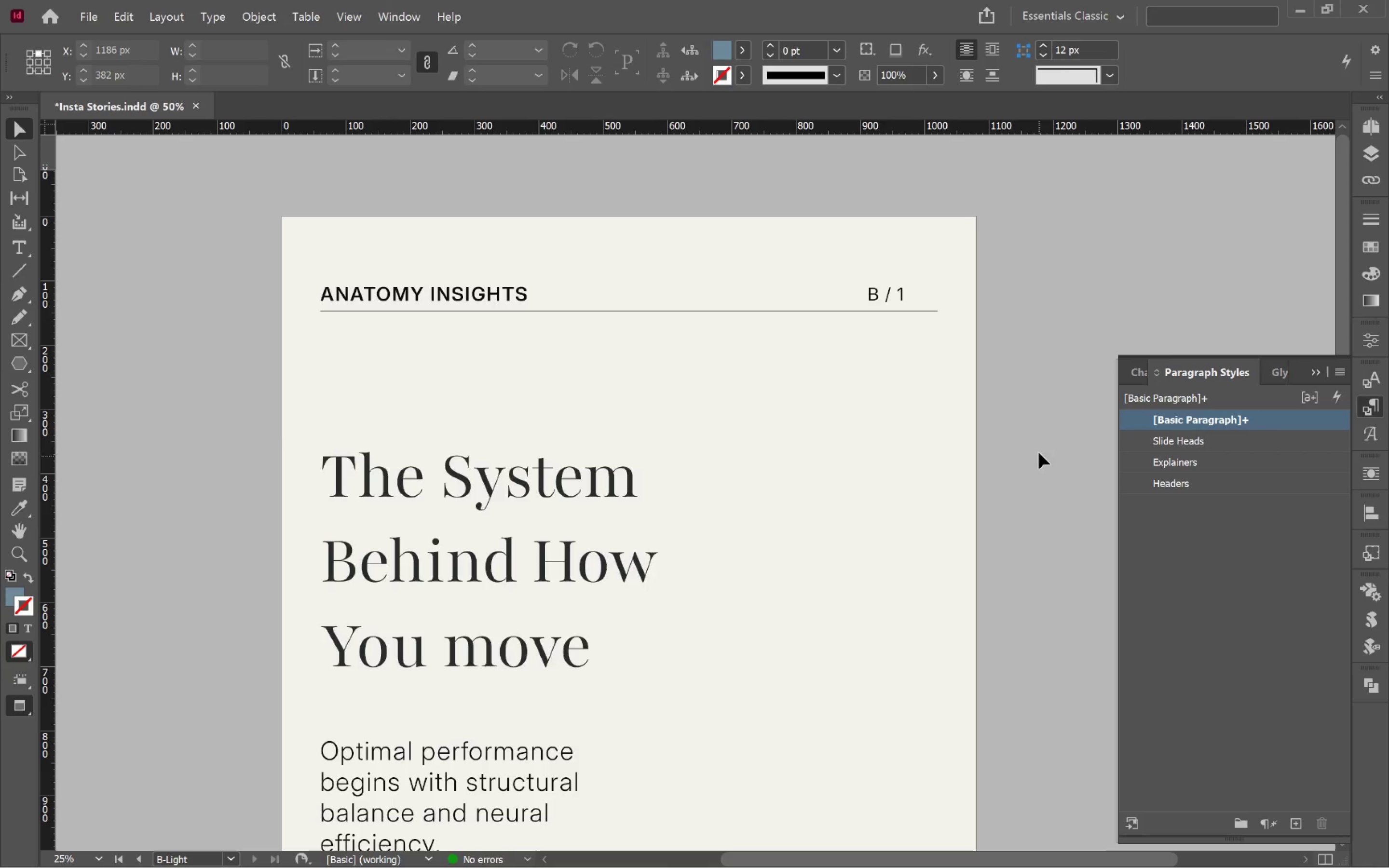 
left_click([1041, 420])
 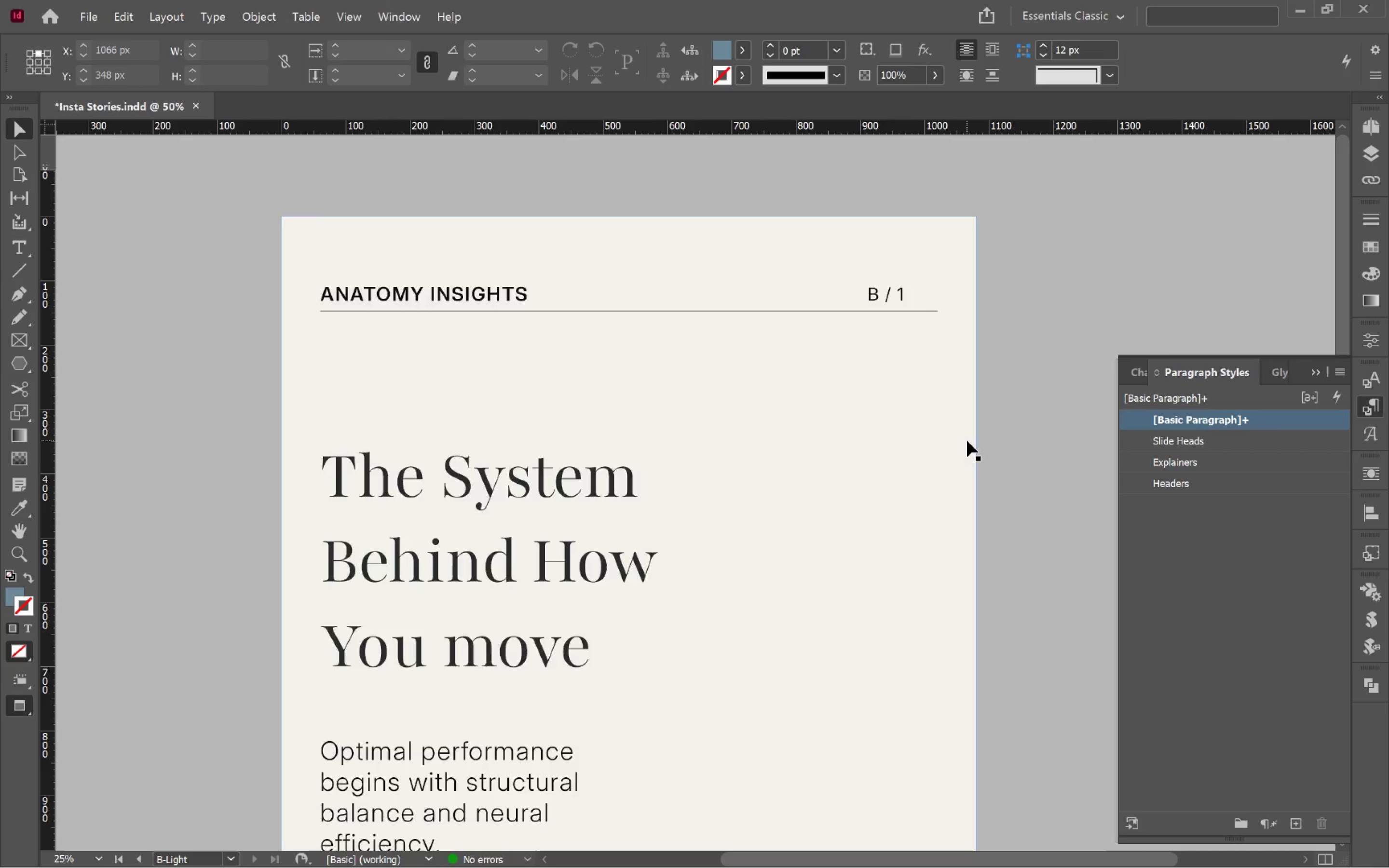 
scroll: coordinate [971, 438], scroll_direction: down, amount: 4.0
 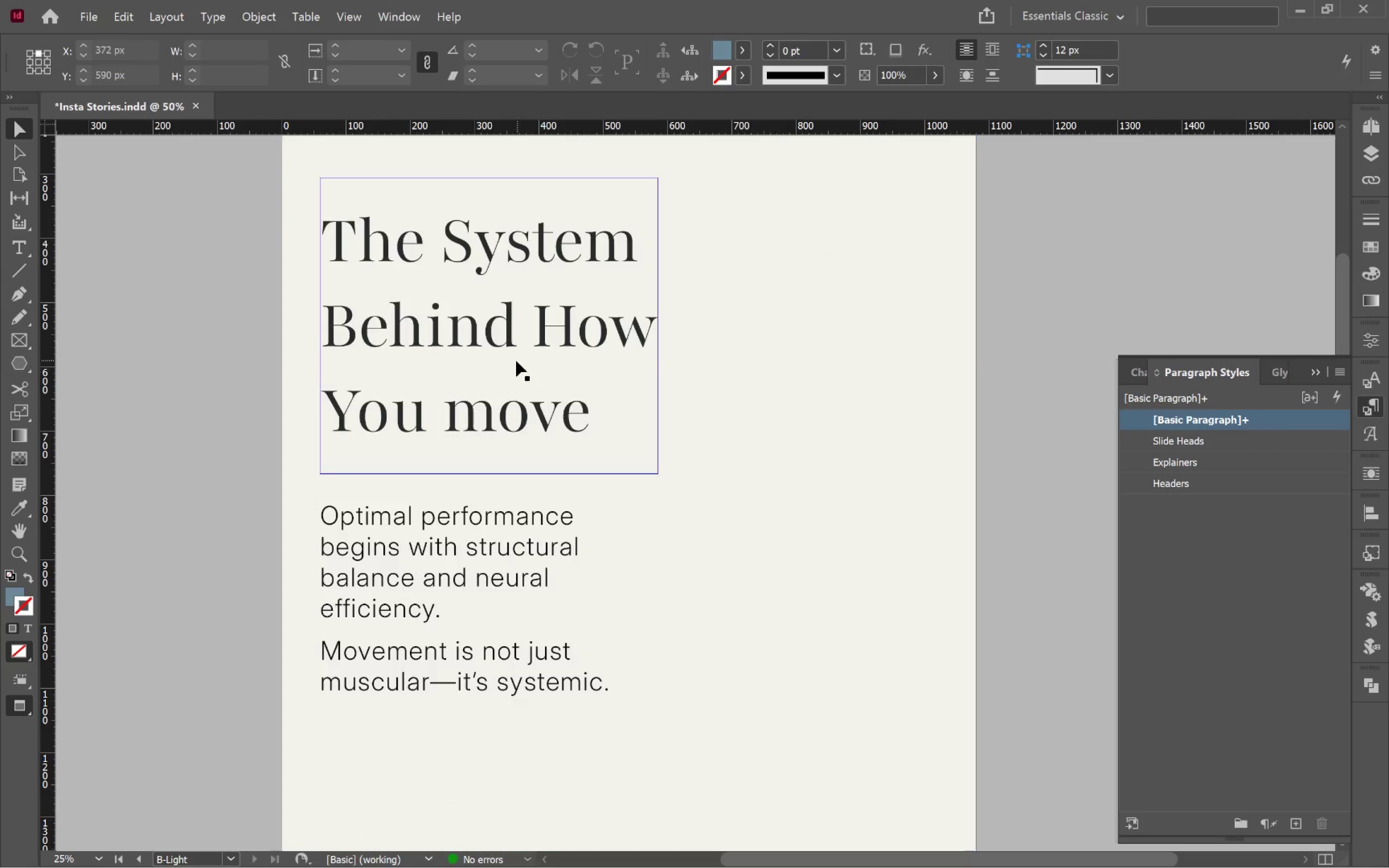 
left_click([515, 361])
 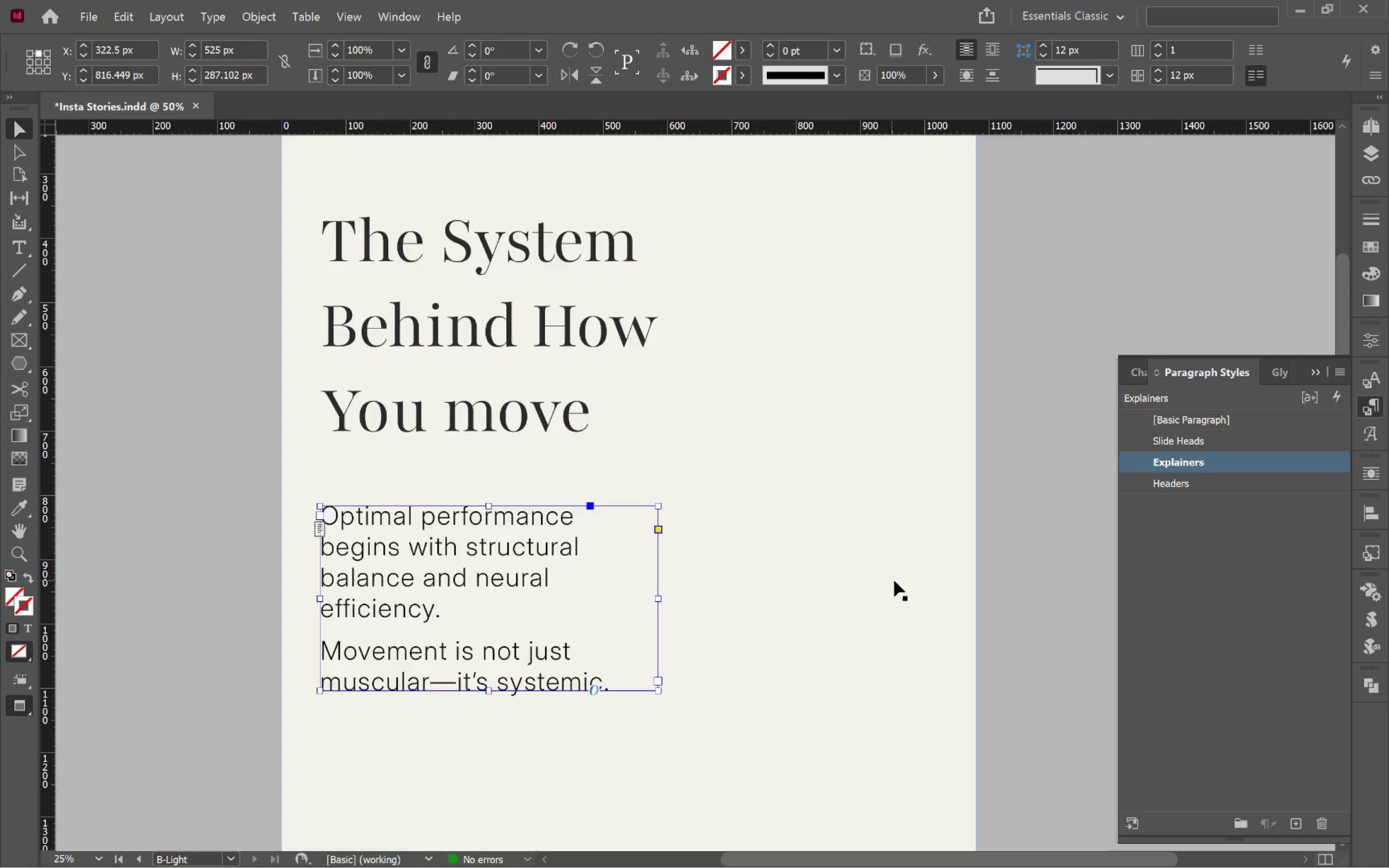 
hold_key(key=AltLeft, duration=0.61)
scroll: coordinate [925, 591], scroll_direction: down, amount: 1.0
 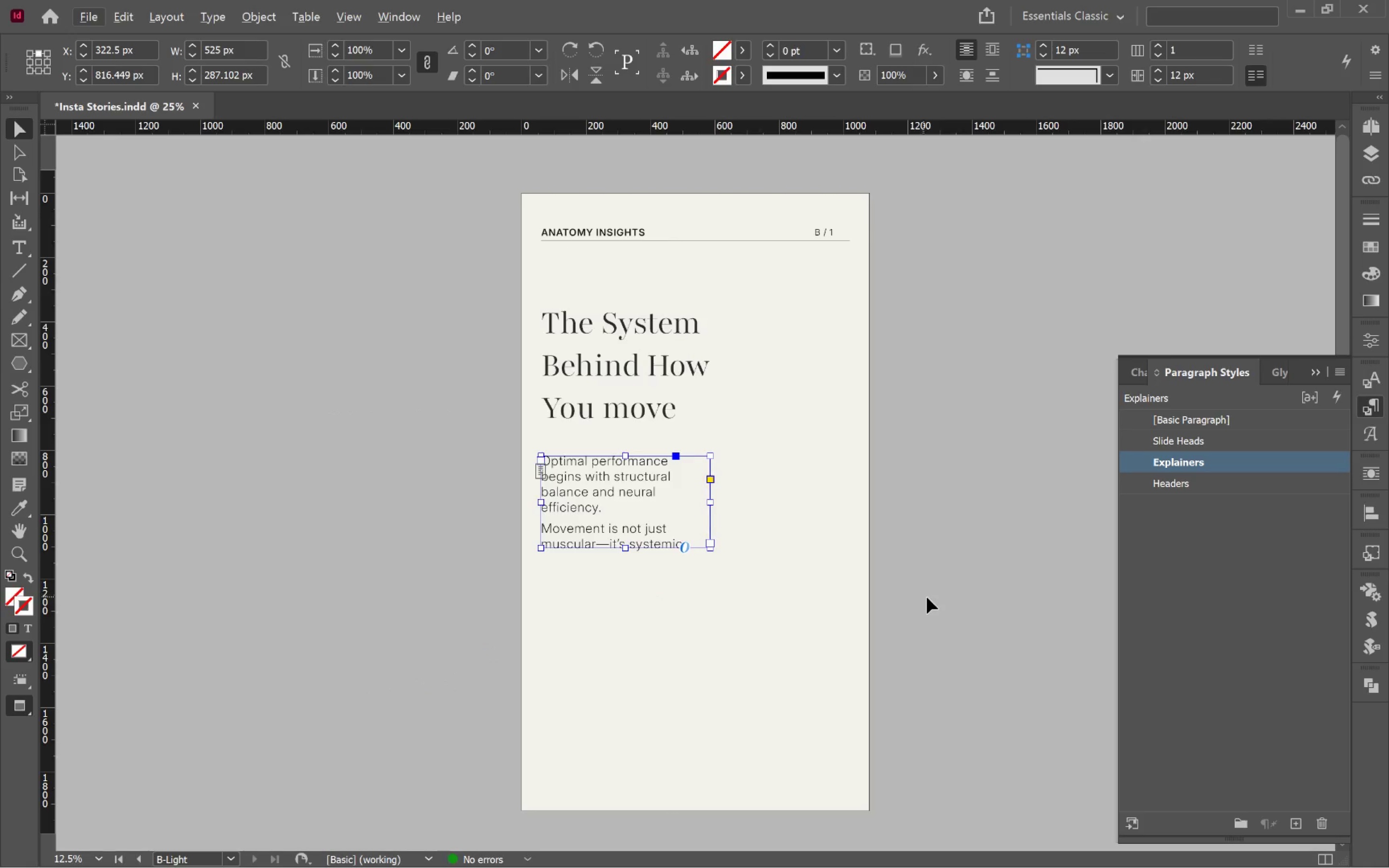 
hold_key(key=Space, duration=0.72)
 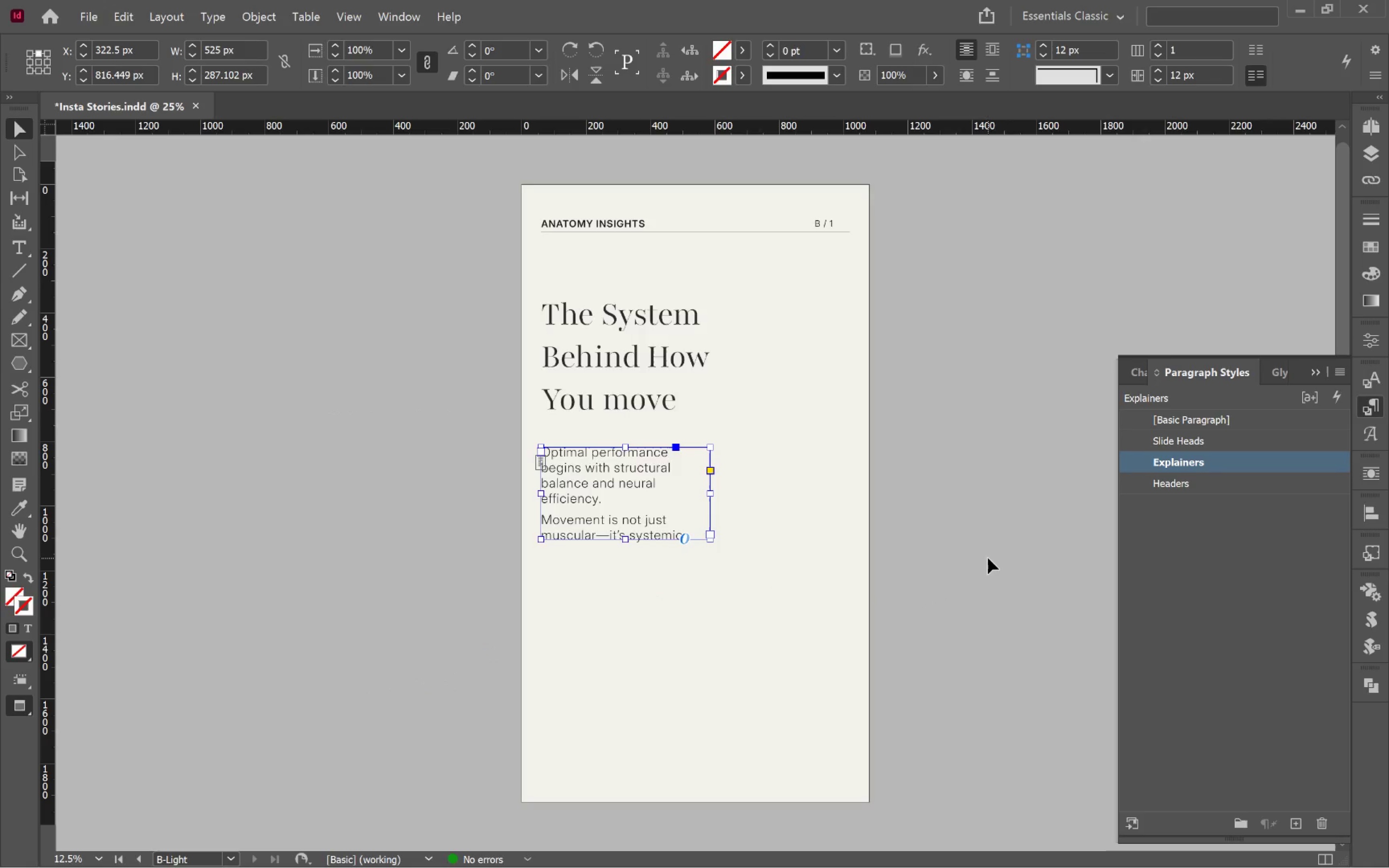 
left_click_drag(start_coordinate=[941, 596], to_coordinate=[780, 587])
 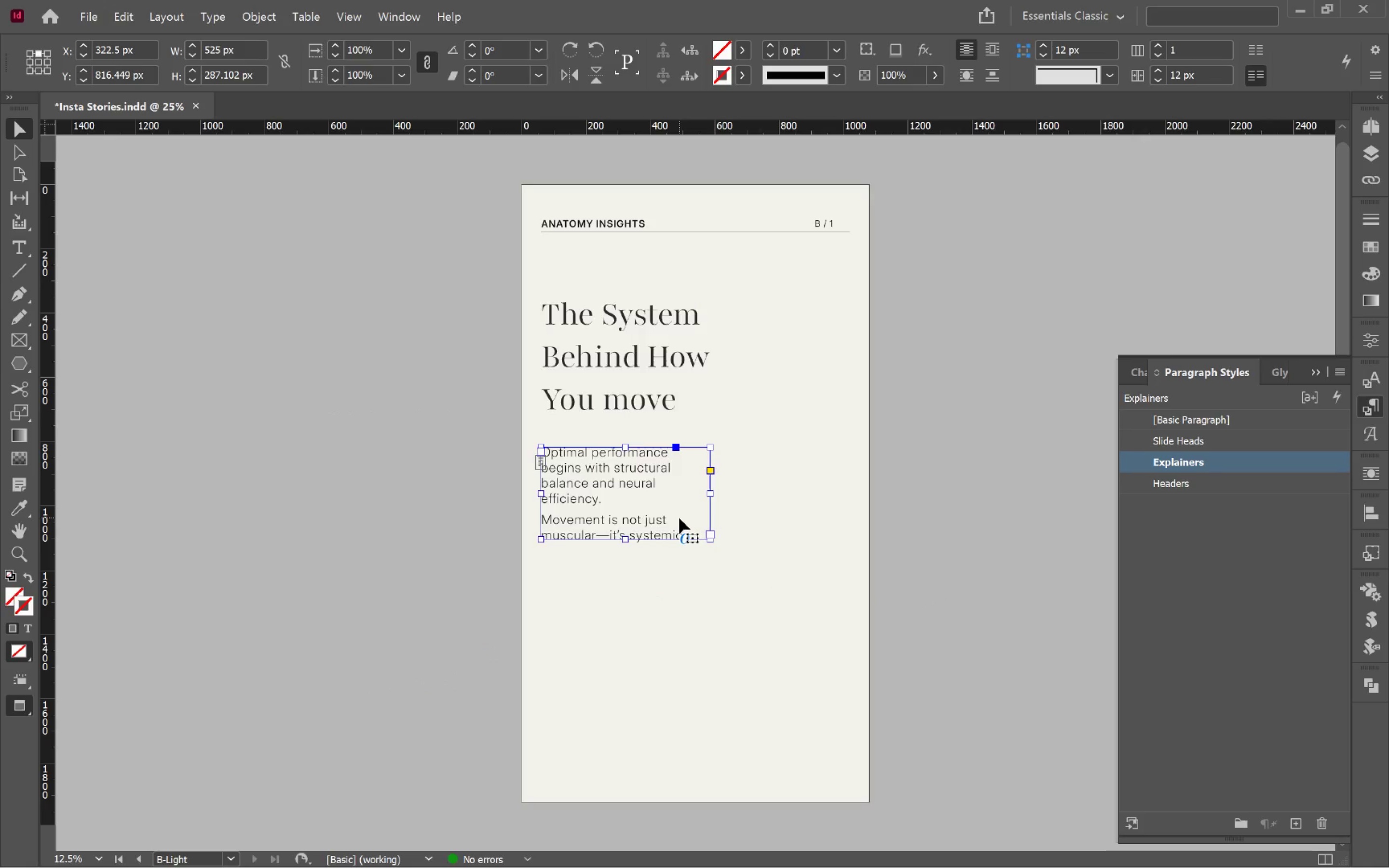 
left_click([590, 480])
 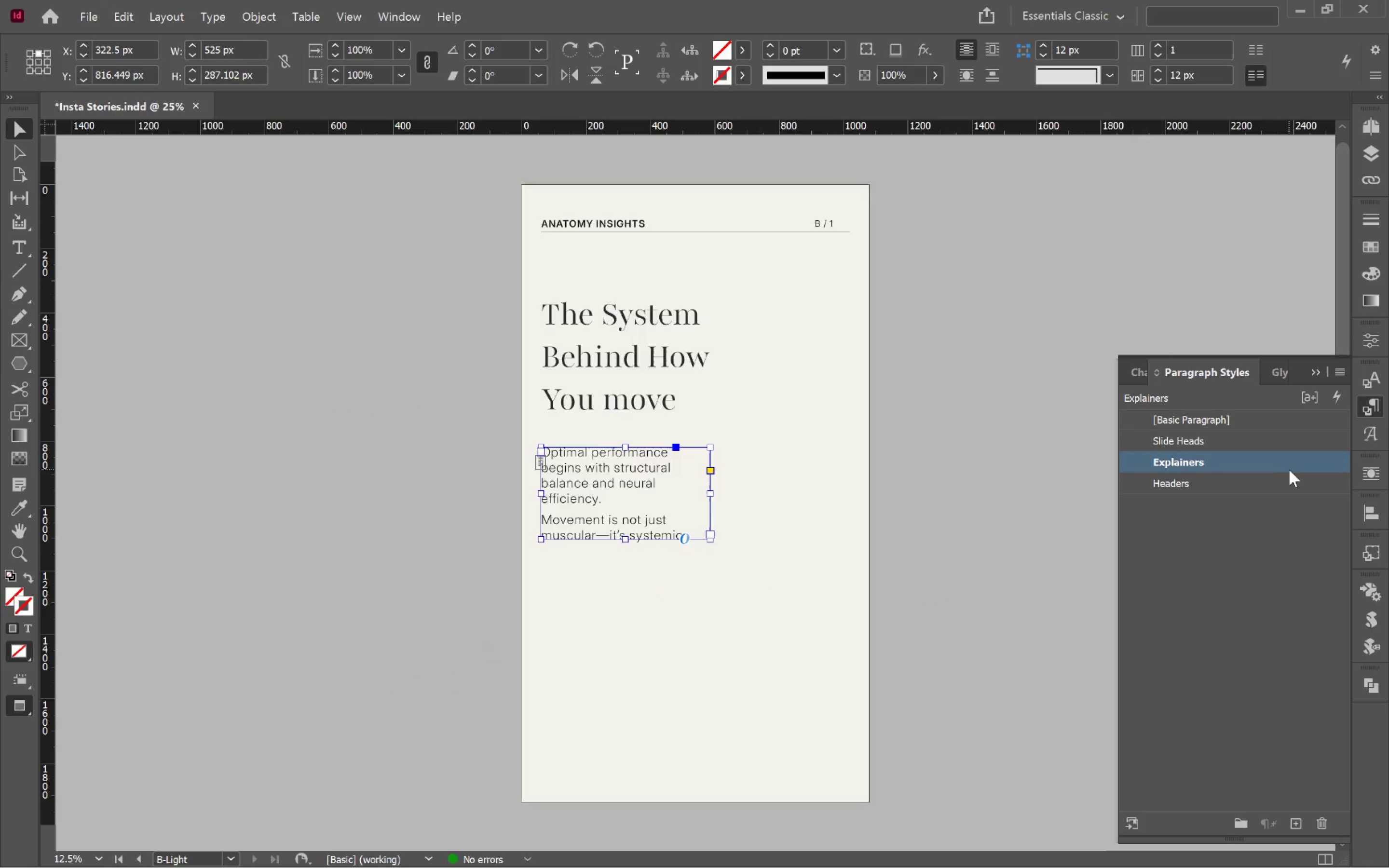 
double_click([1291, 465])
 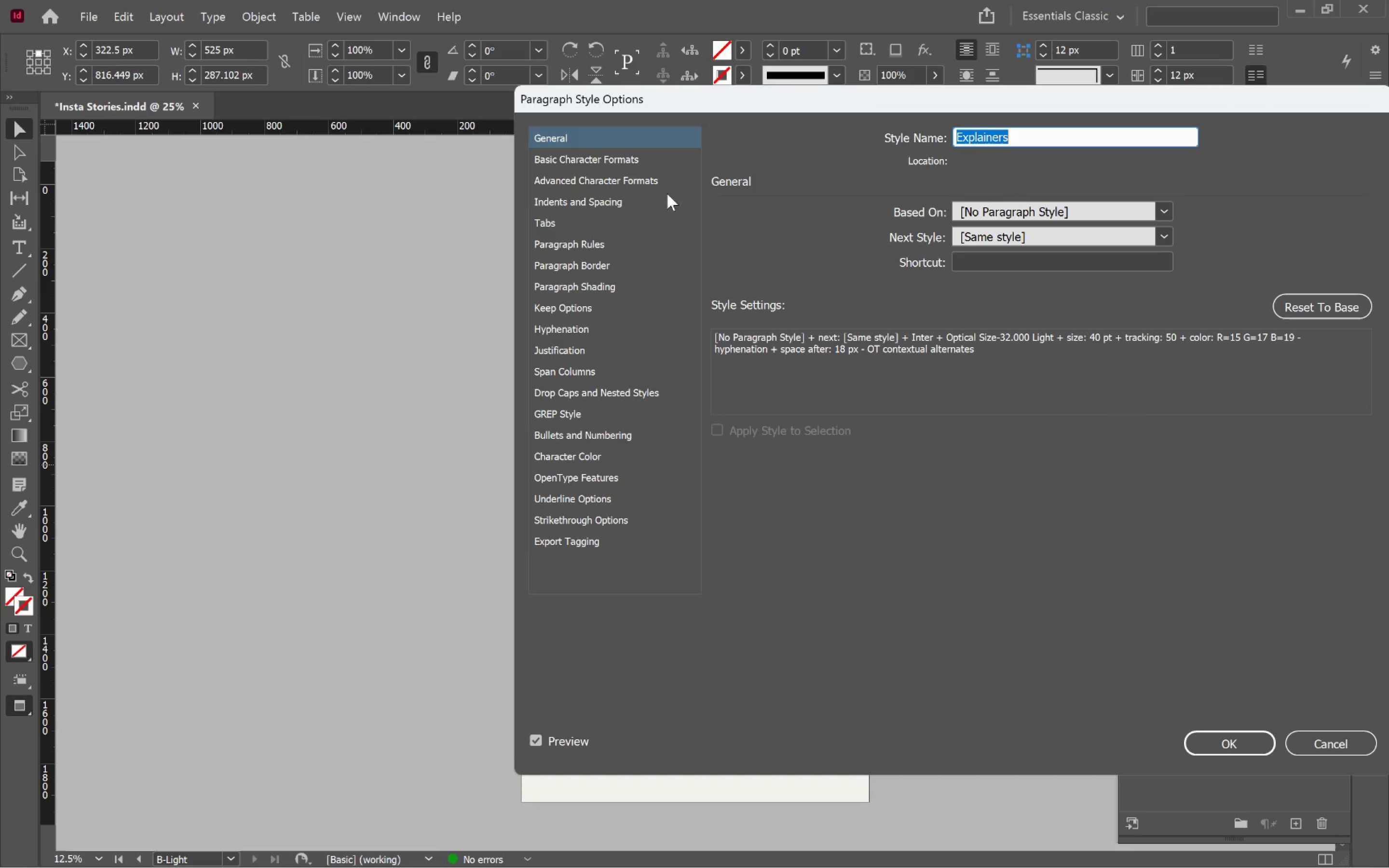 
left_click([632, 159])
 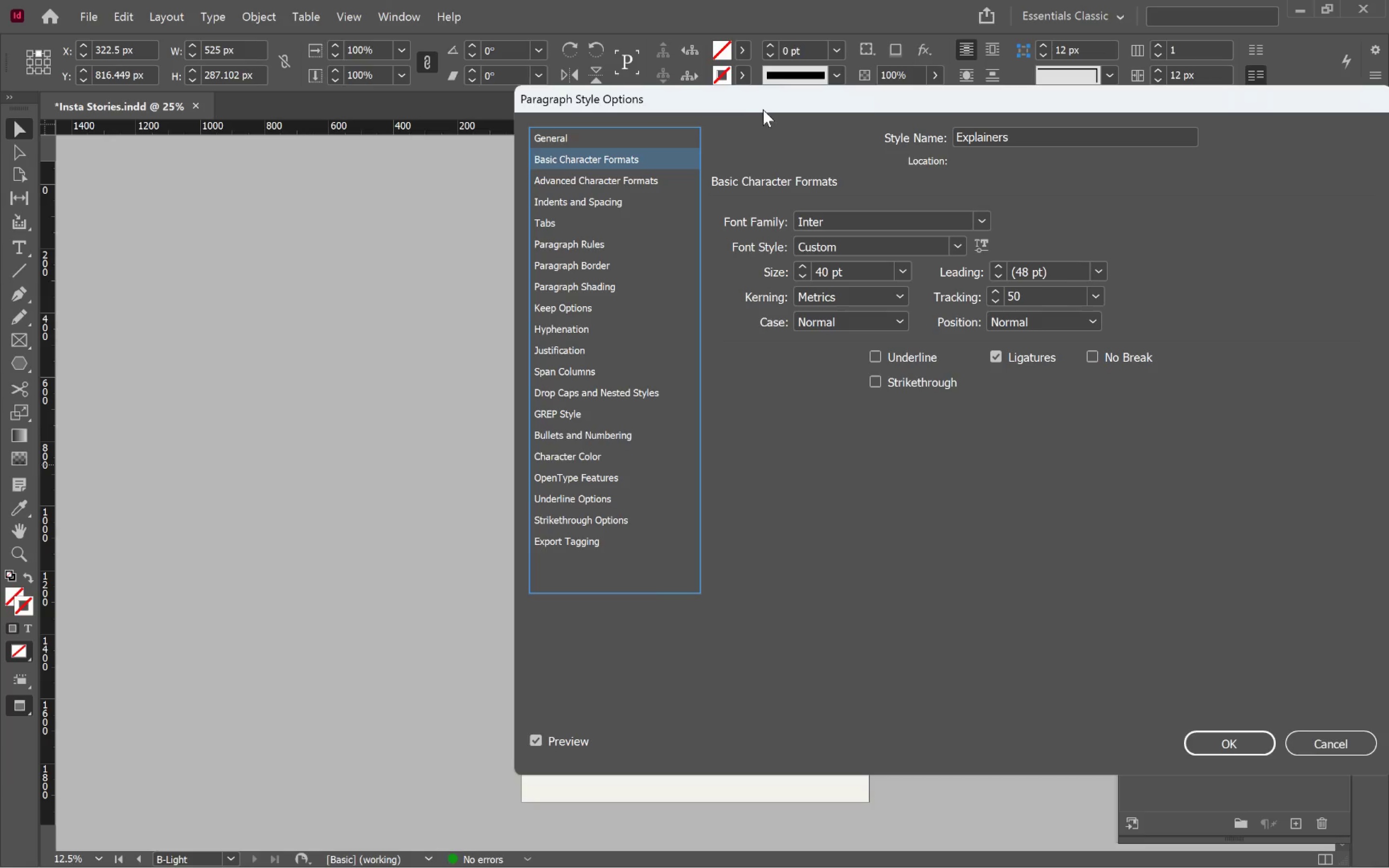 
left_click_drag(start_coordinate=[772, 106], to_coordinate=[1036, 303])
 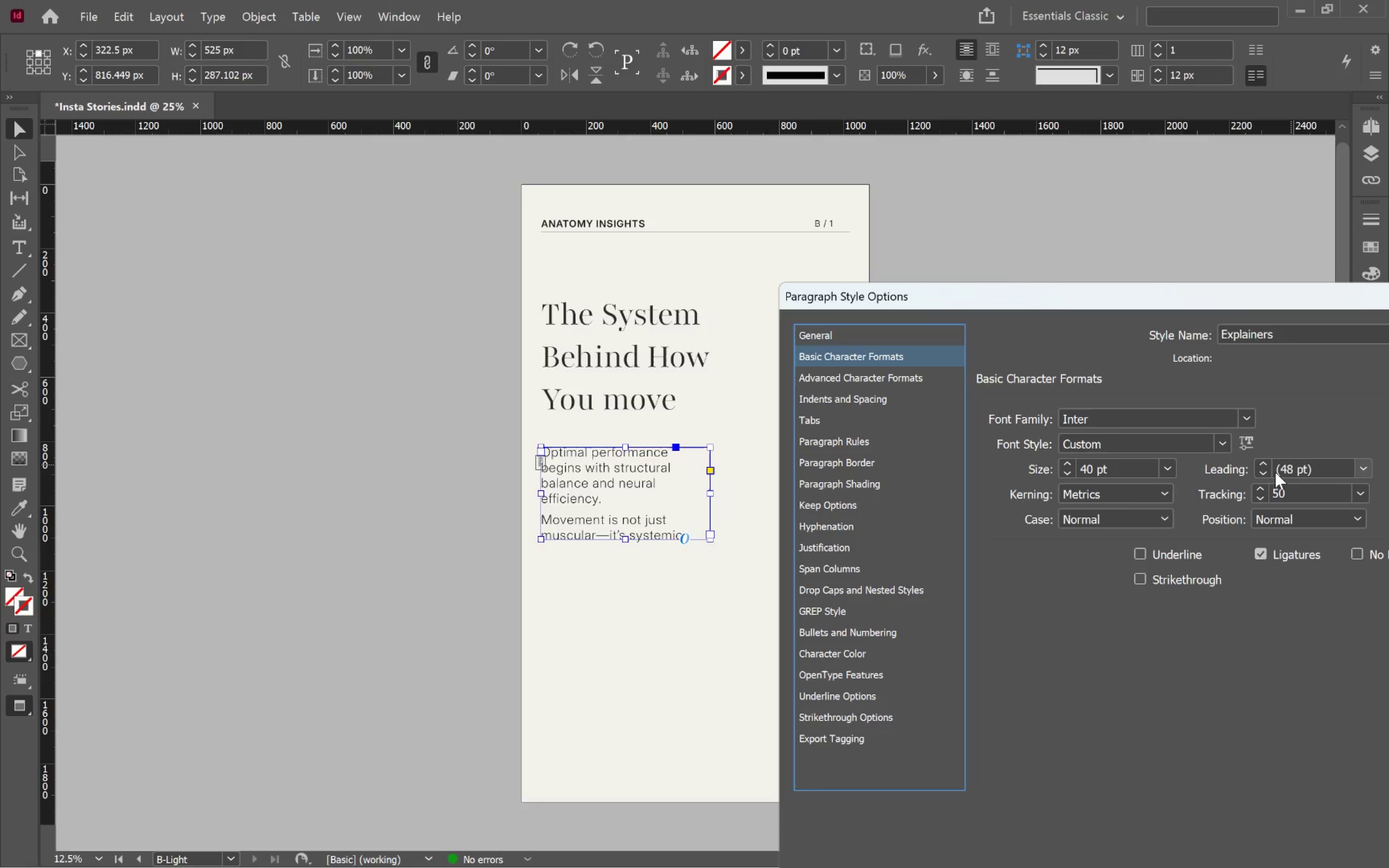 
hold_key(key=ShiftLeft, duration=2.75)
left_click([1263, 463])
 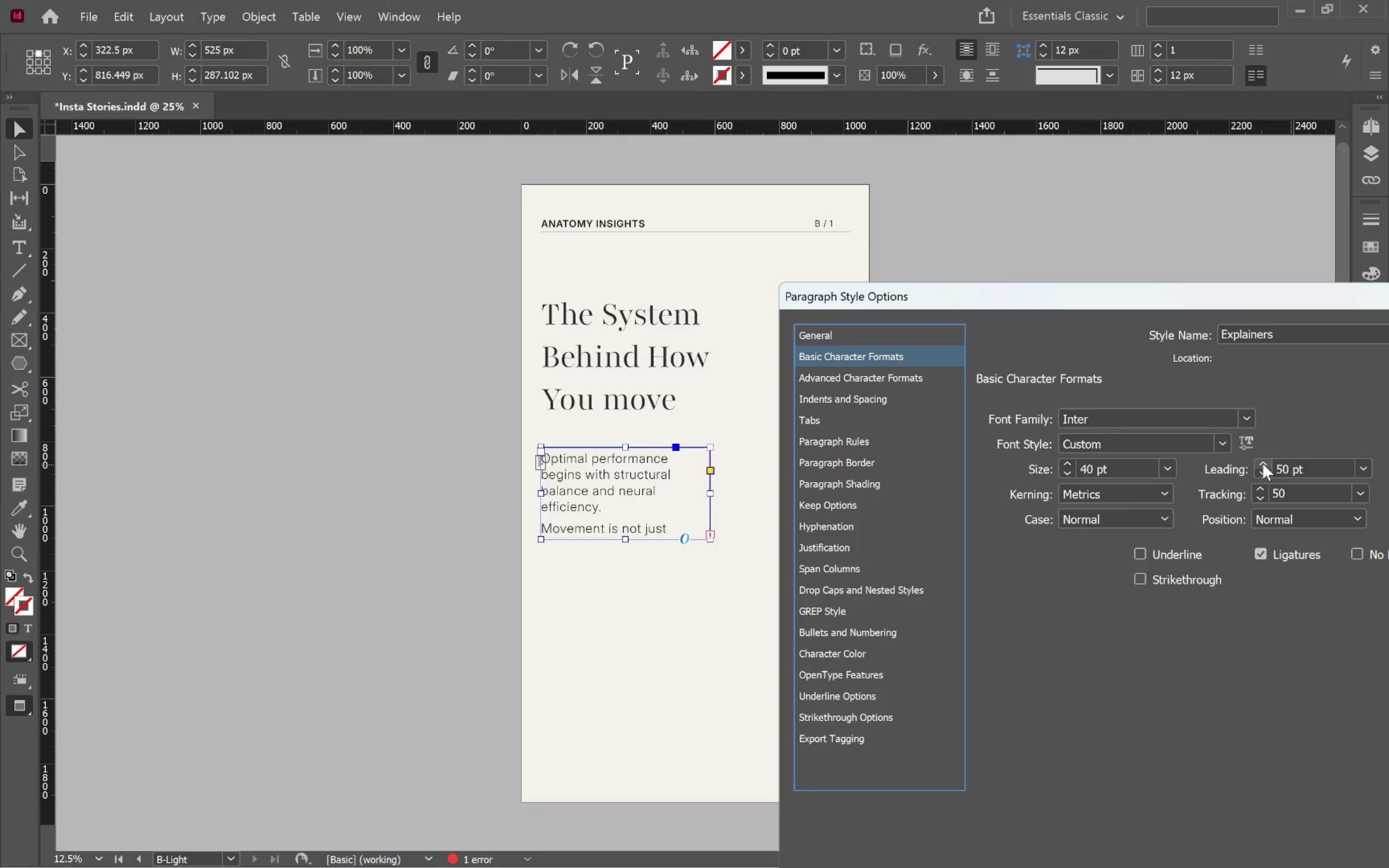 
left_click([1263, 463])
 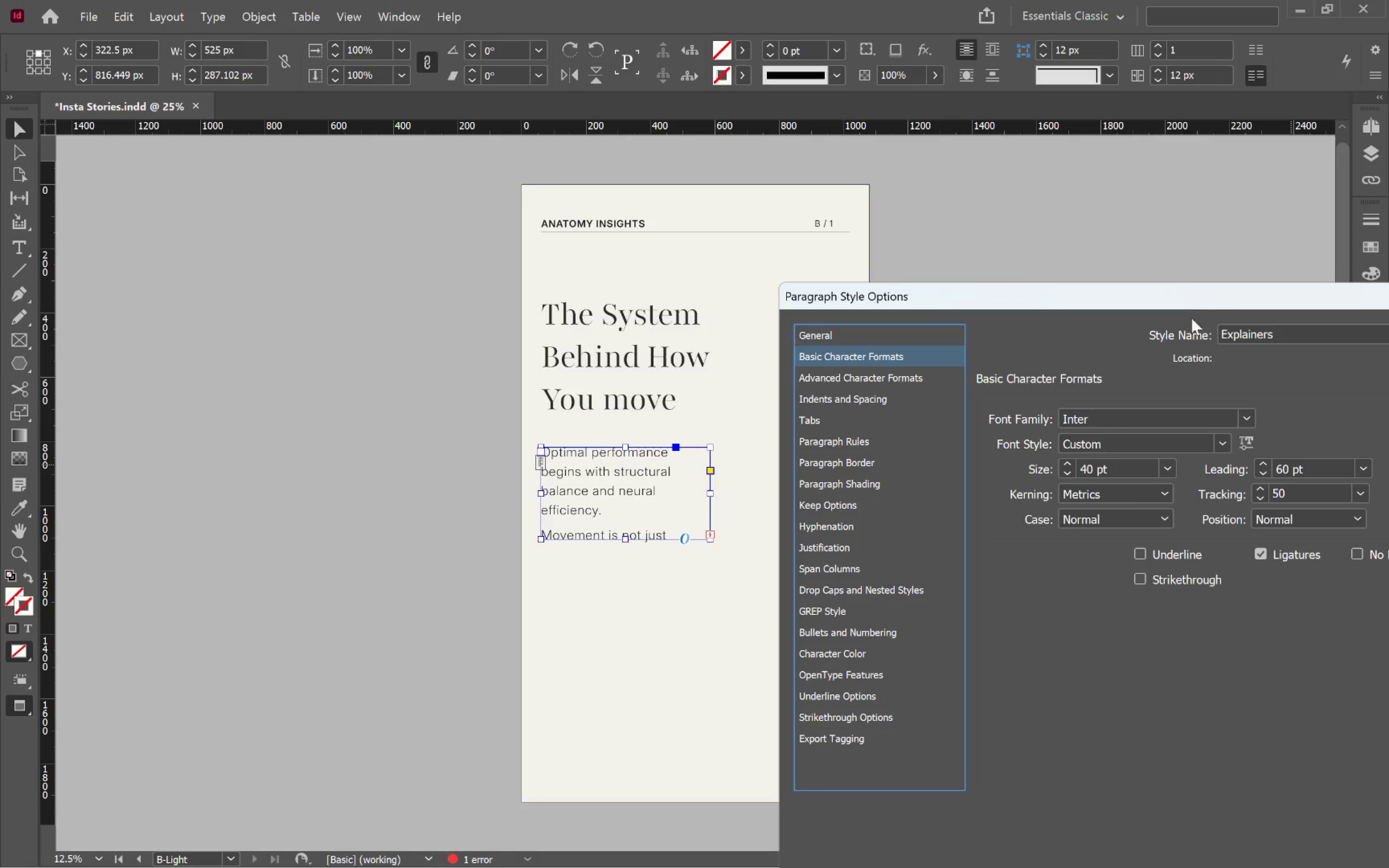 
left_click_drag(start_coordinate=[1228, 298], to_coordinate=[902, 223])
 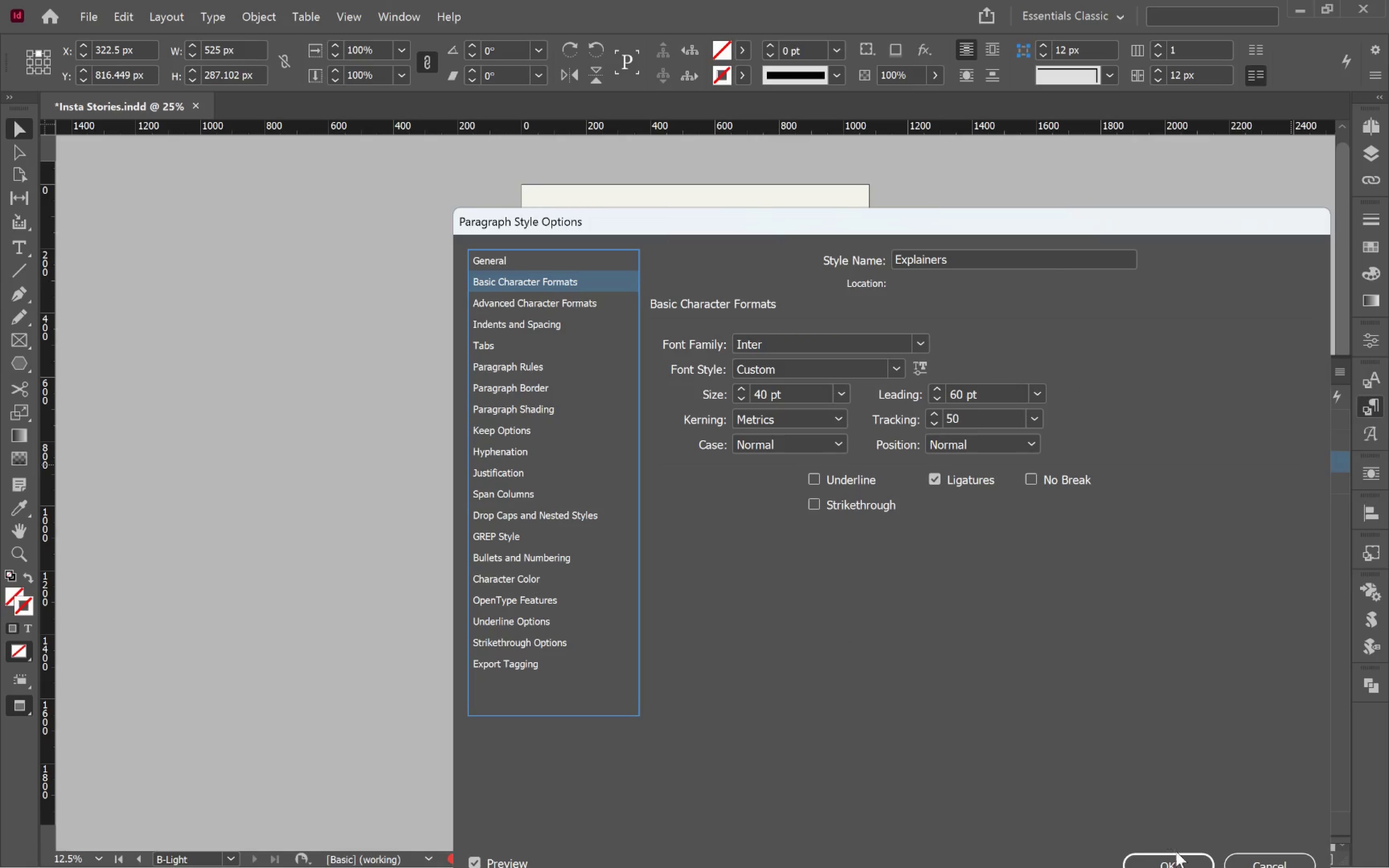 
left_click([1176, 864])
 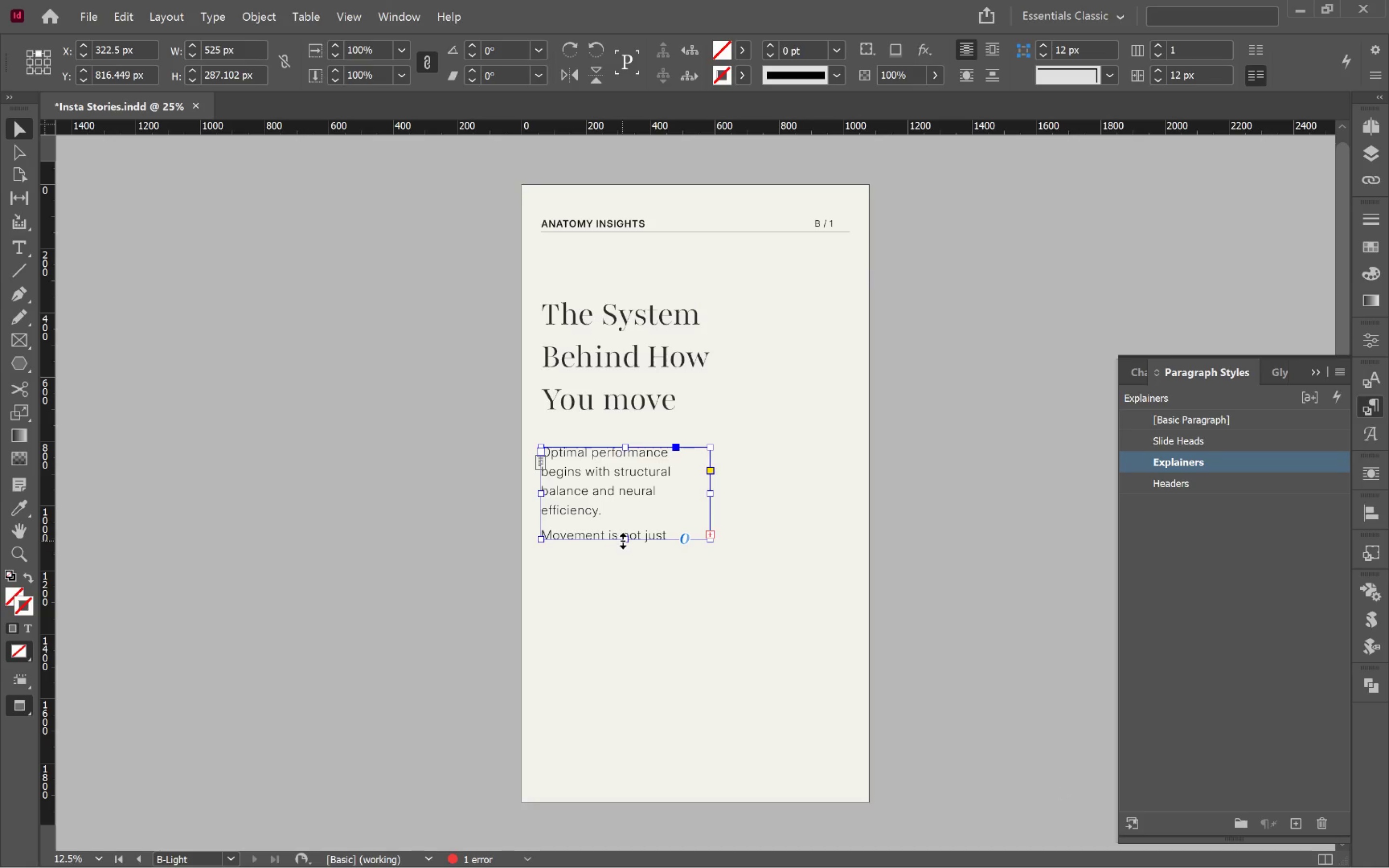 
double_click([624, 540])
 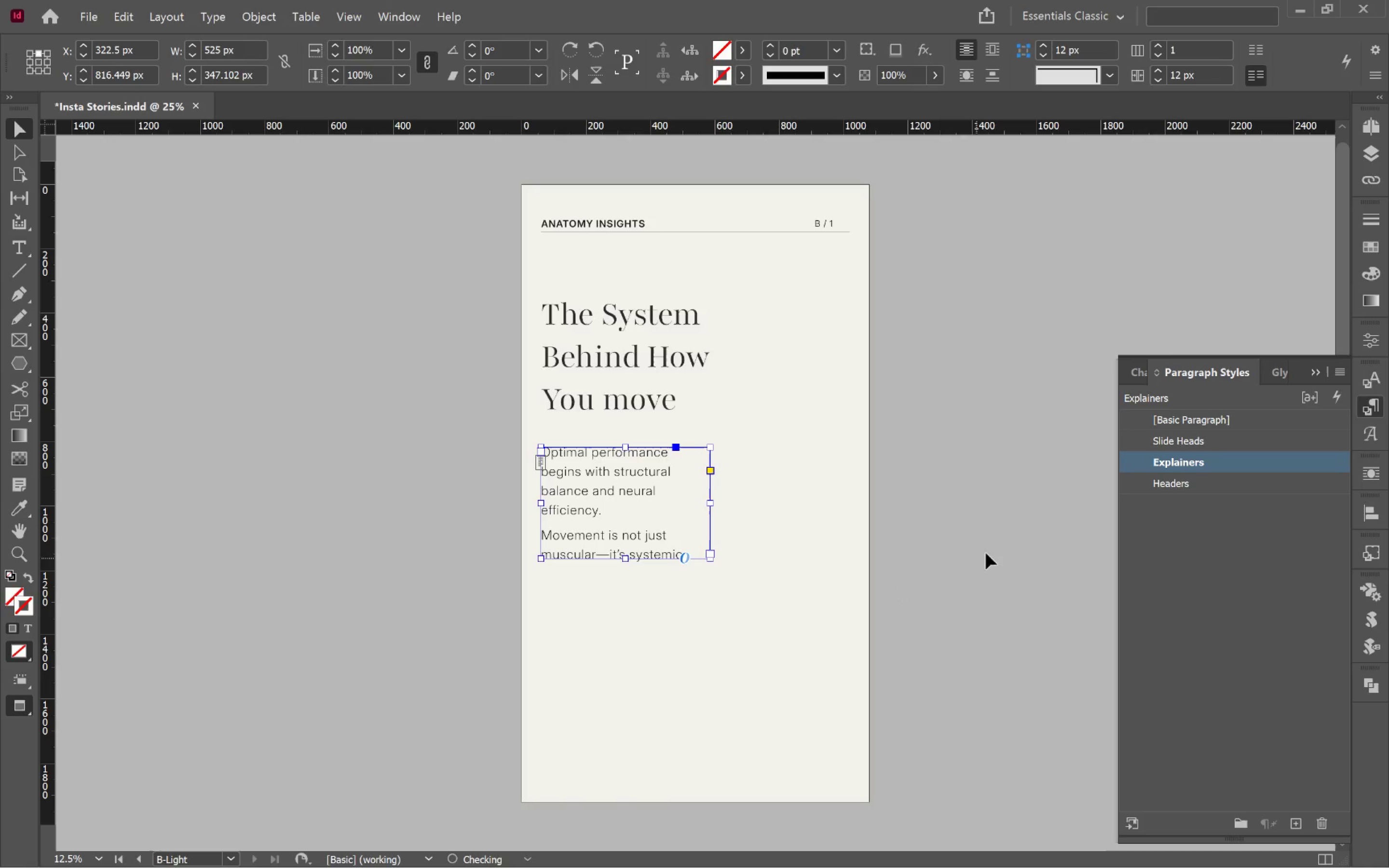 
left_click([1002, 546])
 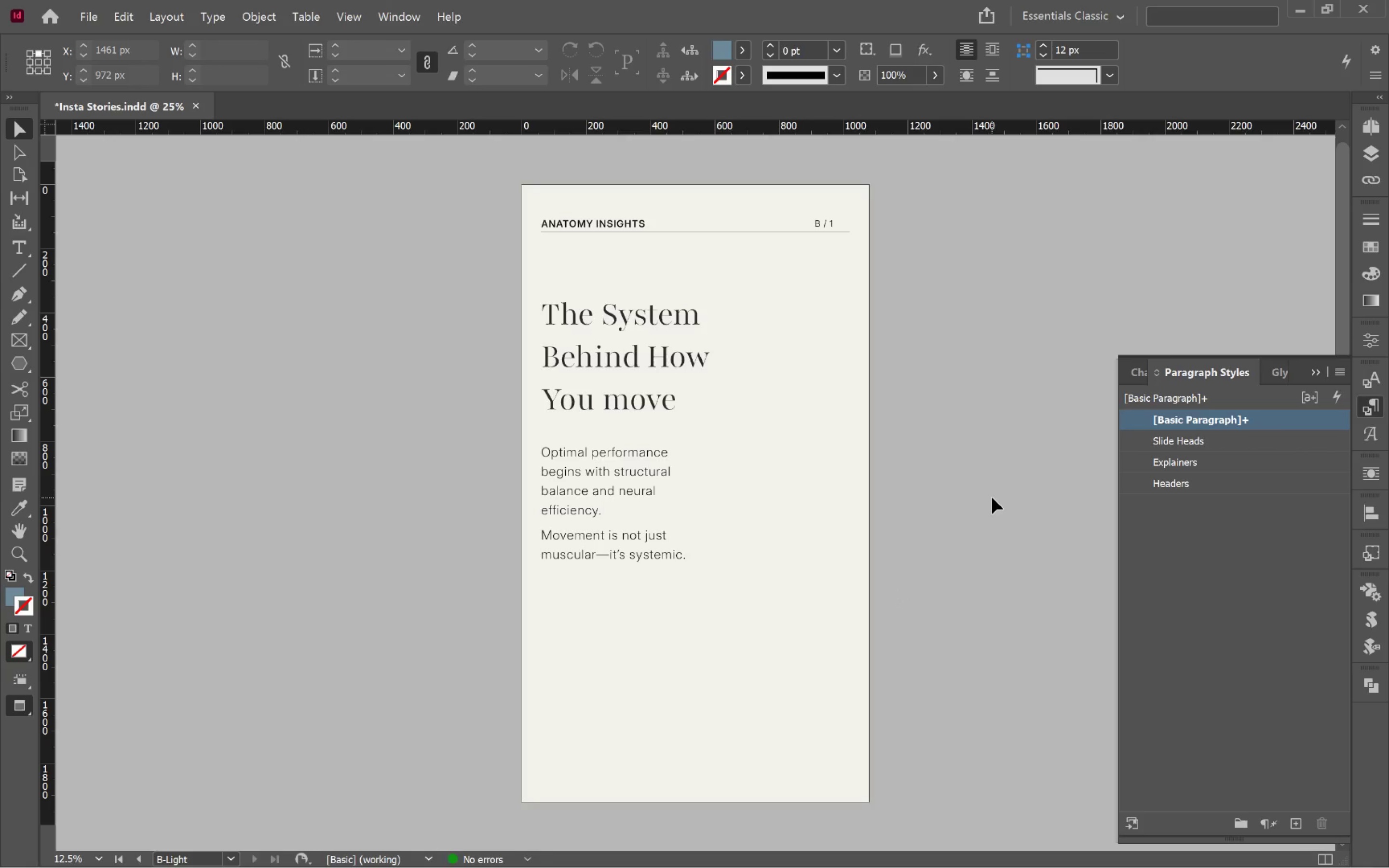 
wait(6.56)
 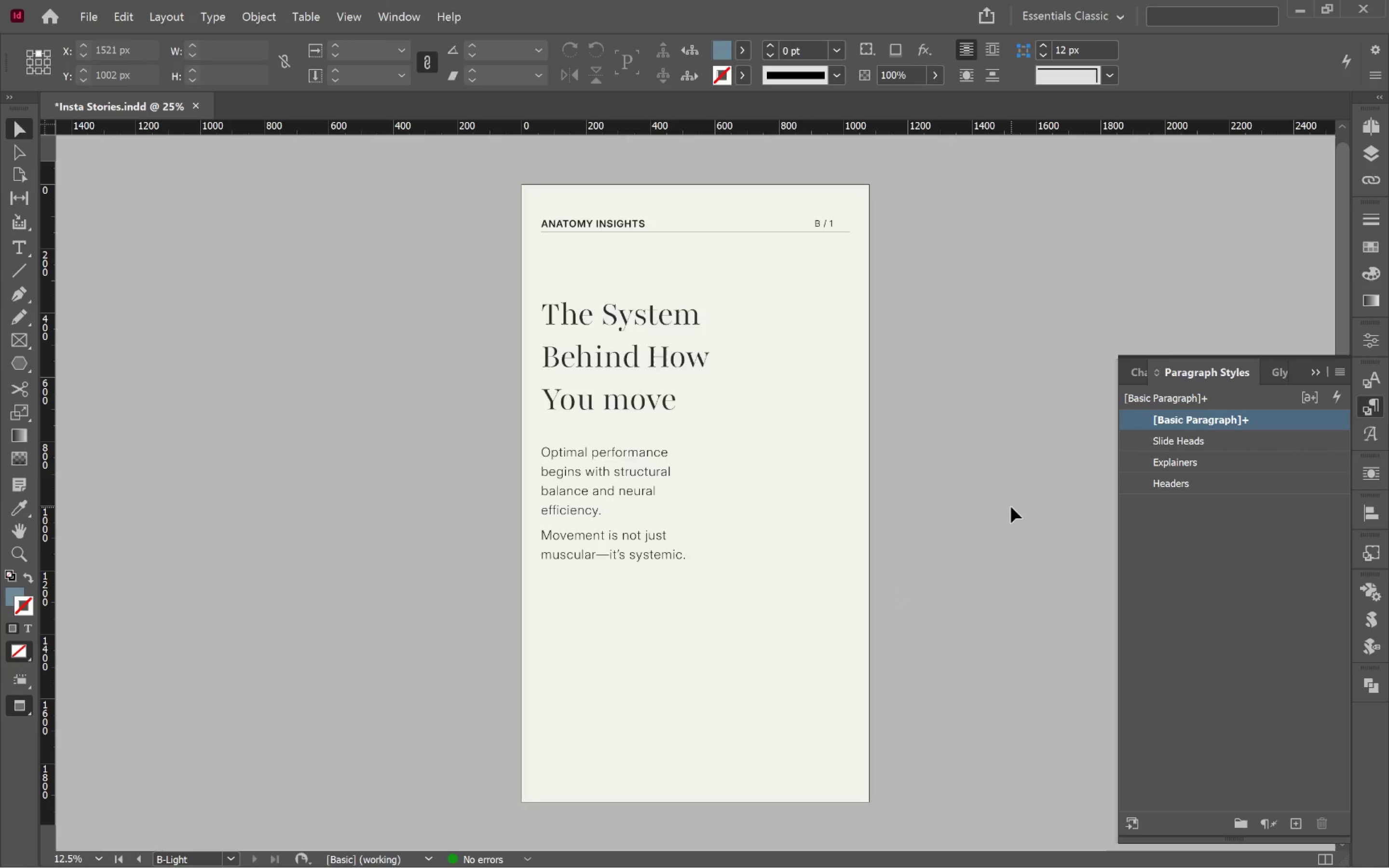 
key(Control+S)
 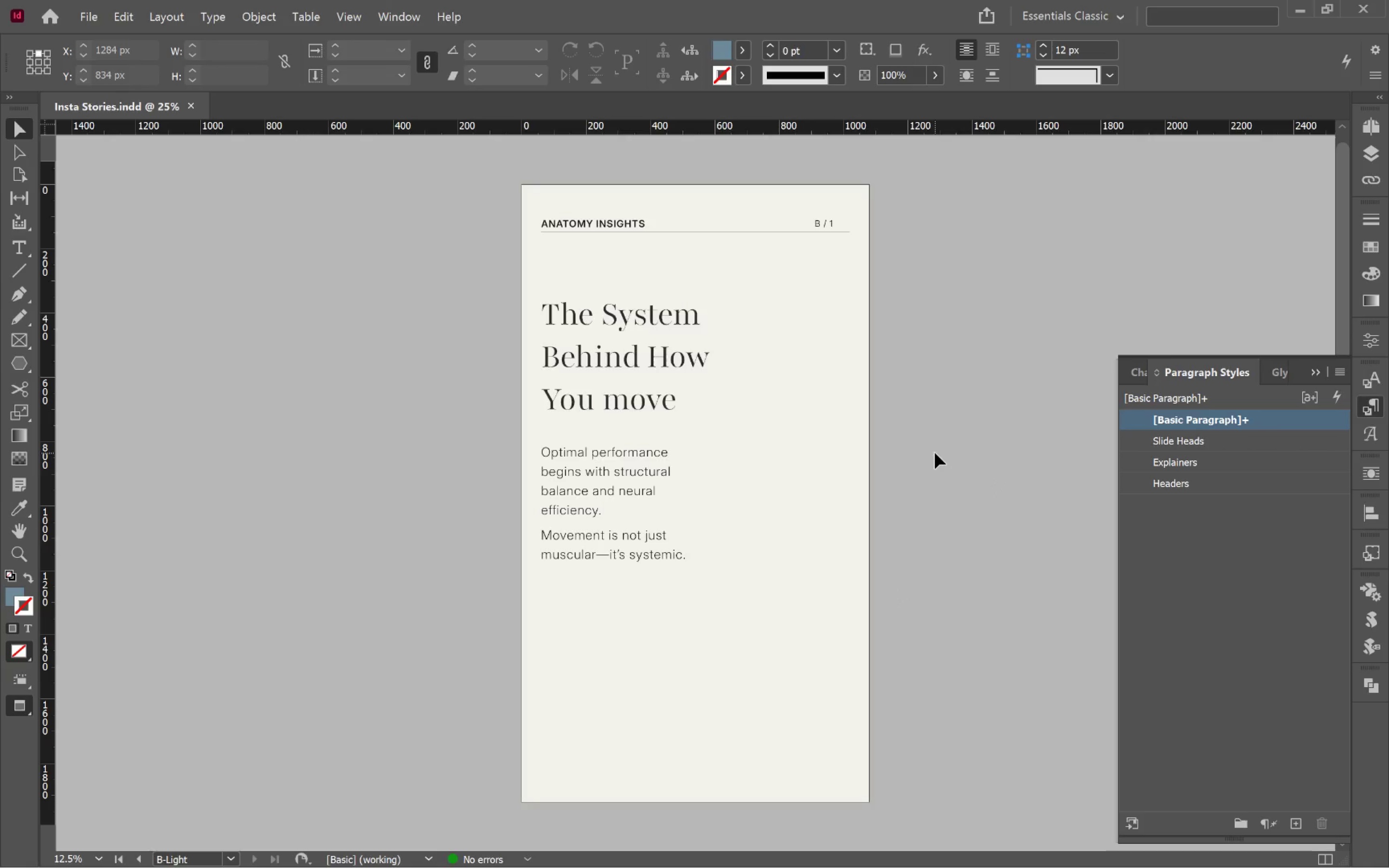 
wait(12.34)
 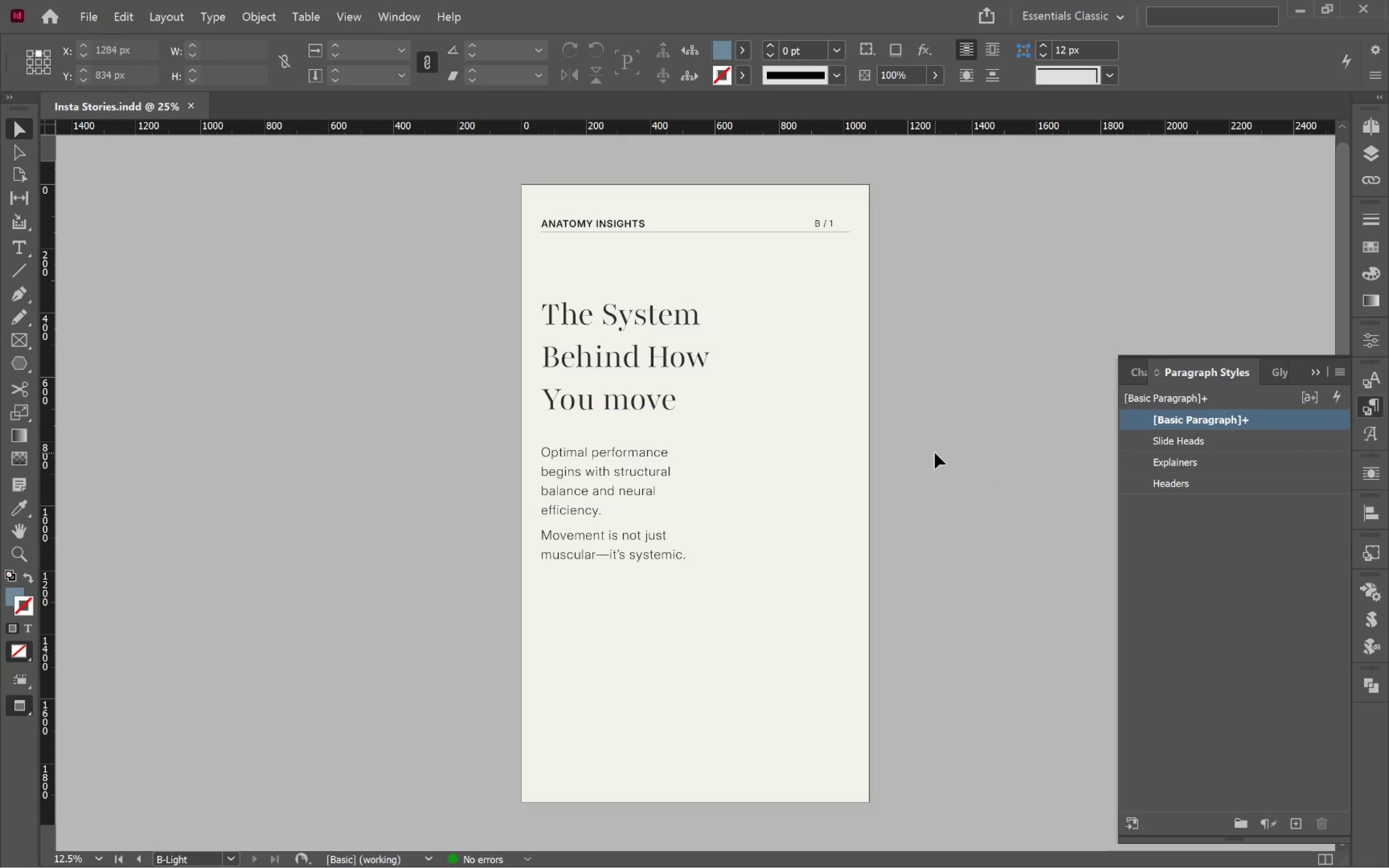 
double_click([584, 355])
 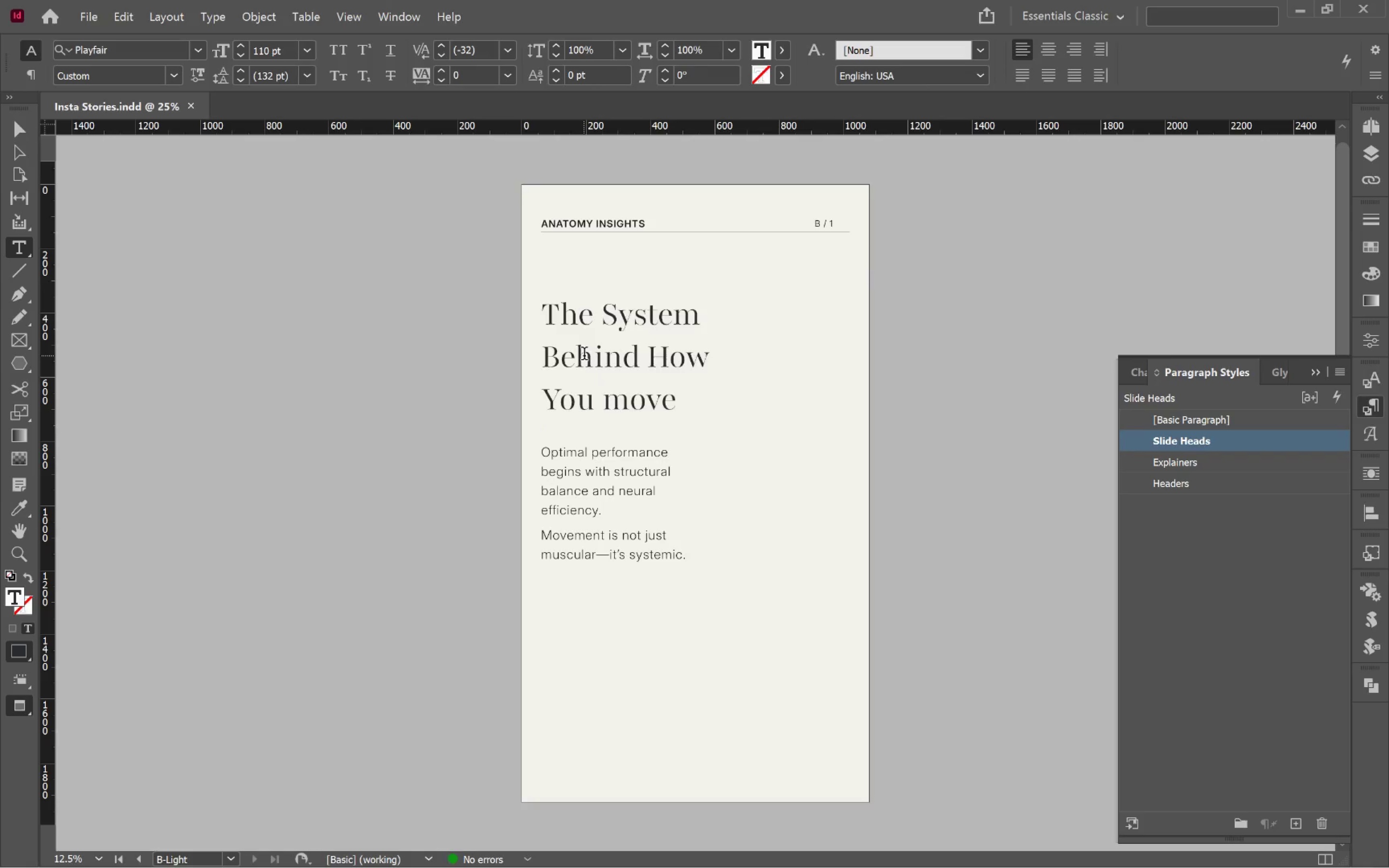 
key(Control+A)
 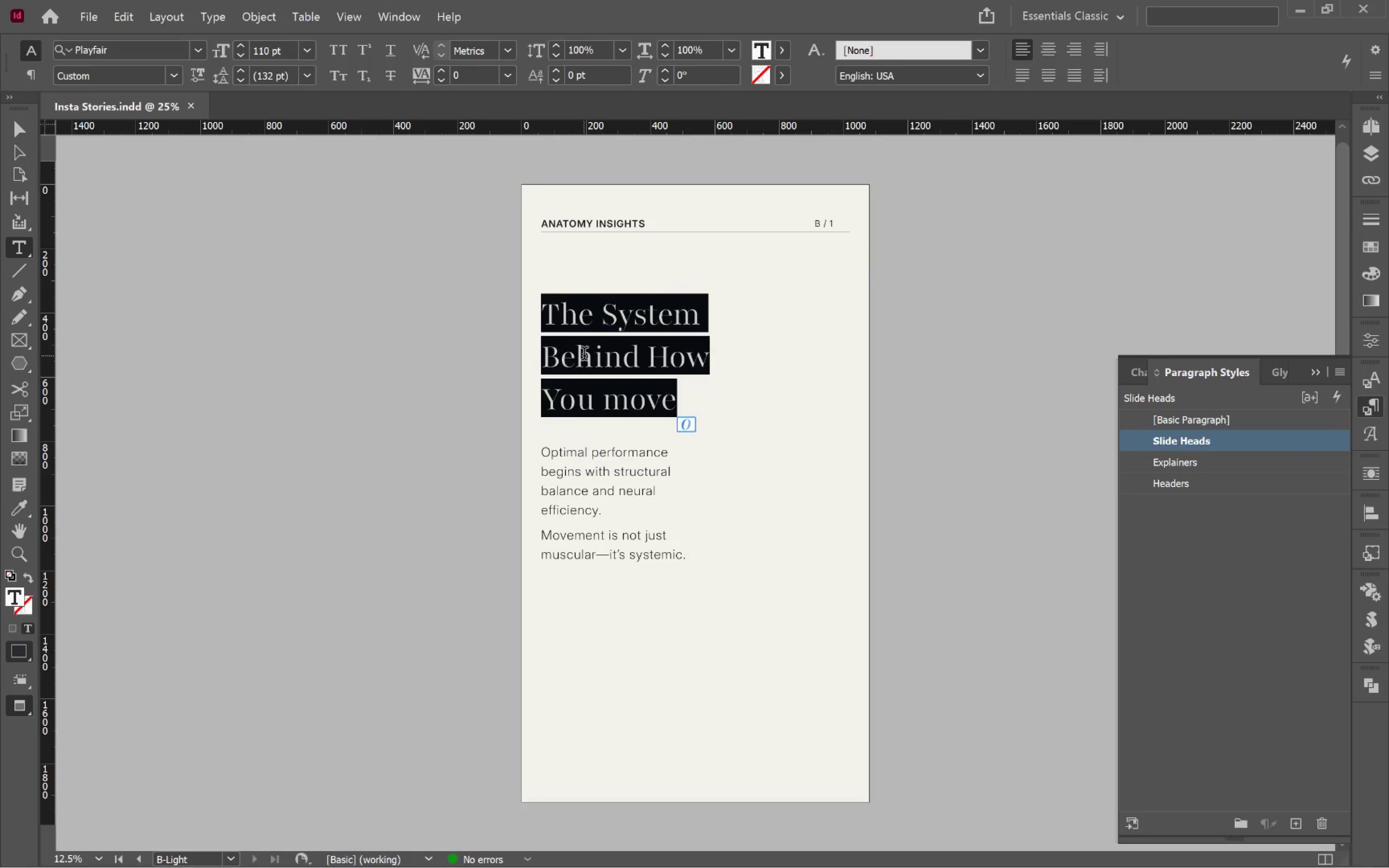 
key(Control+X)
 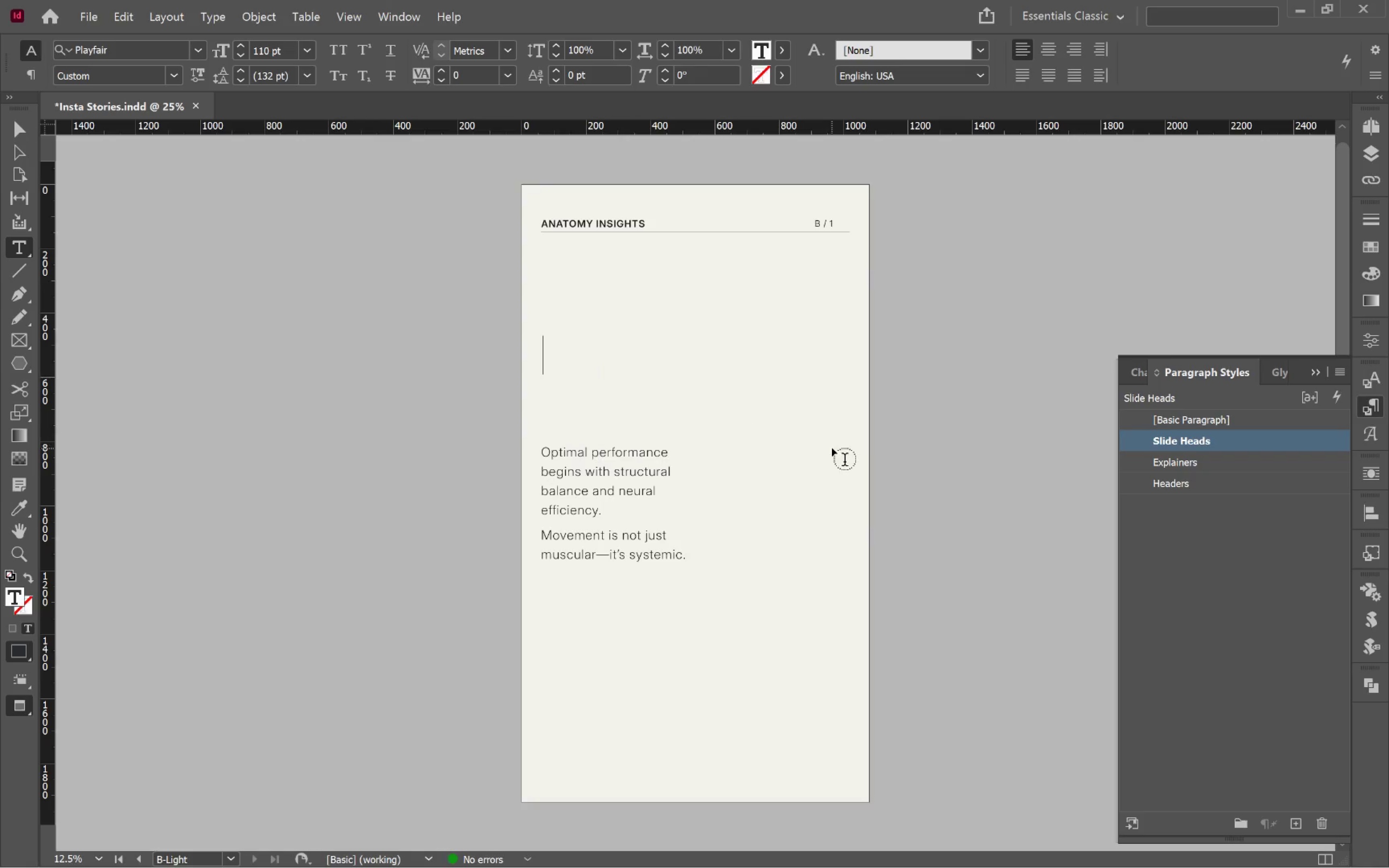 
hold_key(key=ControlLeft, duration=0.72)
left_click([832, 448])
 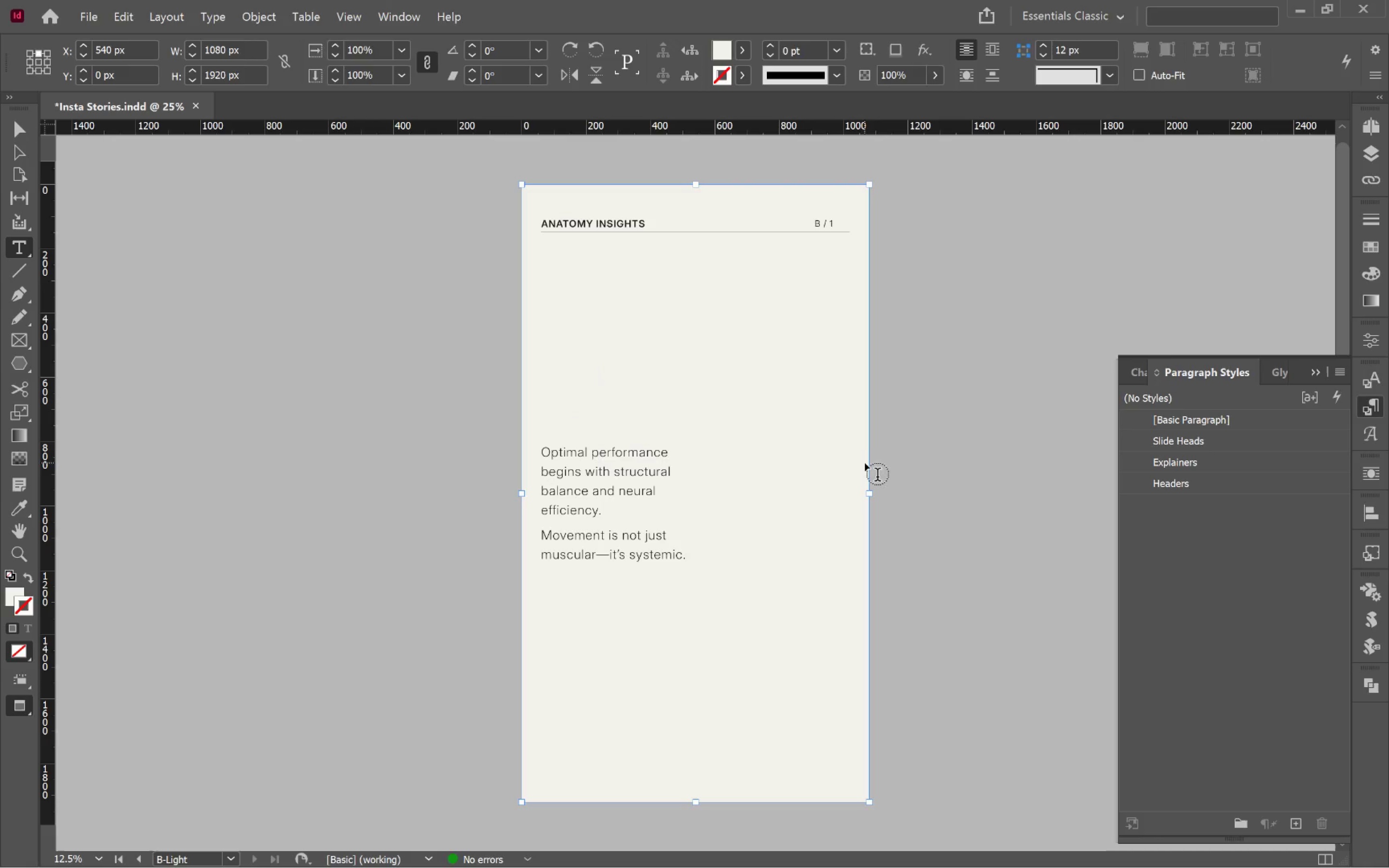 
key(V)
 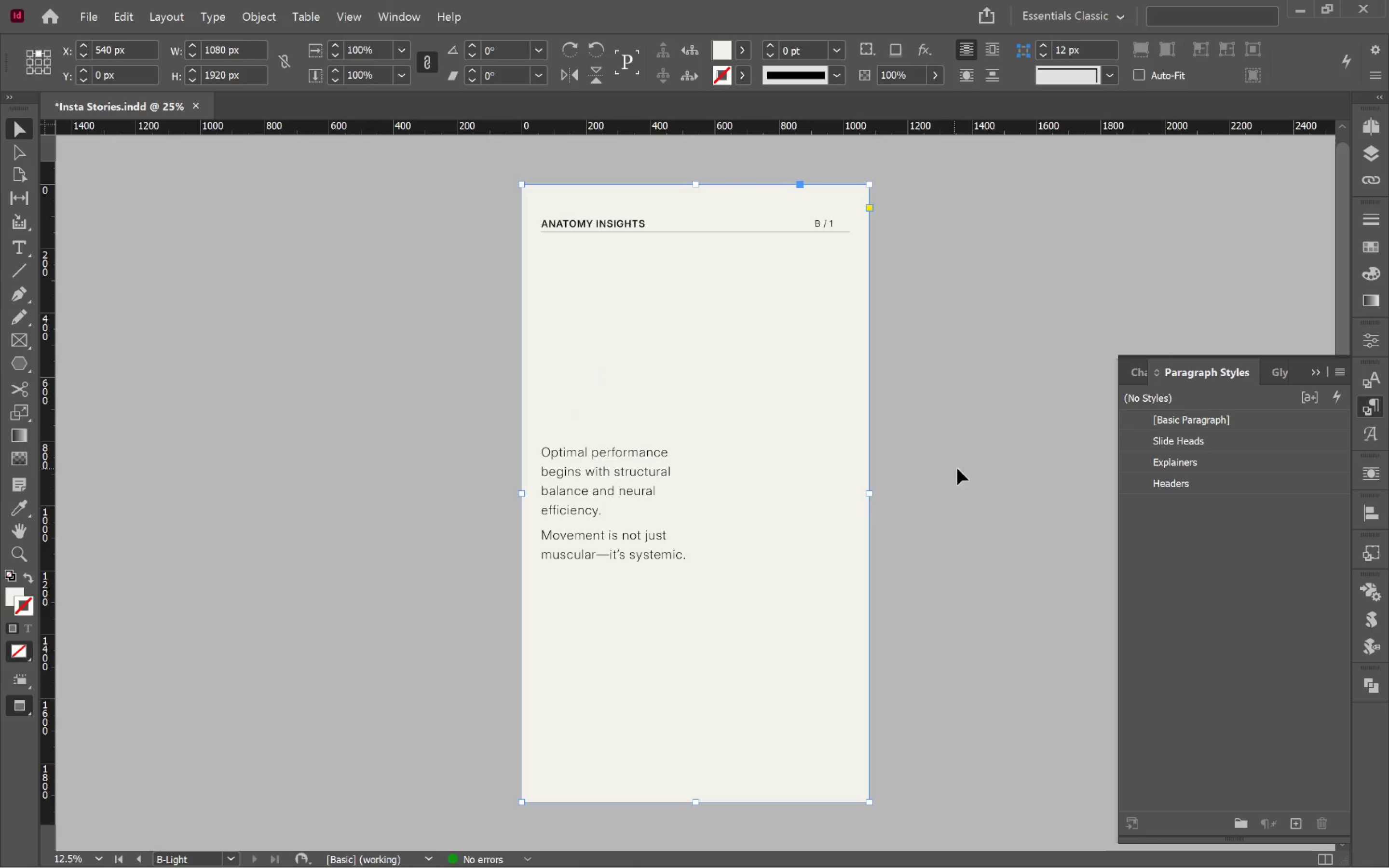 
left_click([958, 469])
 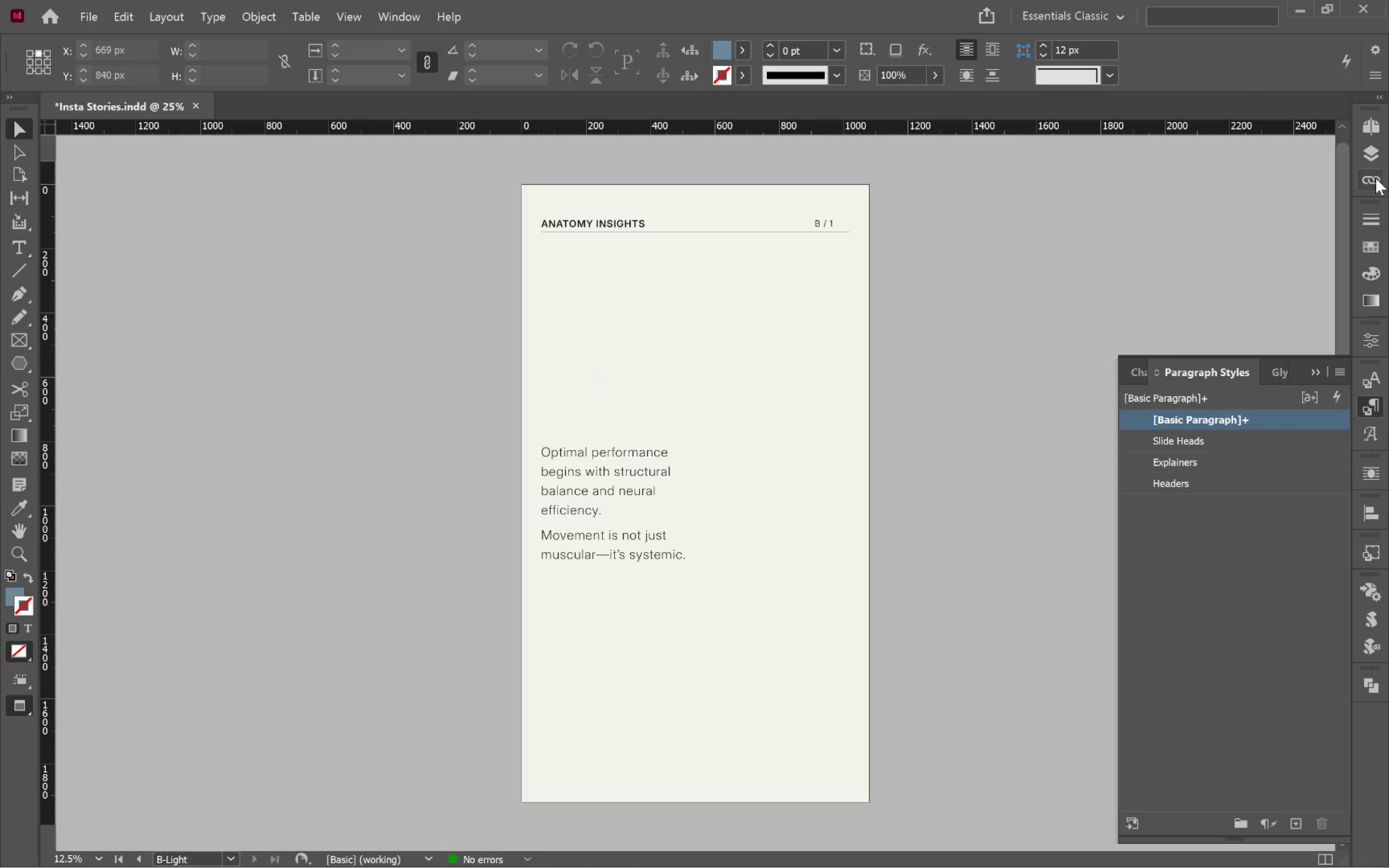 
double_click([1377, 153])
 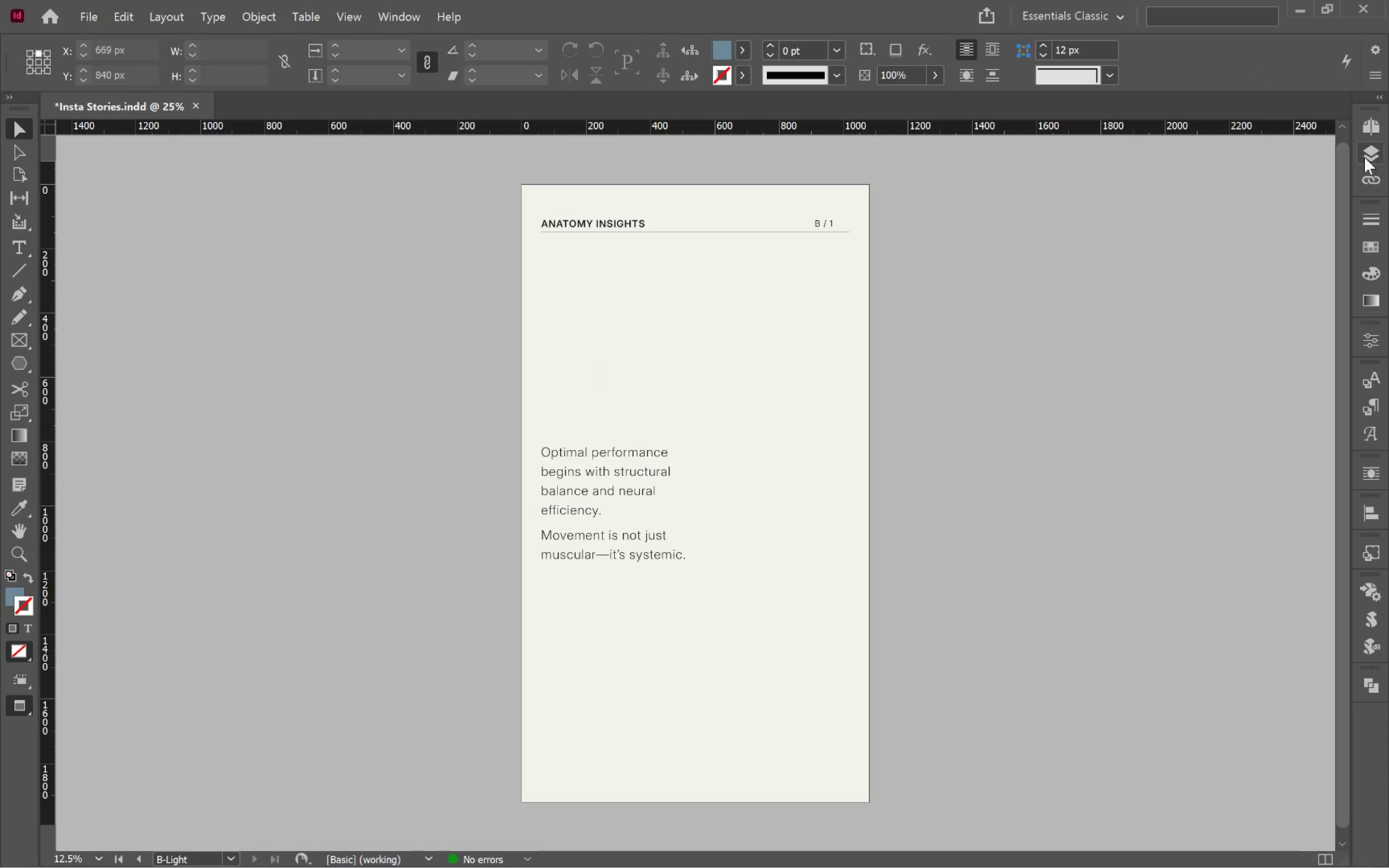 
left_click([1364, 157])
 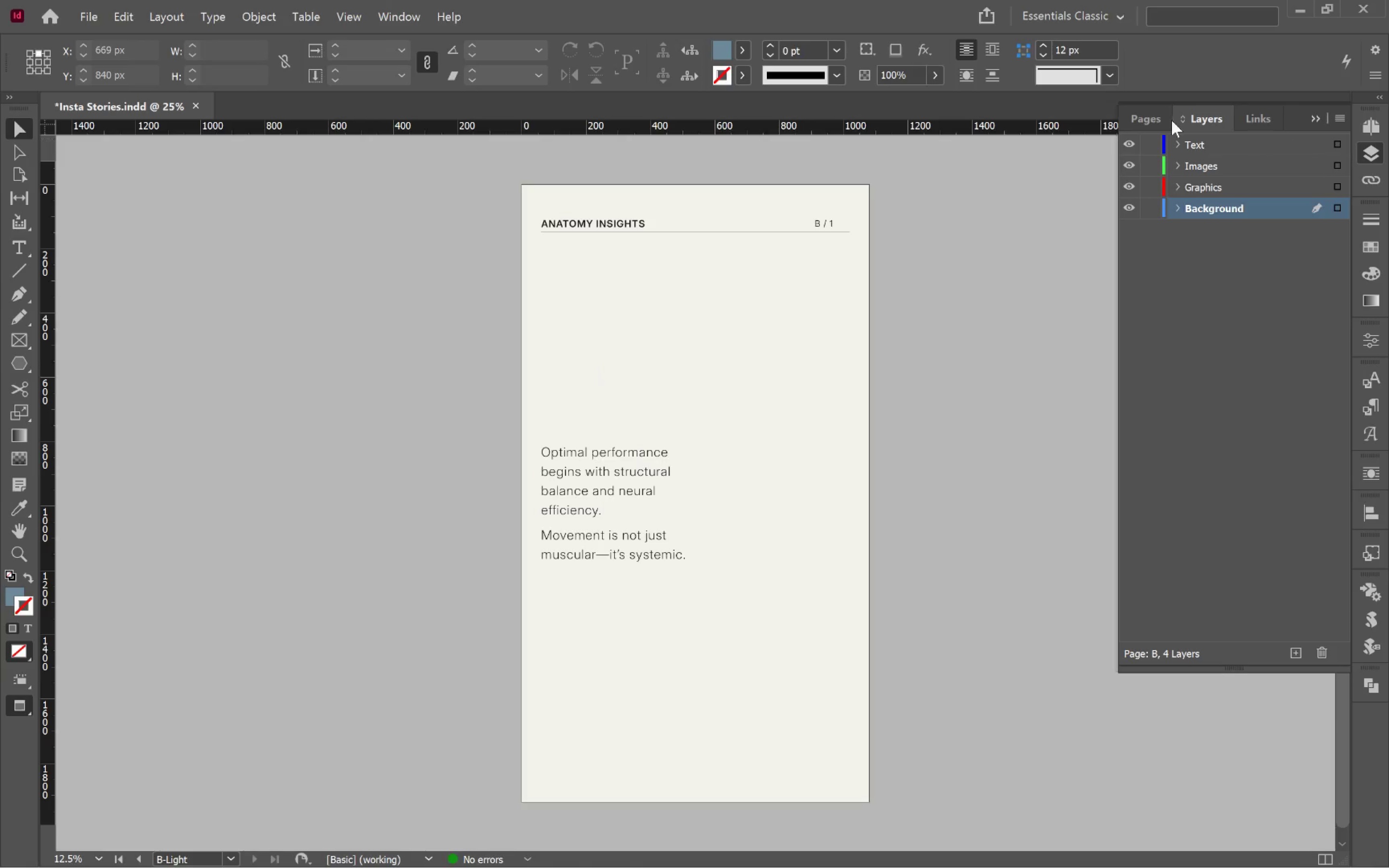 
left_click([1148, 116])
 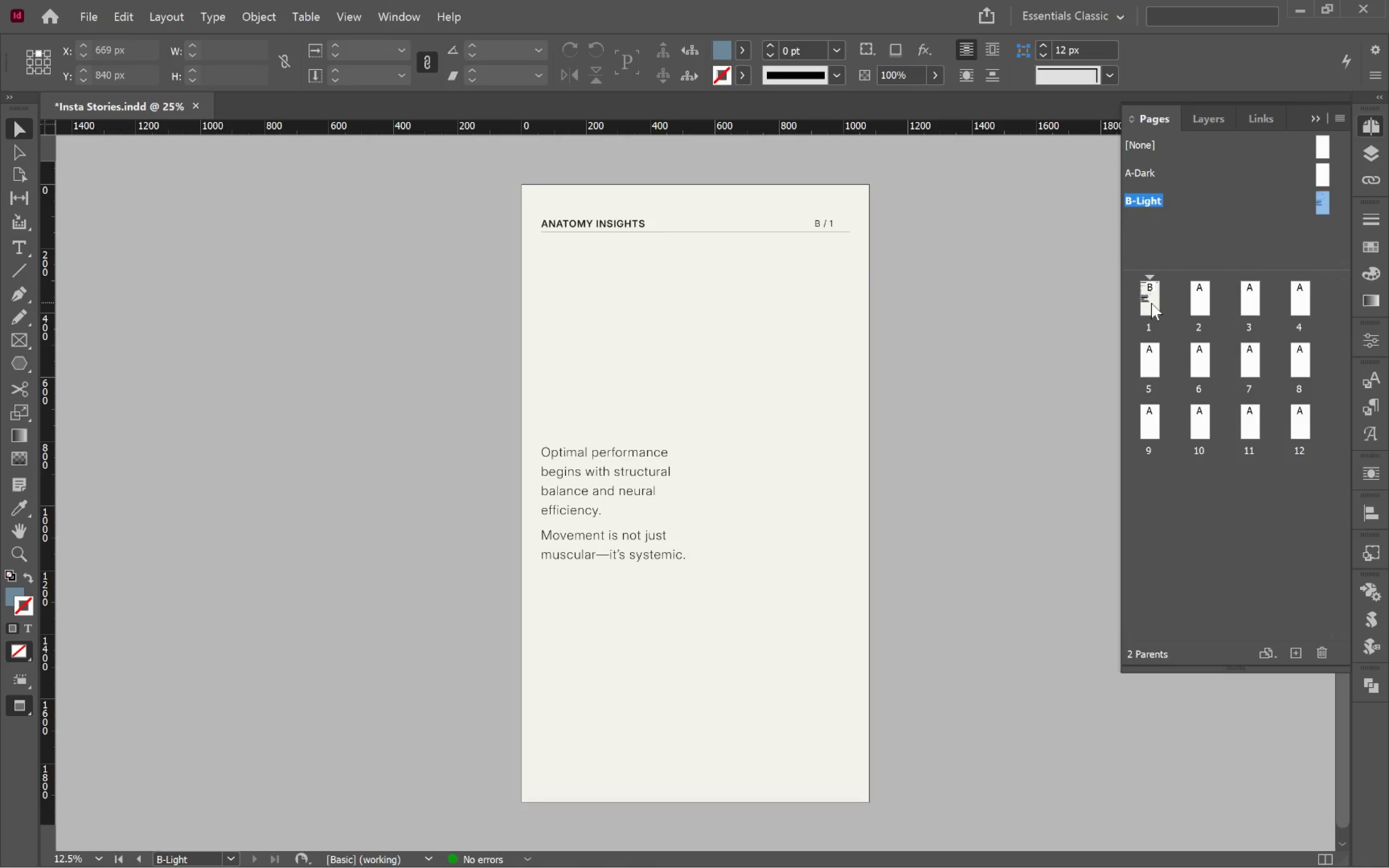 
double_click([1151, 303])
 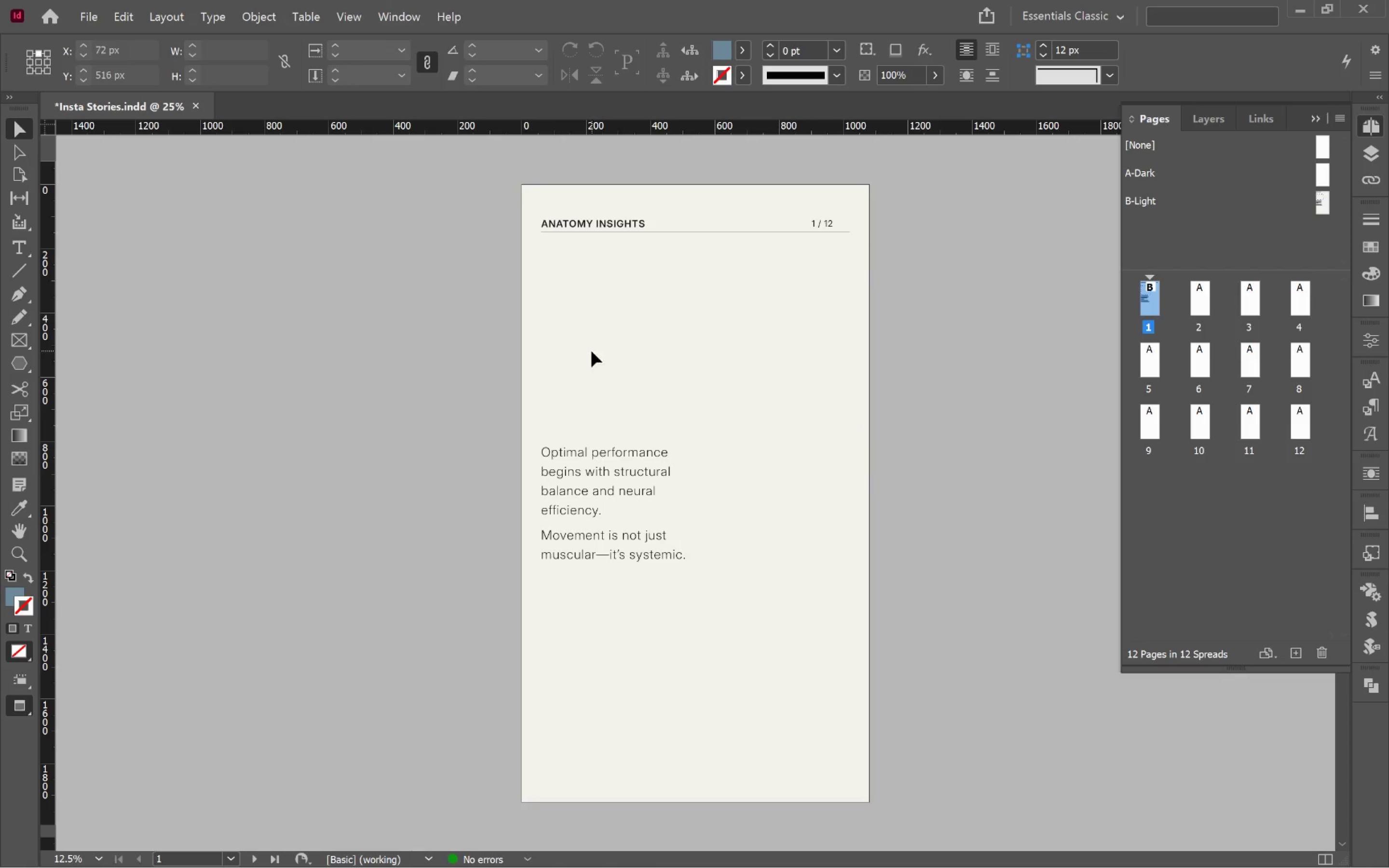 
left_click([631, 360])
 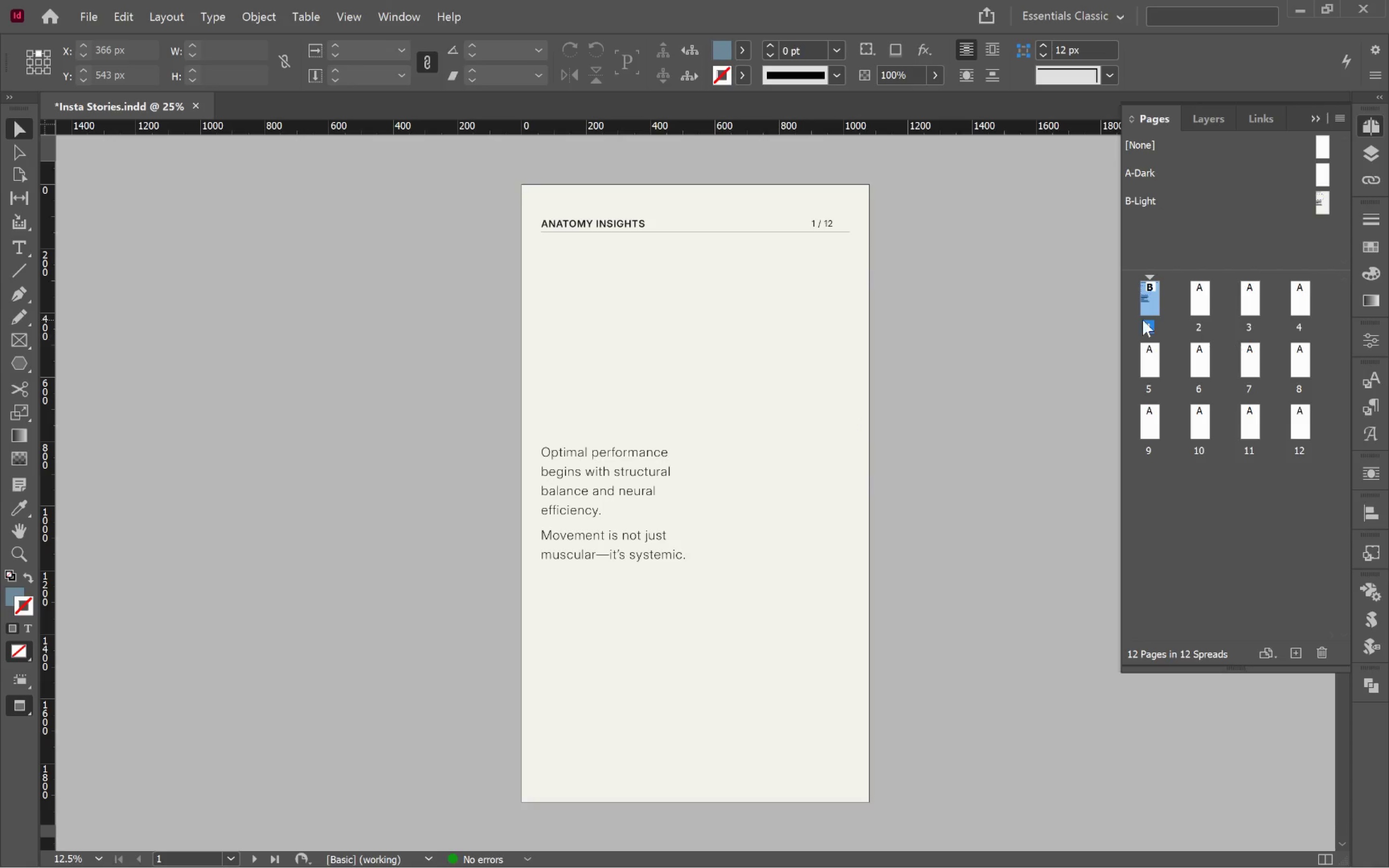 
key(W)
 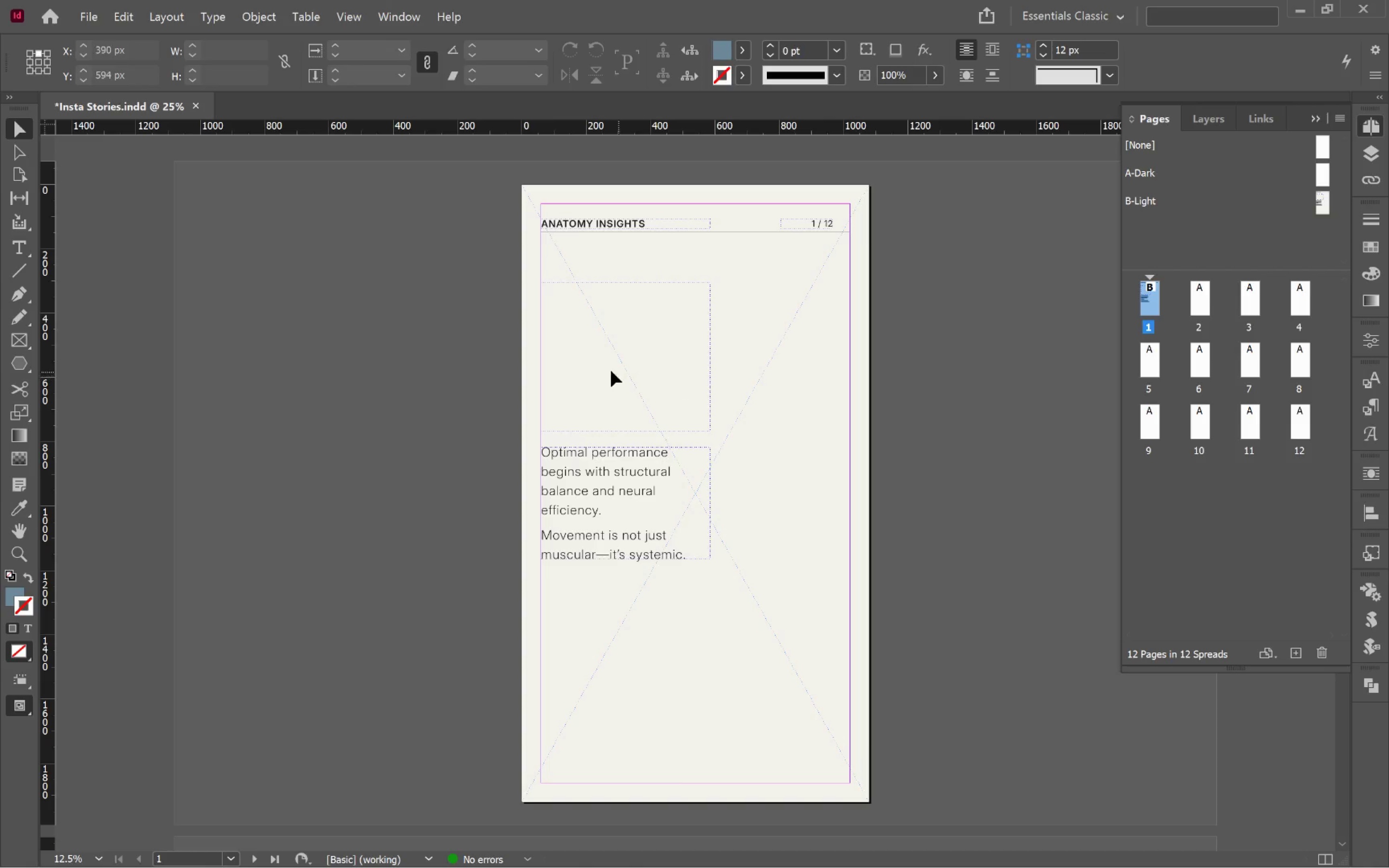 
hold_key(key=ControlLeft, duration=1.14)
hold_key(key=ShiftLeft, duration=0.95)
left_click([608, 370])
 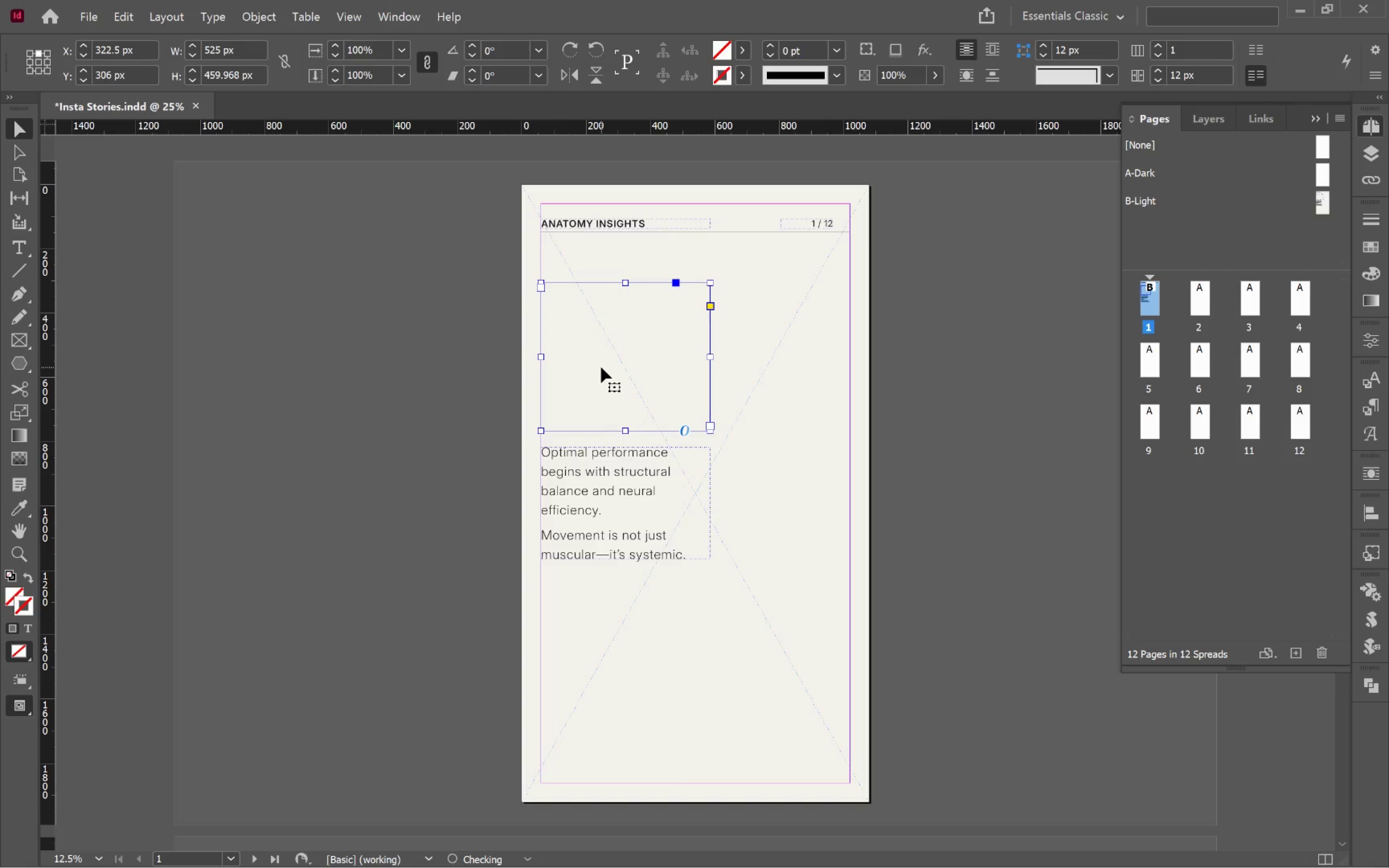 
left_click([601, 367])
 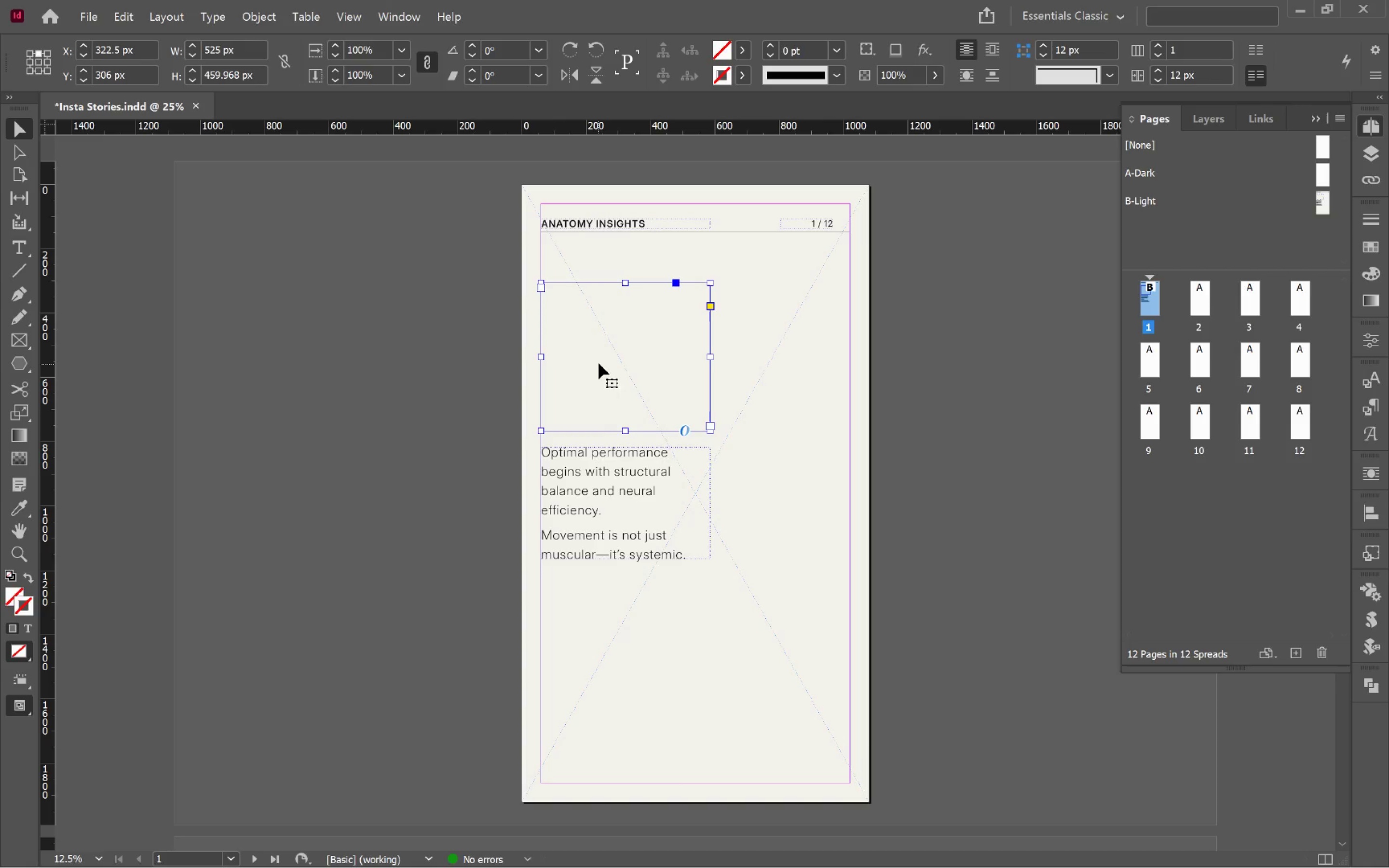 
left_click([598, 363])
 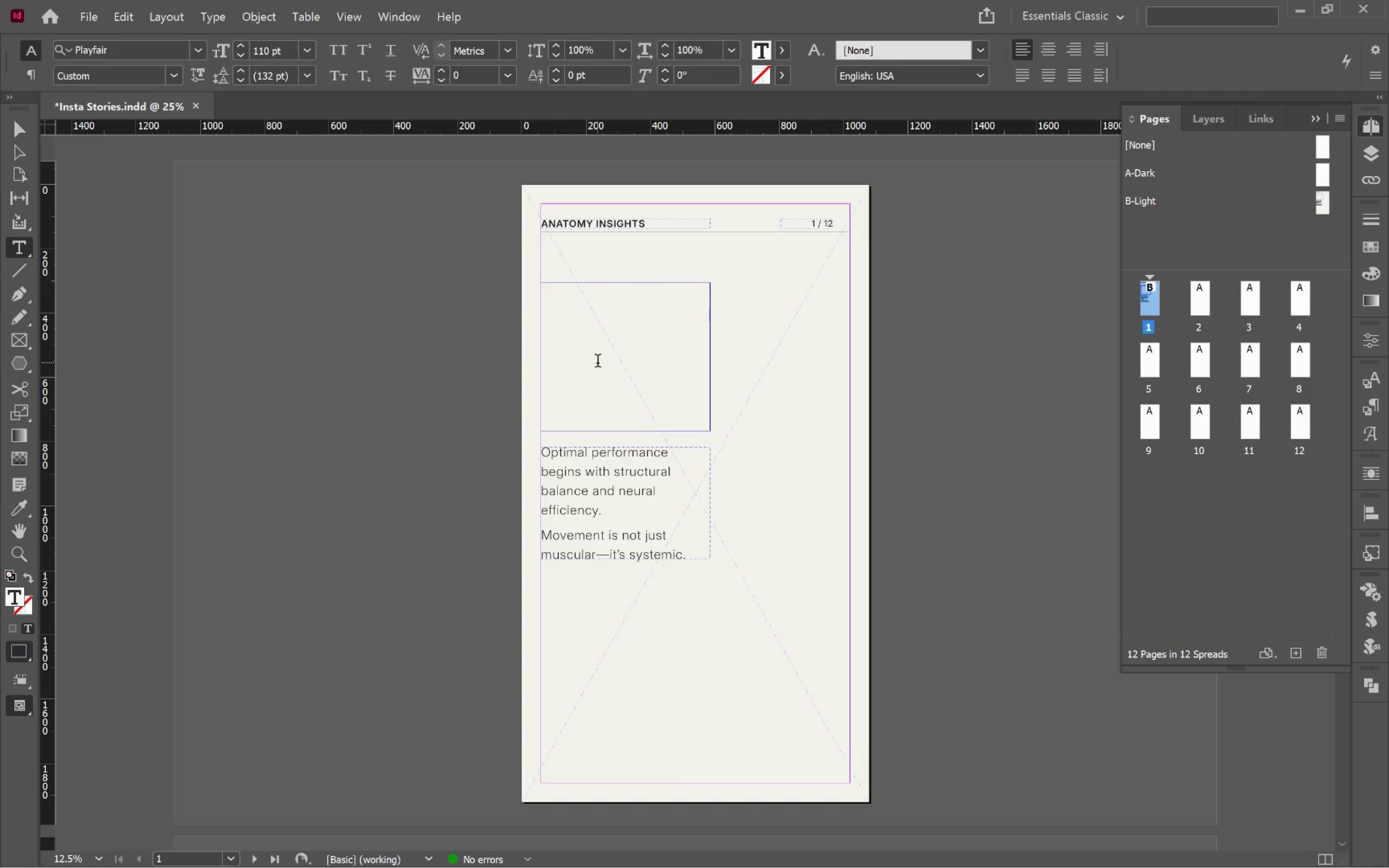 
key(Control+V)
 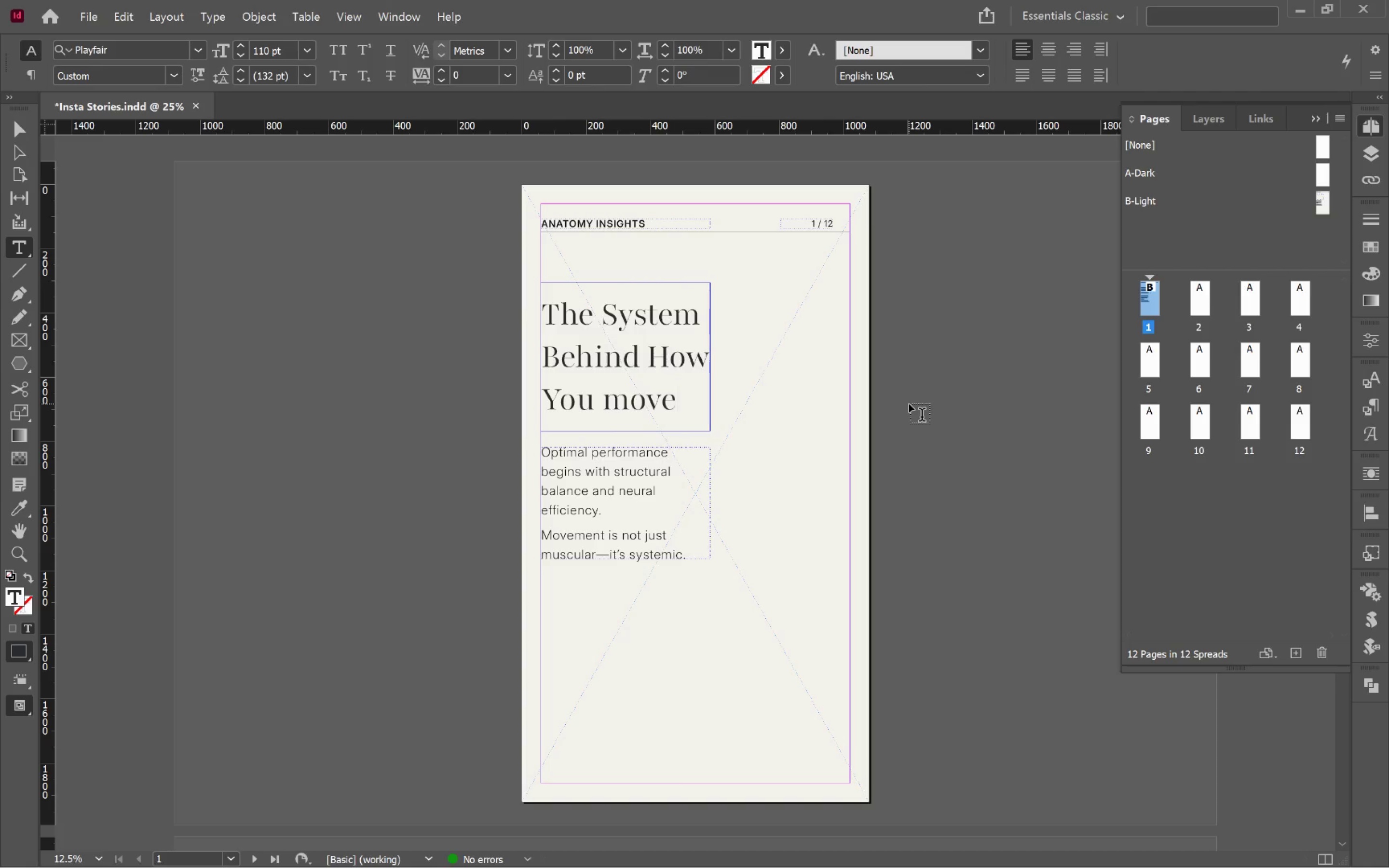 
key(Control+Z)
 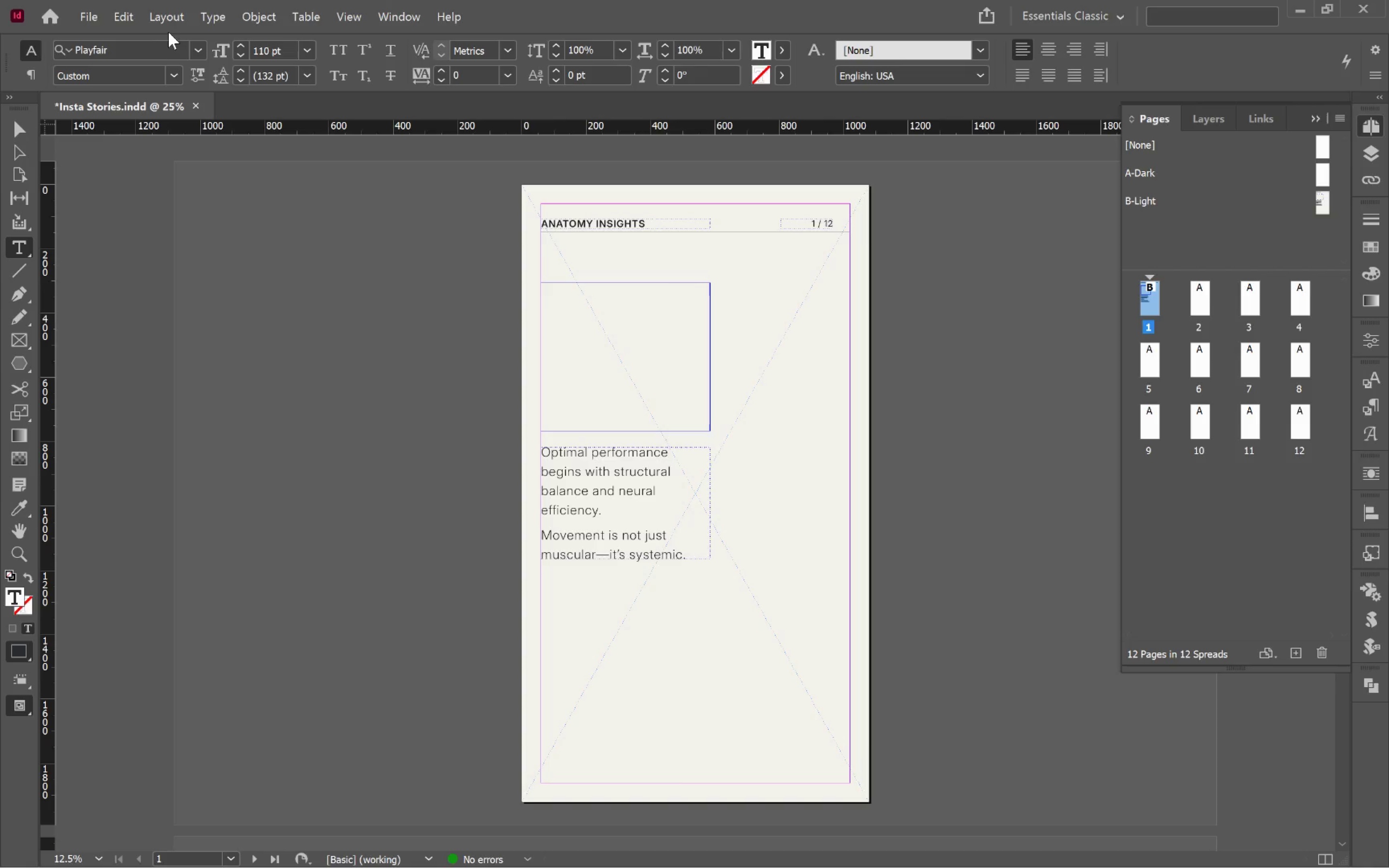 
left_click([158, 11])
 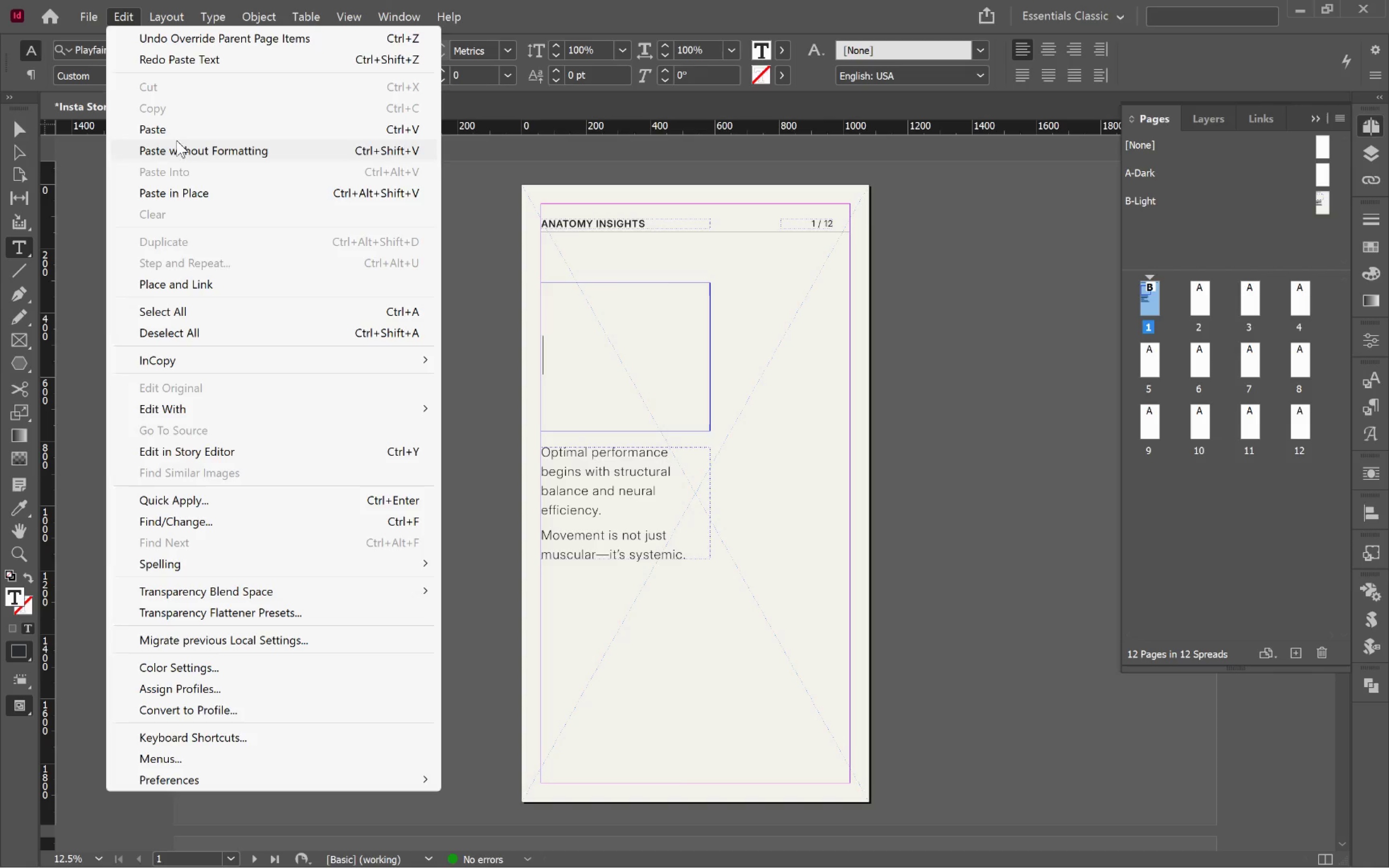 
left_click([193, 144])
 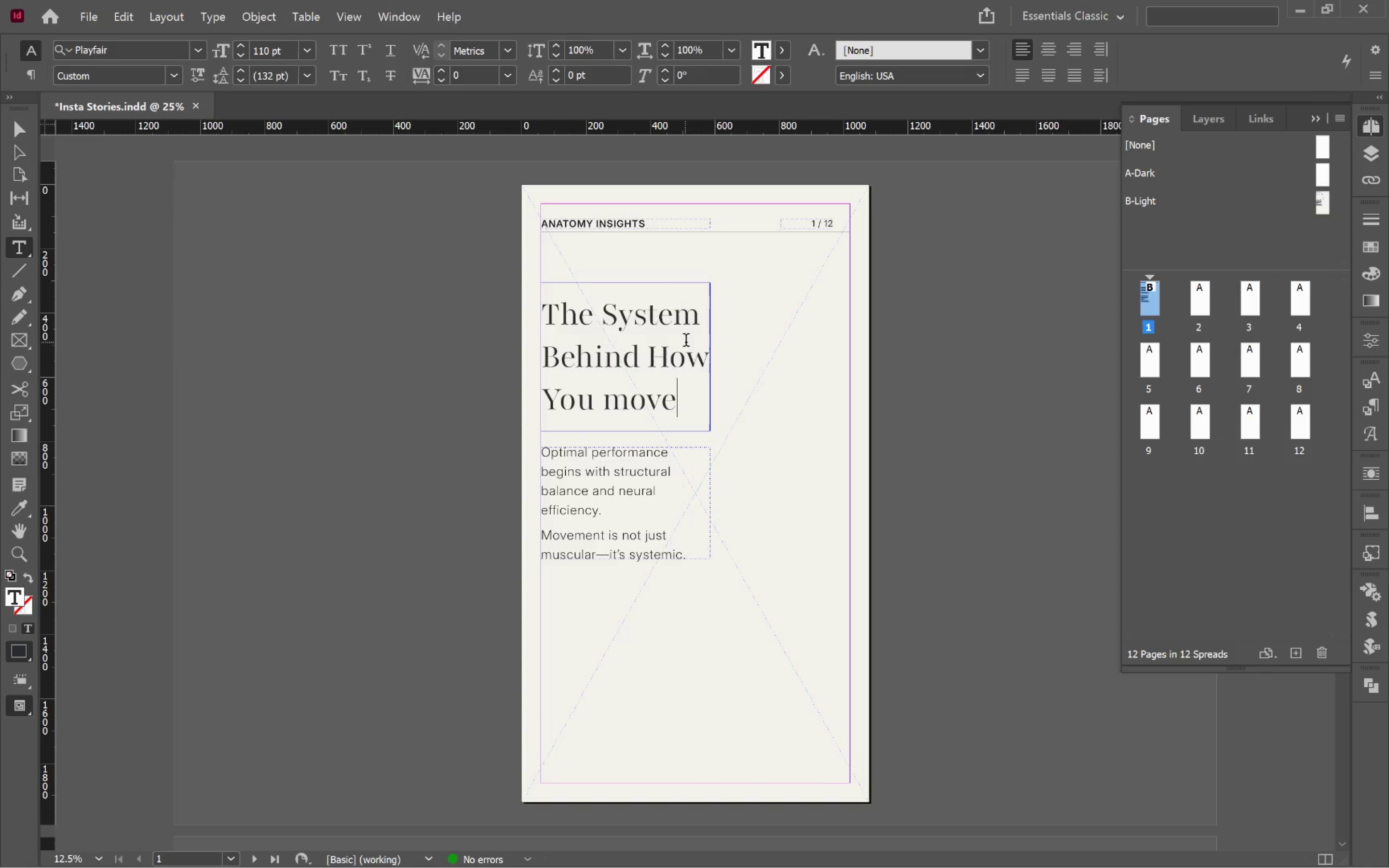 
hold_key(key=ControlLeft, duration=0.92)
left_click([972, 459])
 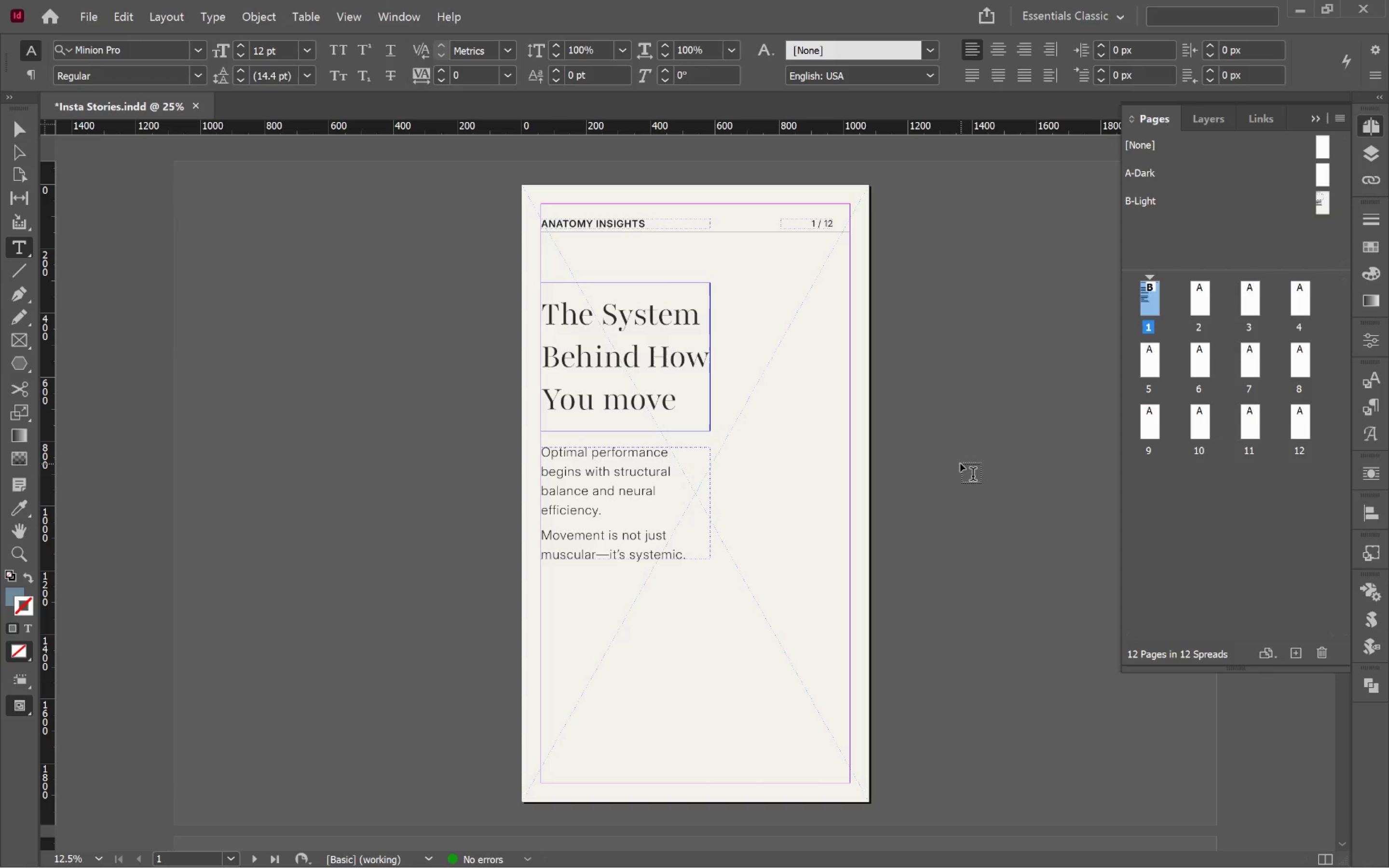 
key(Control+V)
 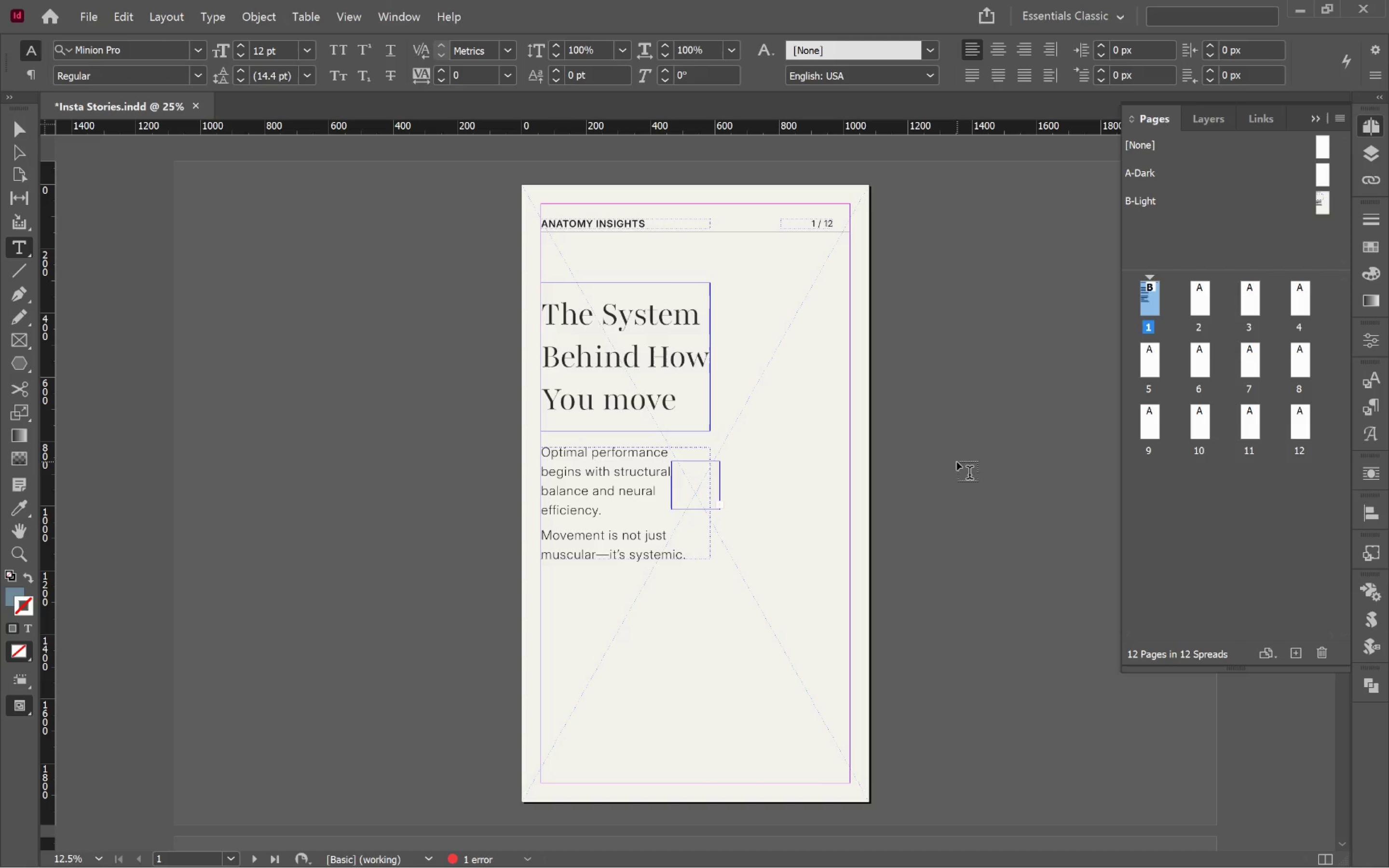 
key(Control+Z)
 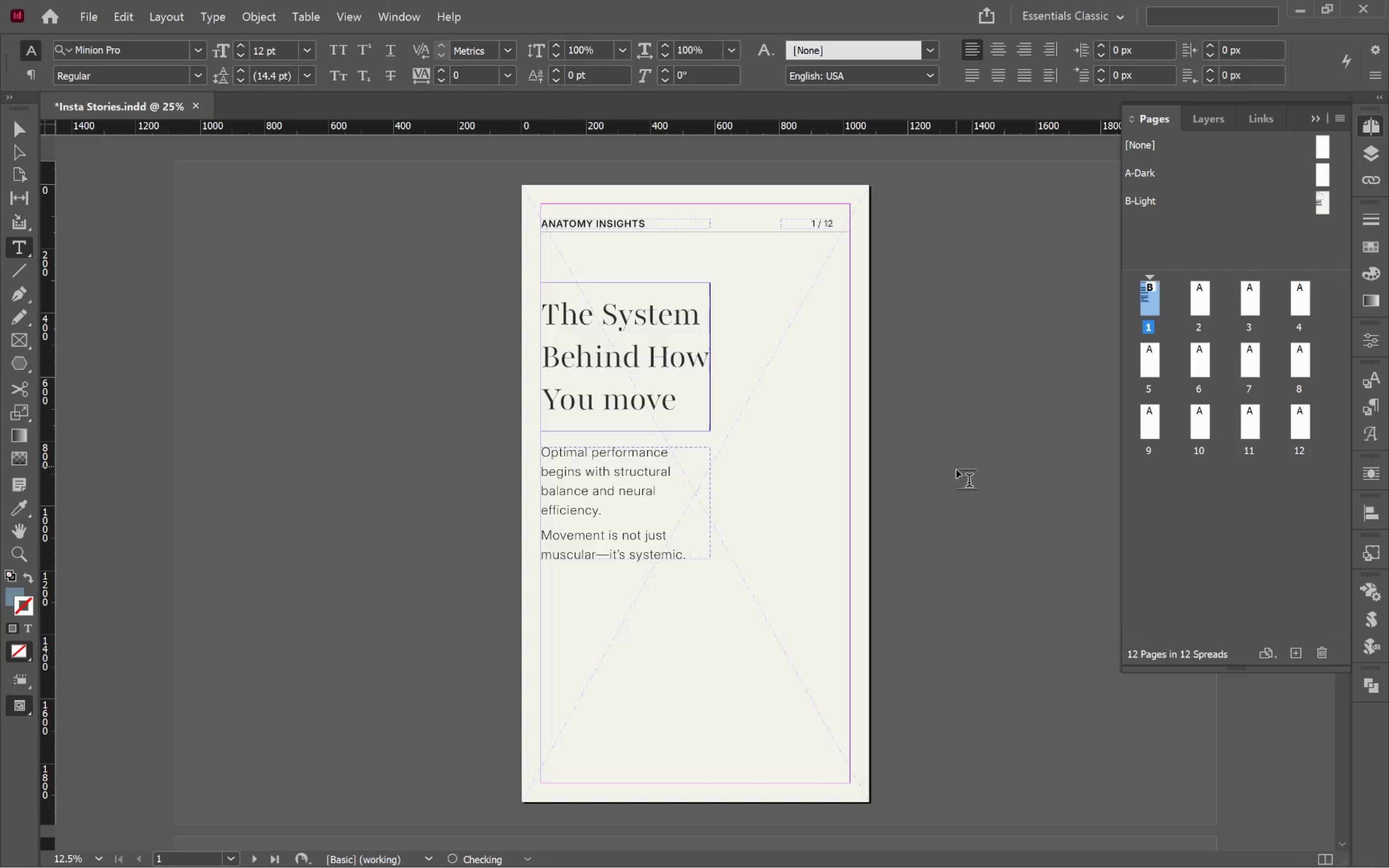 
hold_key(key=ControlLeft, duration=0.41)
left_click([957, 471])
 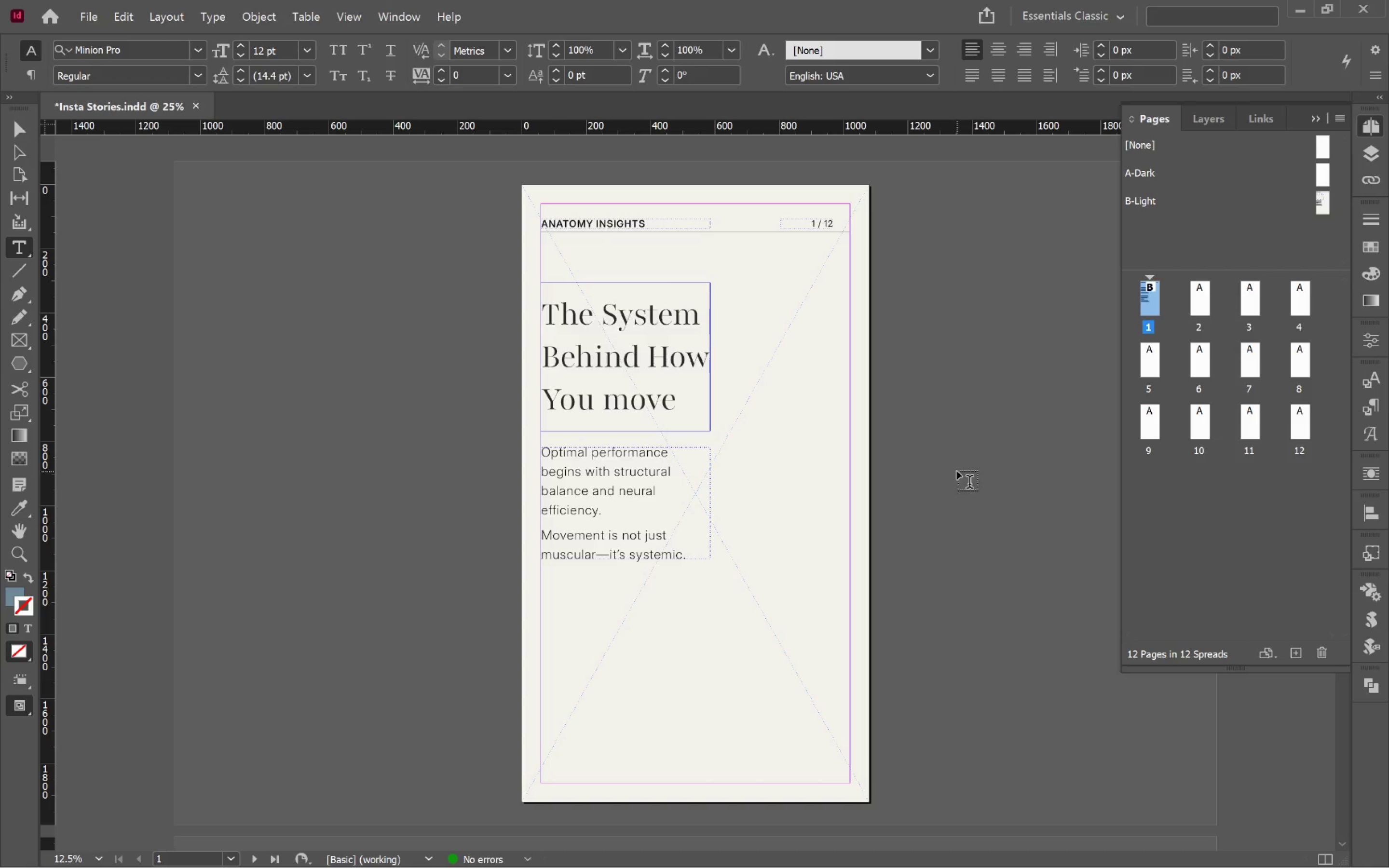 
key(V)
 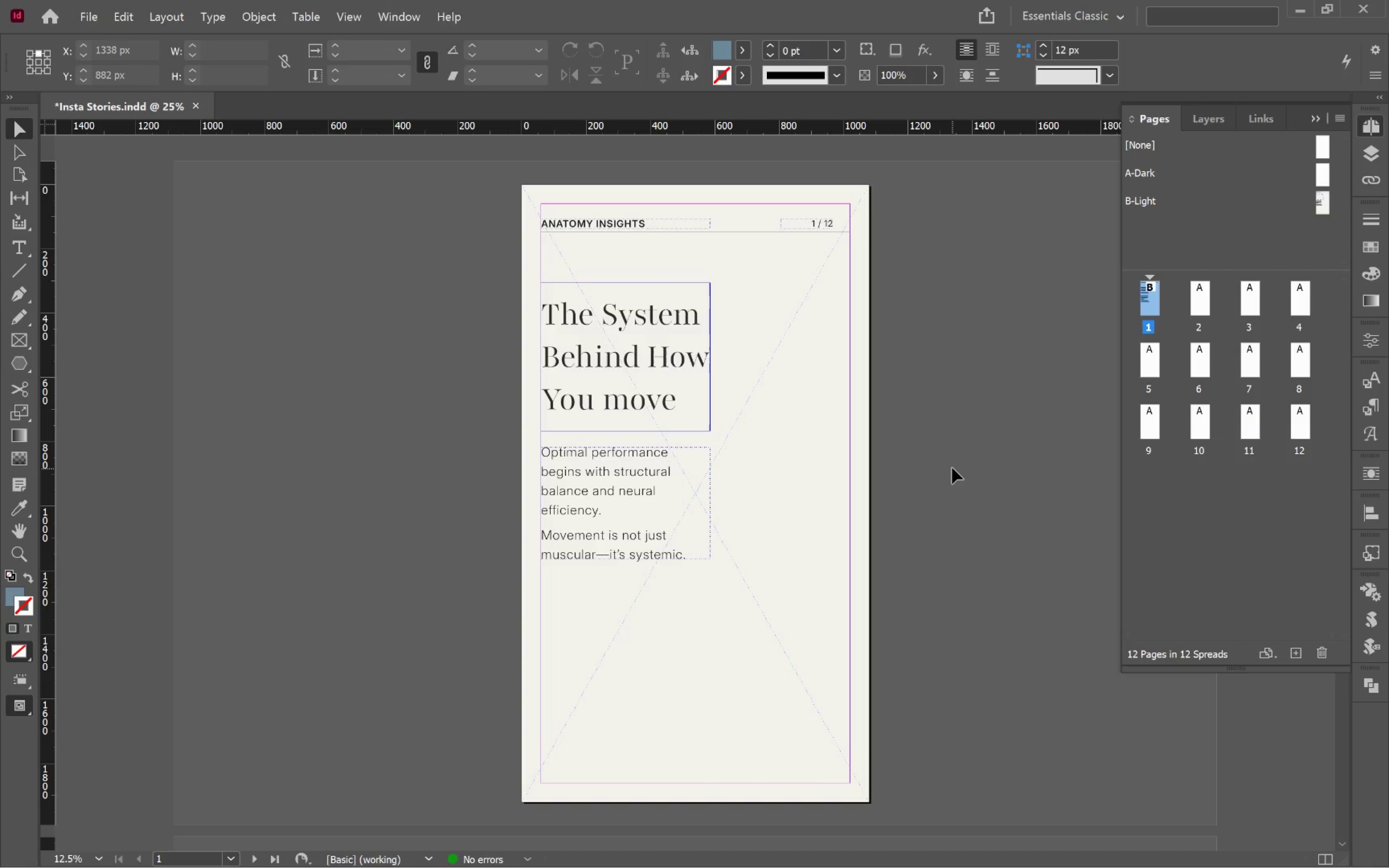 
left_click([952, 467])
 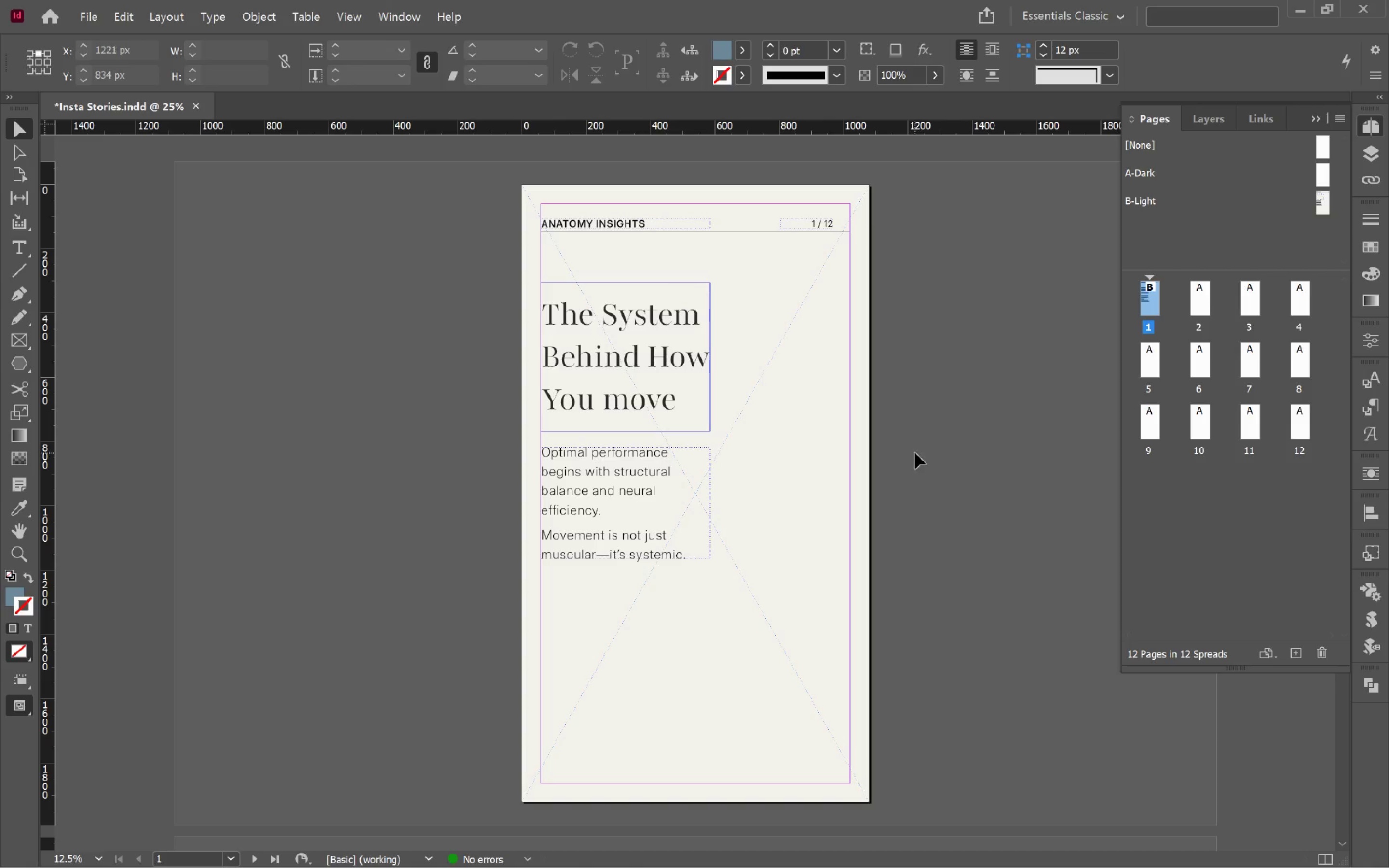 
double_click([1157, 199])
 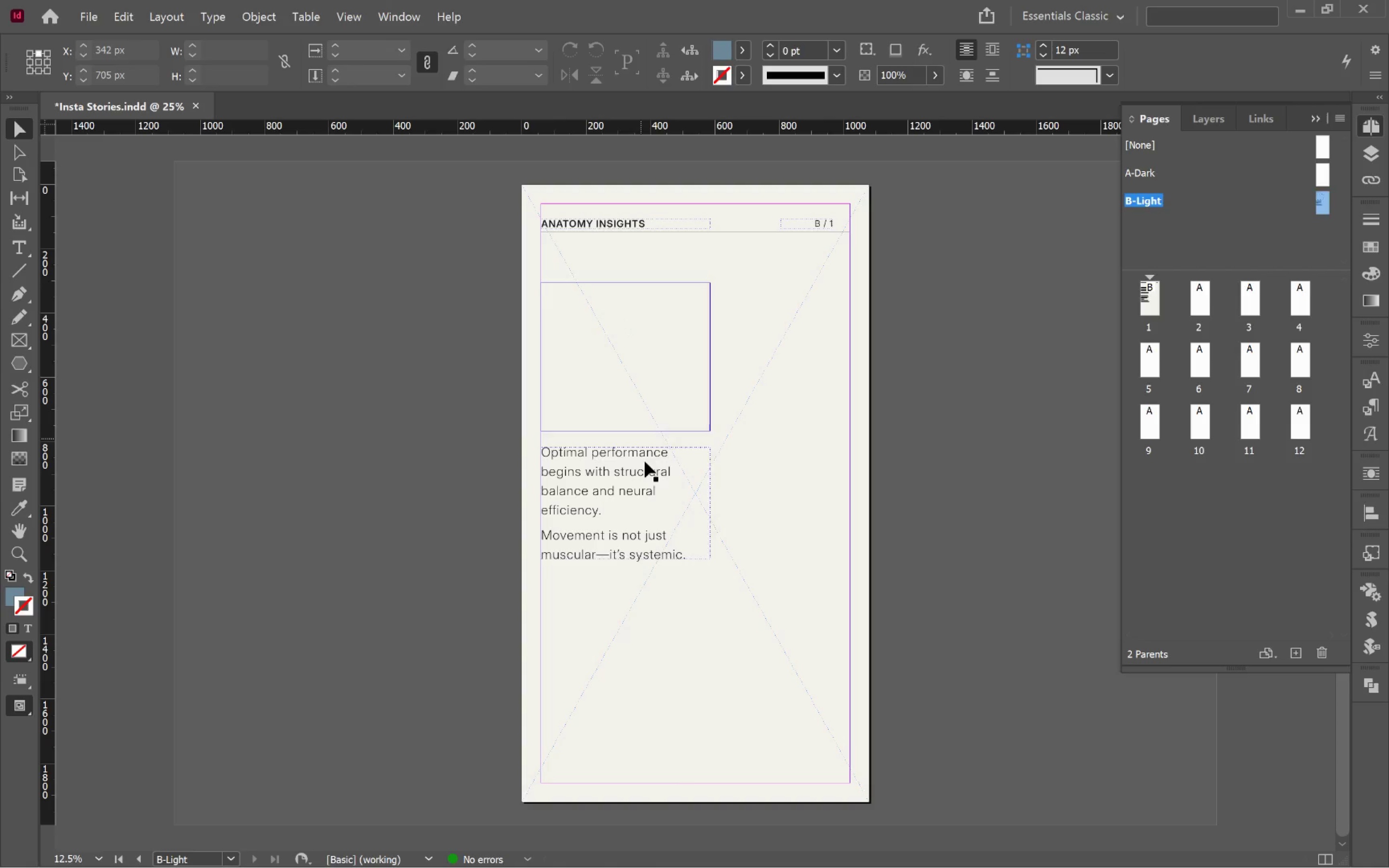 
left_click([638, 480])
 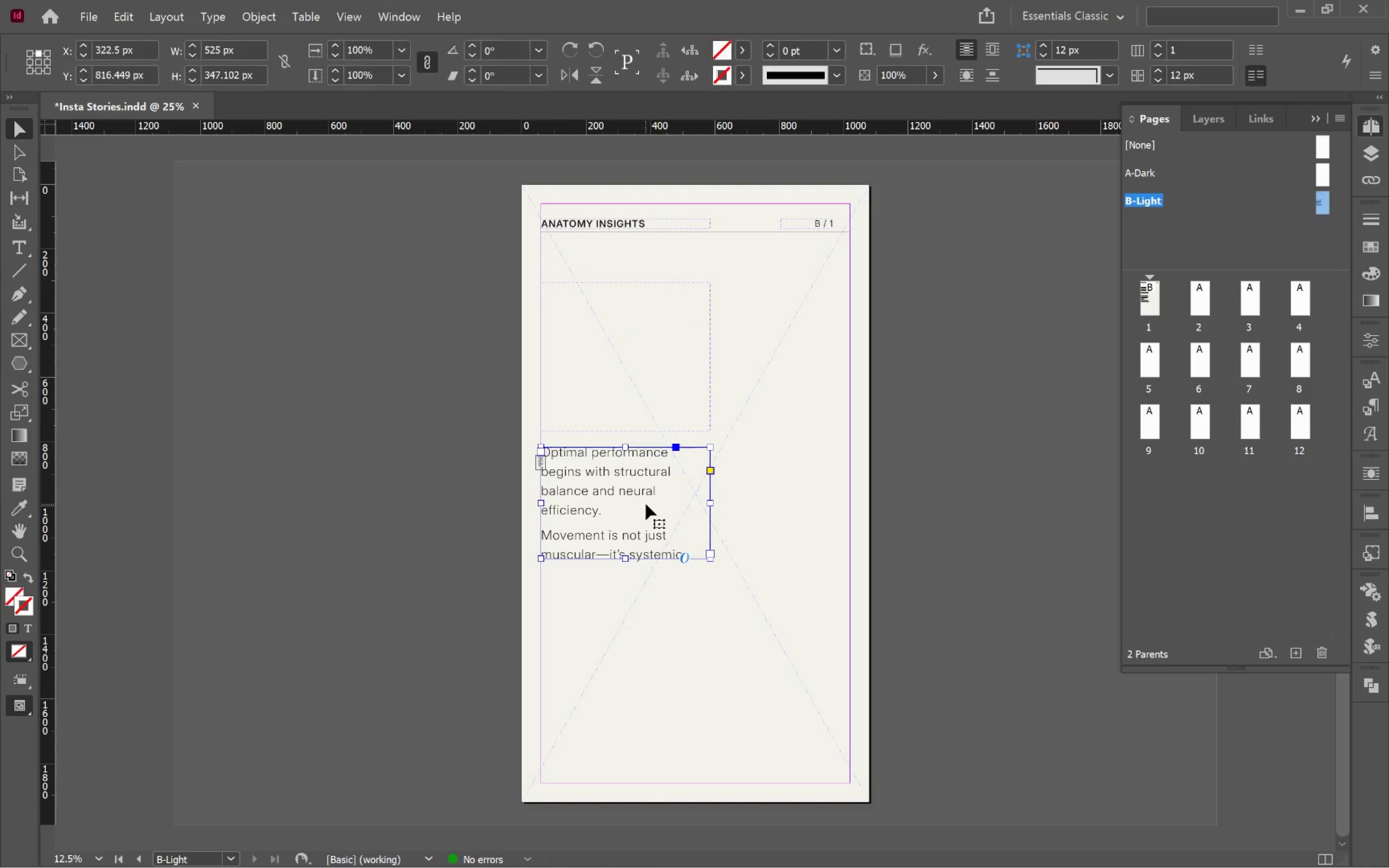 
double_click([646, 504])
 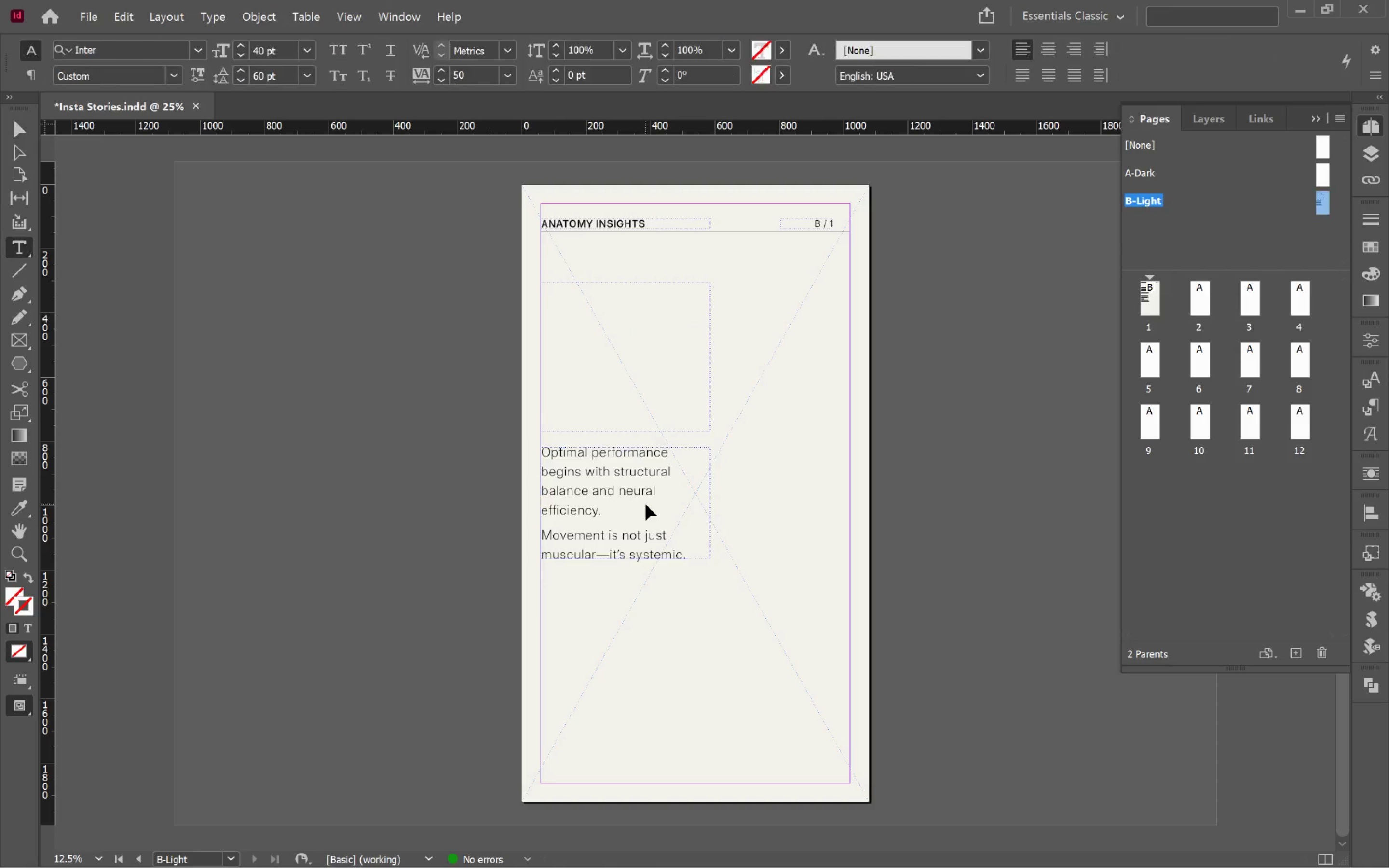 
key(Control+A)
 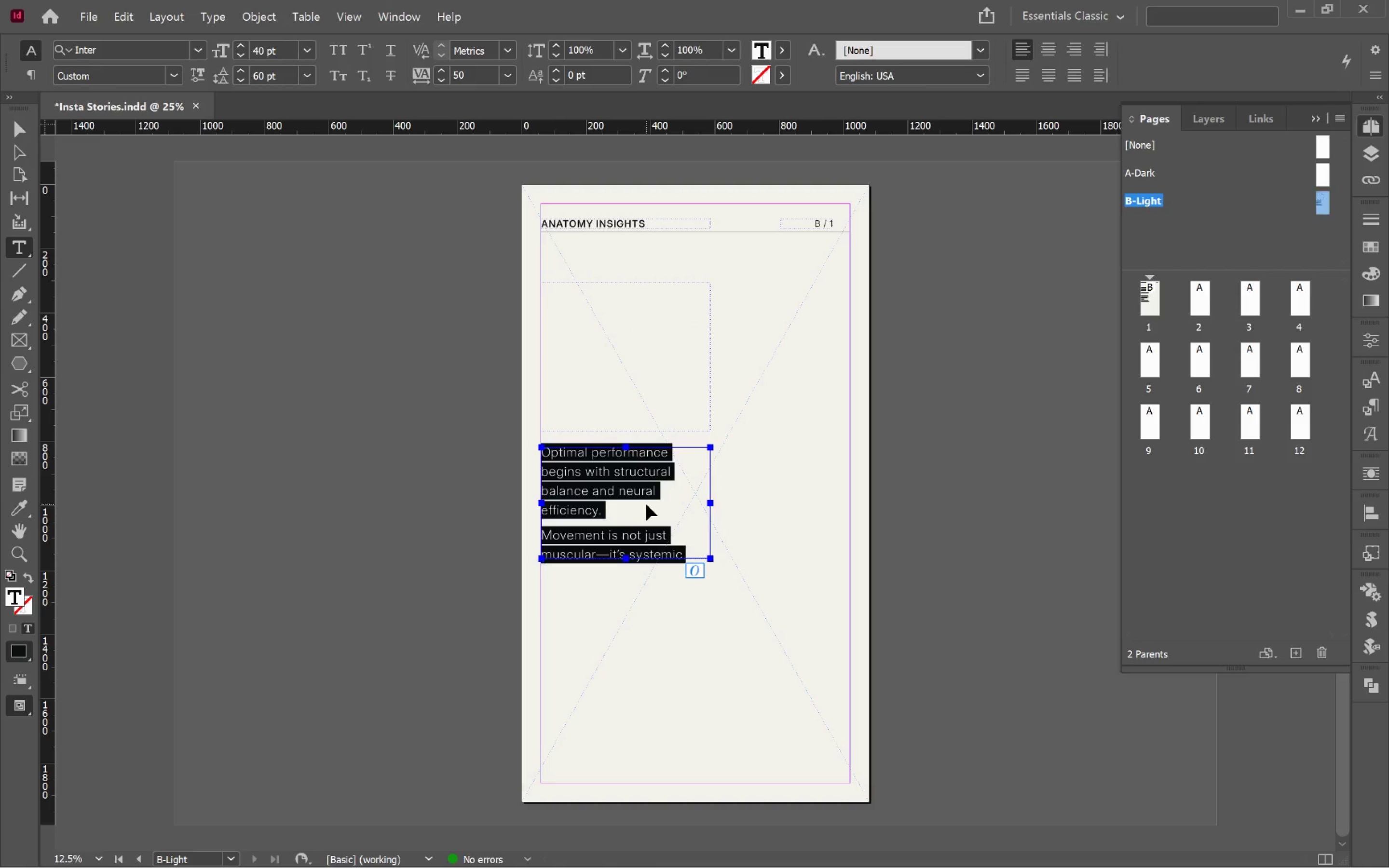 
key(Control+X)
 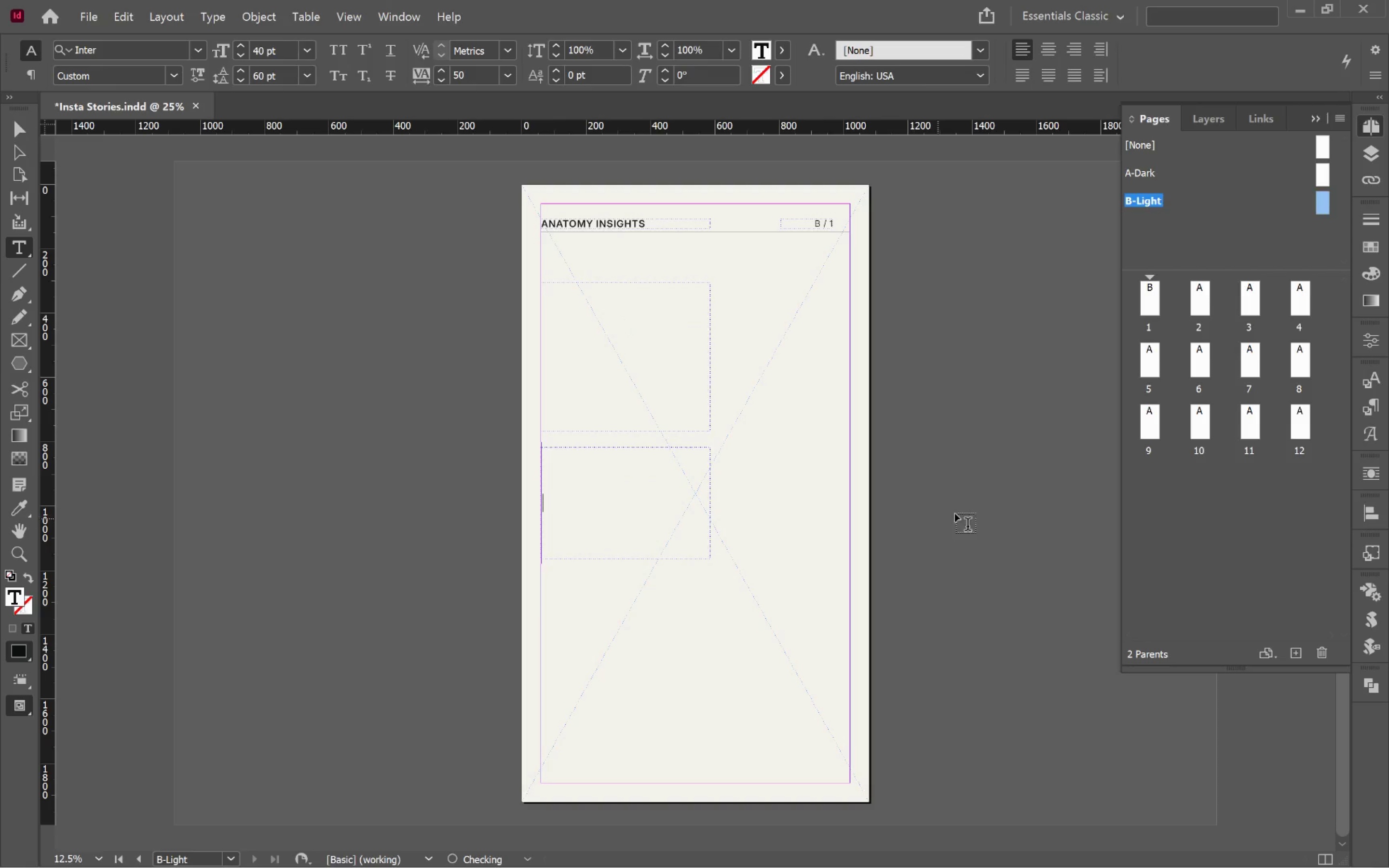 
hold_key(key=ControlLeft, duration=0.56)
 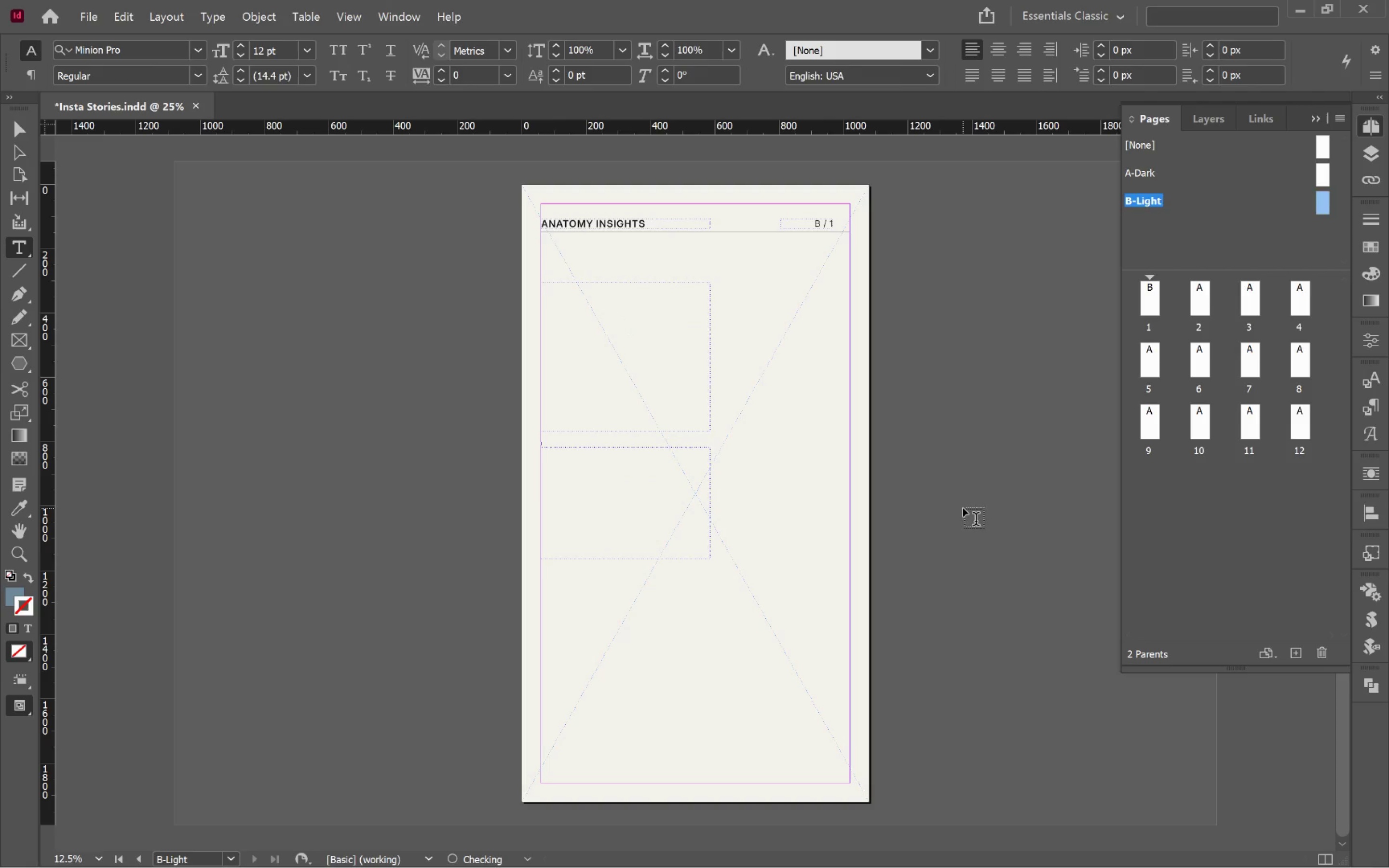 
key(V)
 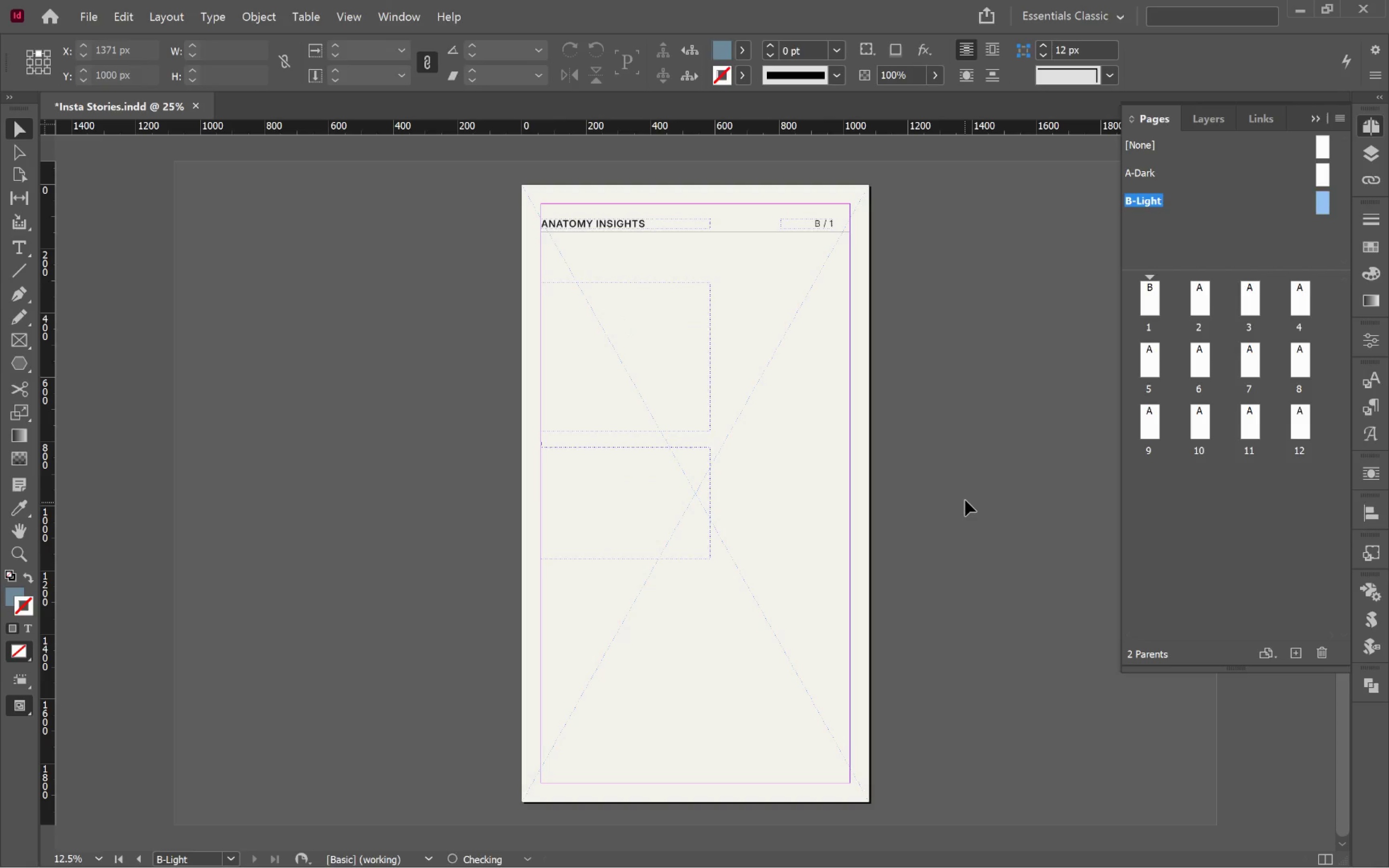 
left_click([965, 500])
 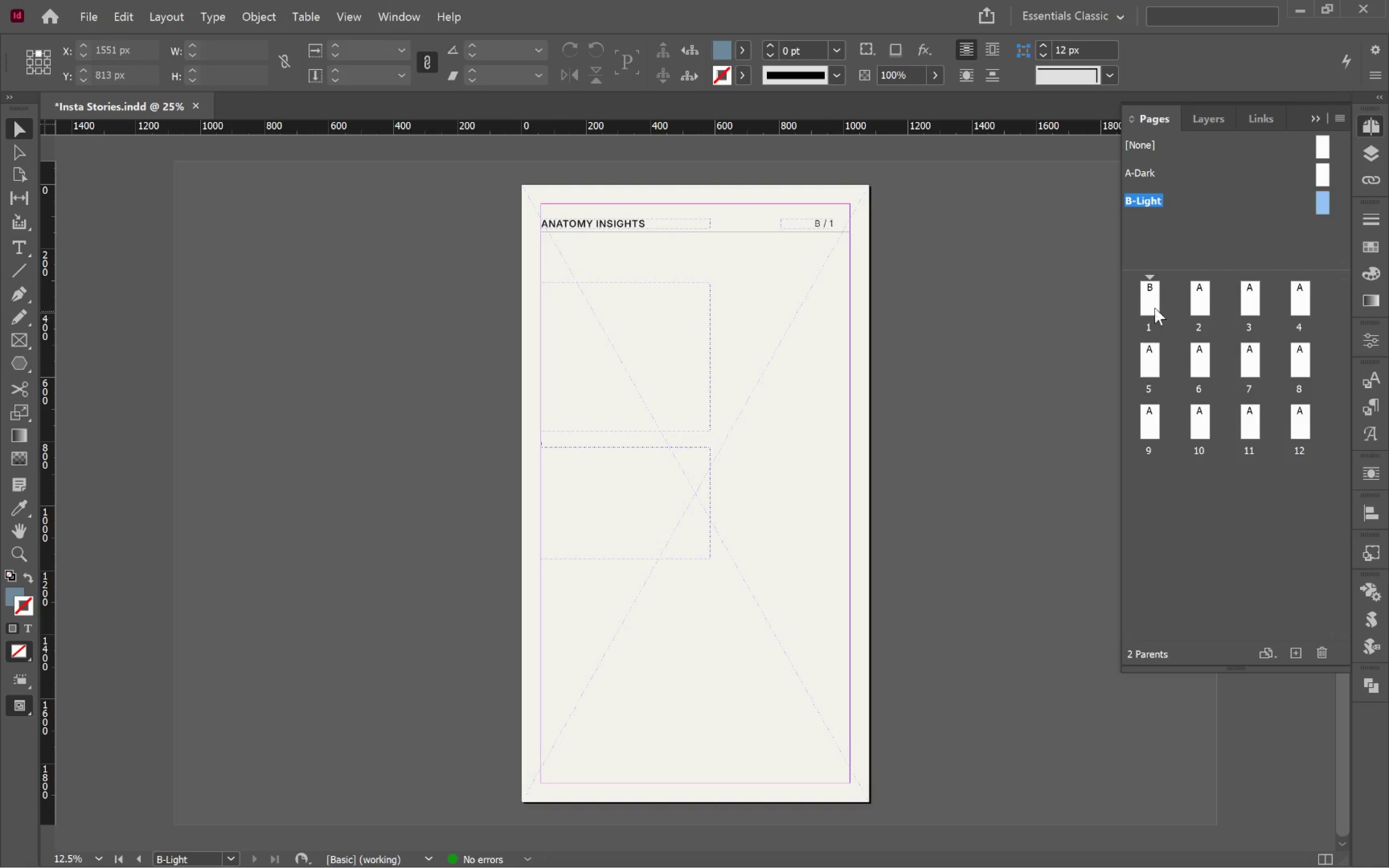 
double_click([1151, 302])
 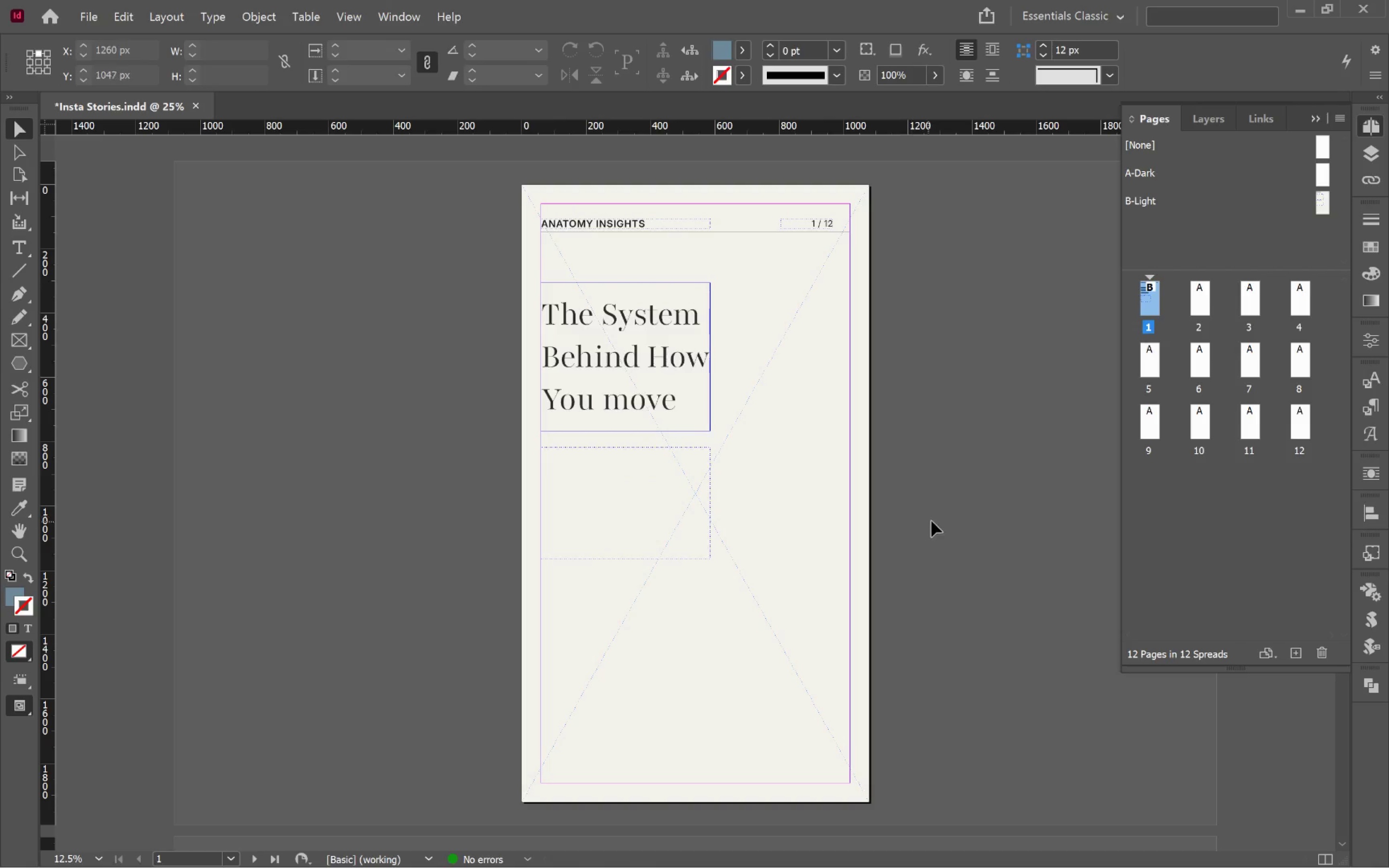 
left_click([961, 508])
 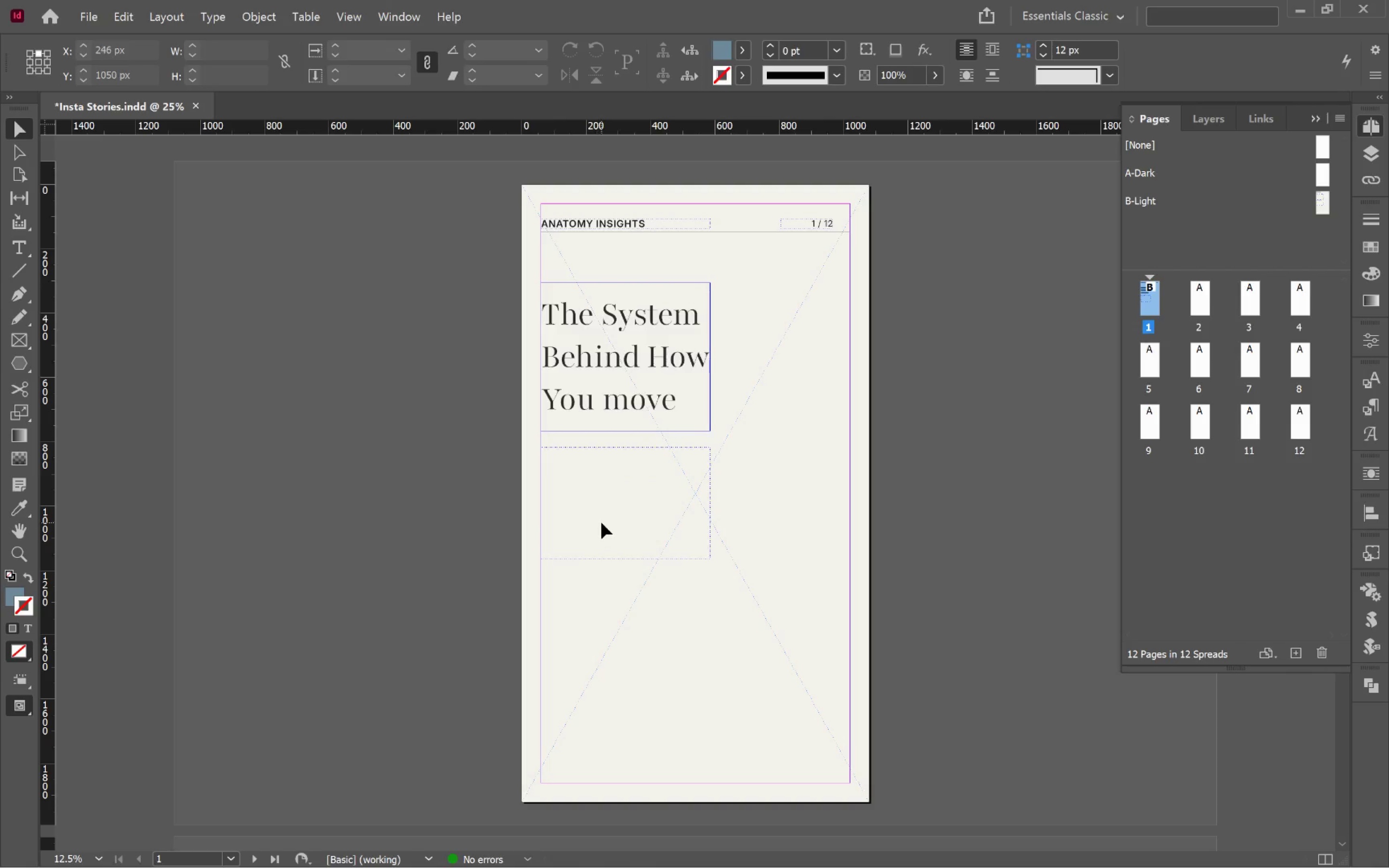 
left_click([601, 523])
 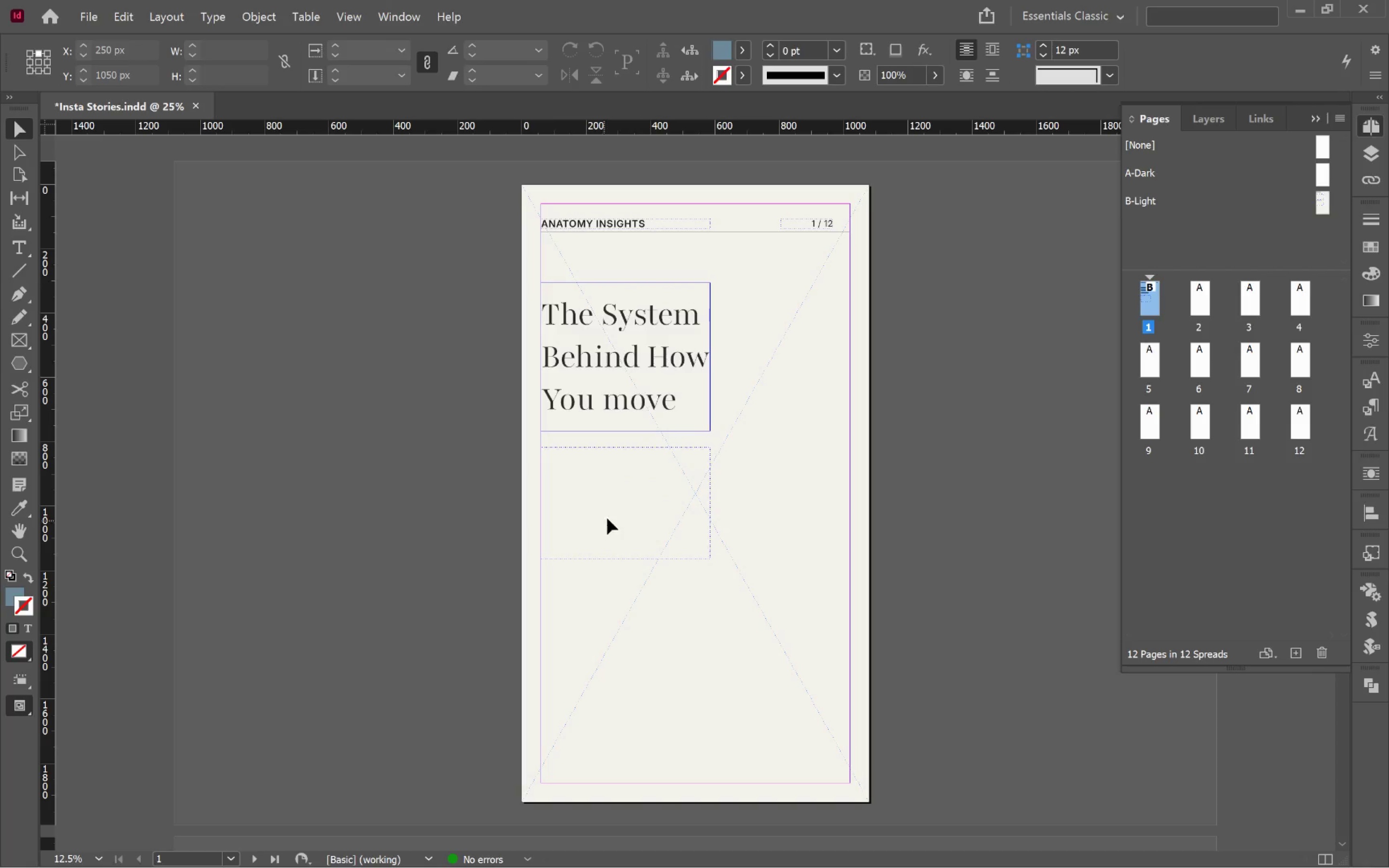 
hold_key(key=ShiftLeft, duration=0.78)
hold_key(key=ControlLeft, duration=0.78)
left_click([616, 508])
 